 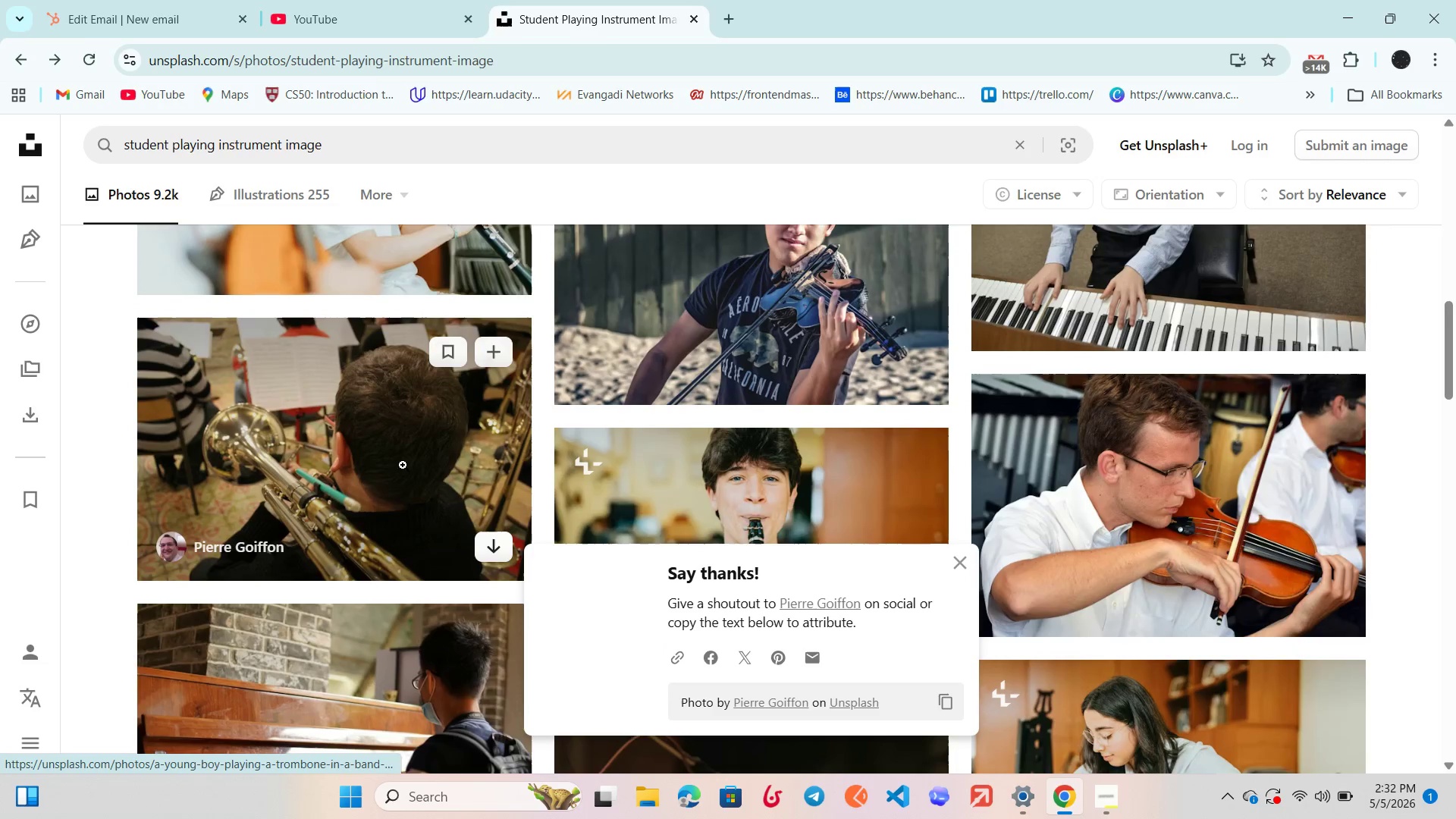 
left_click([364, 440])
 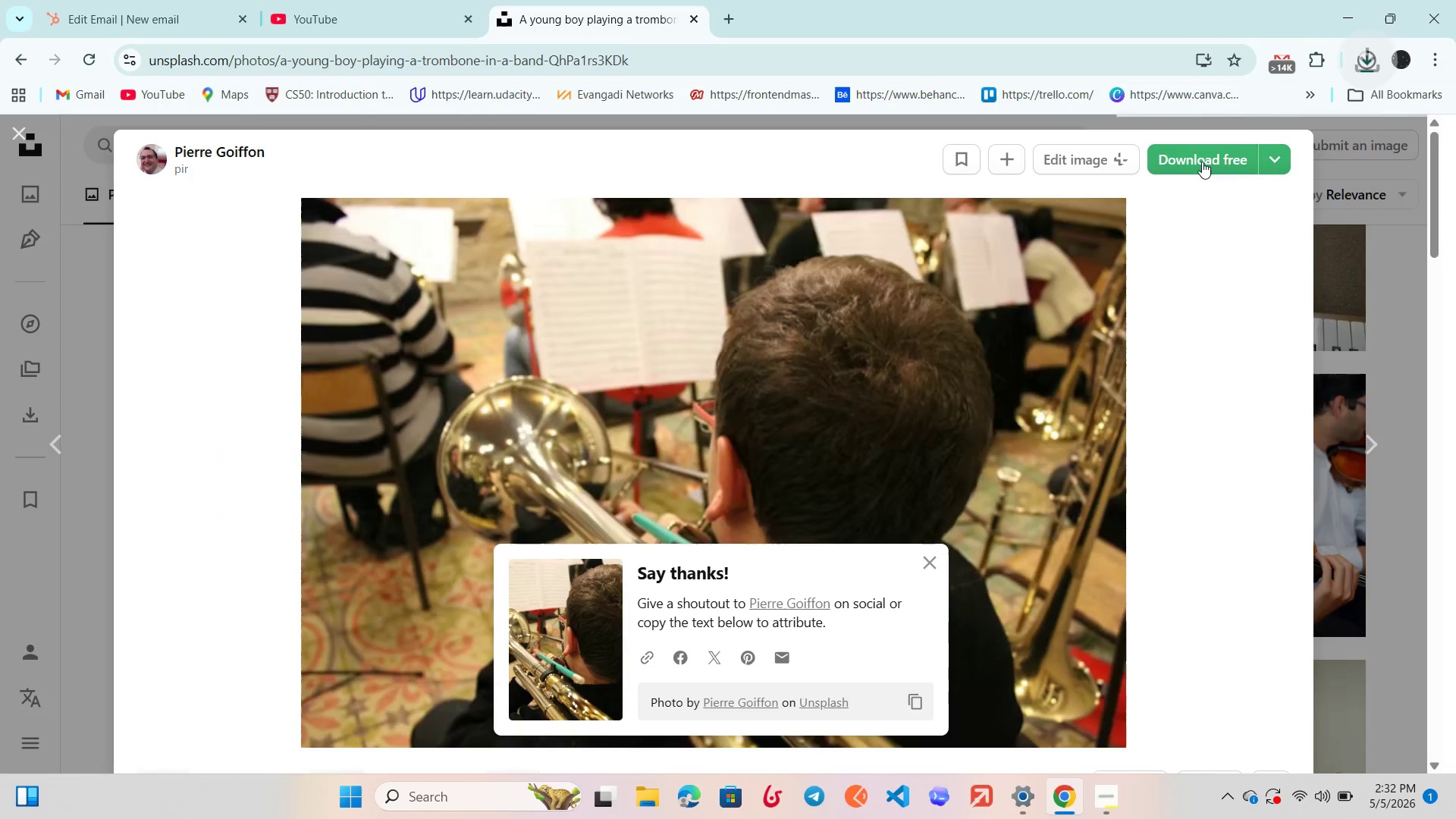 
left_click([1202, 160])
 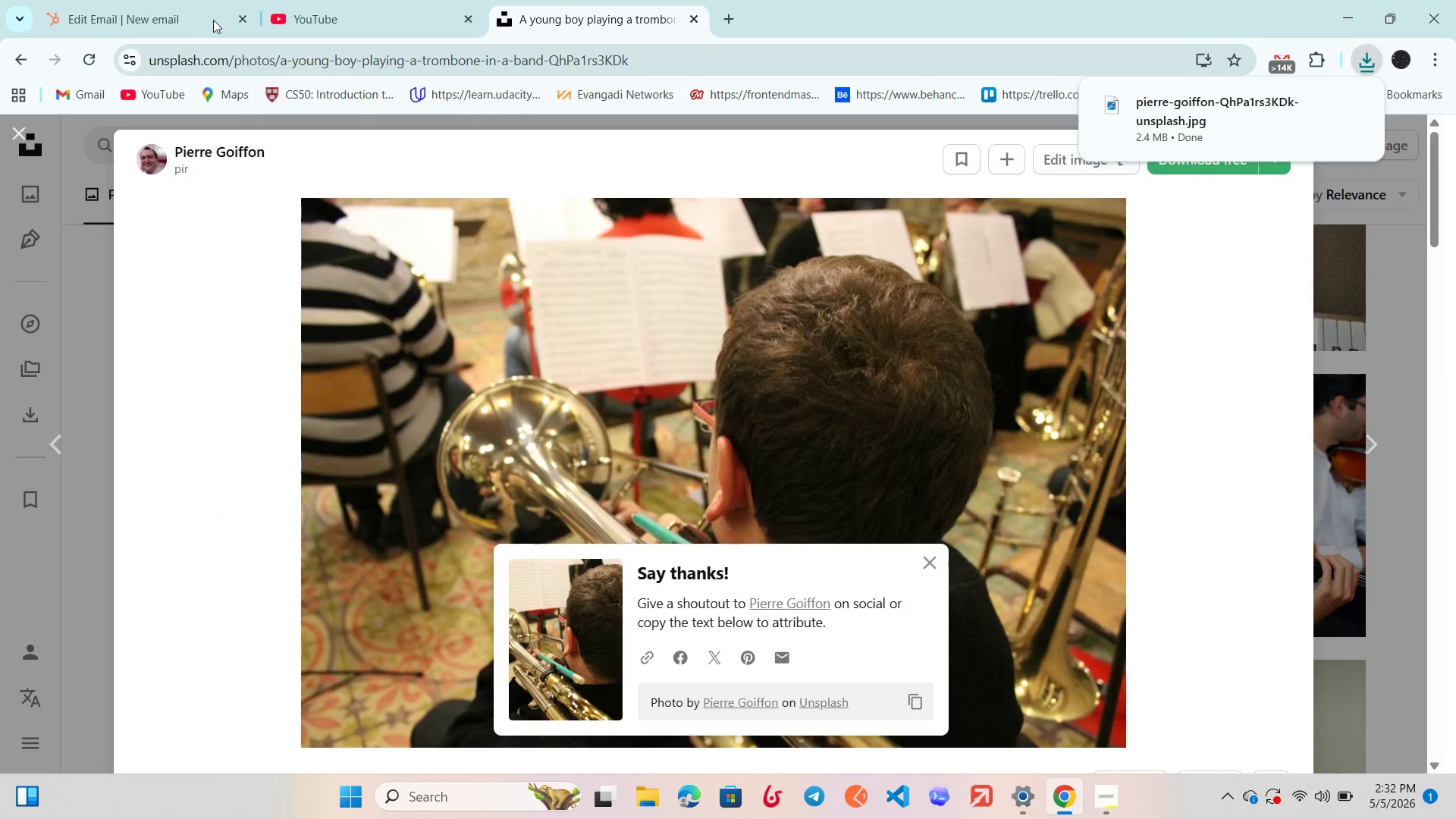 
left_click([197, 0])
 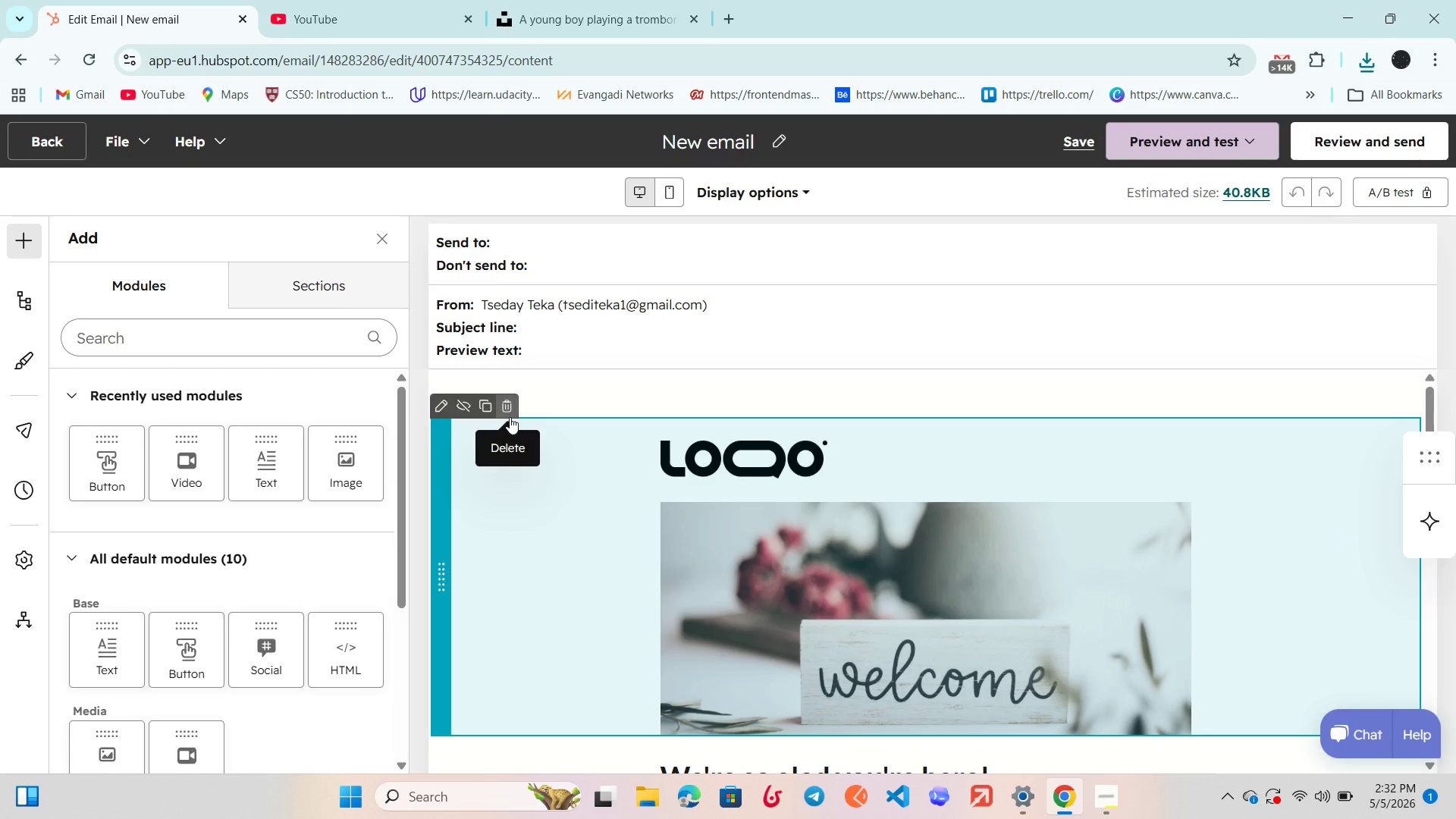 
wait(8.91)
 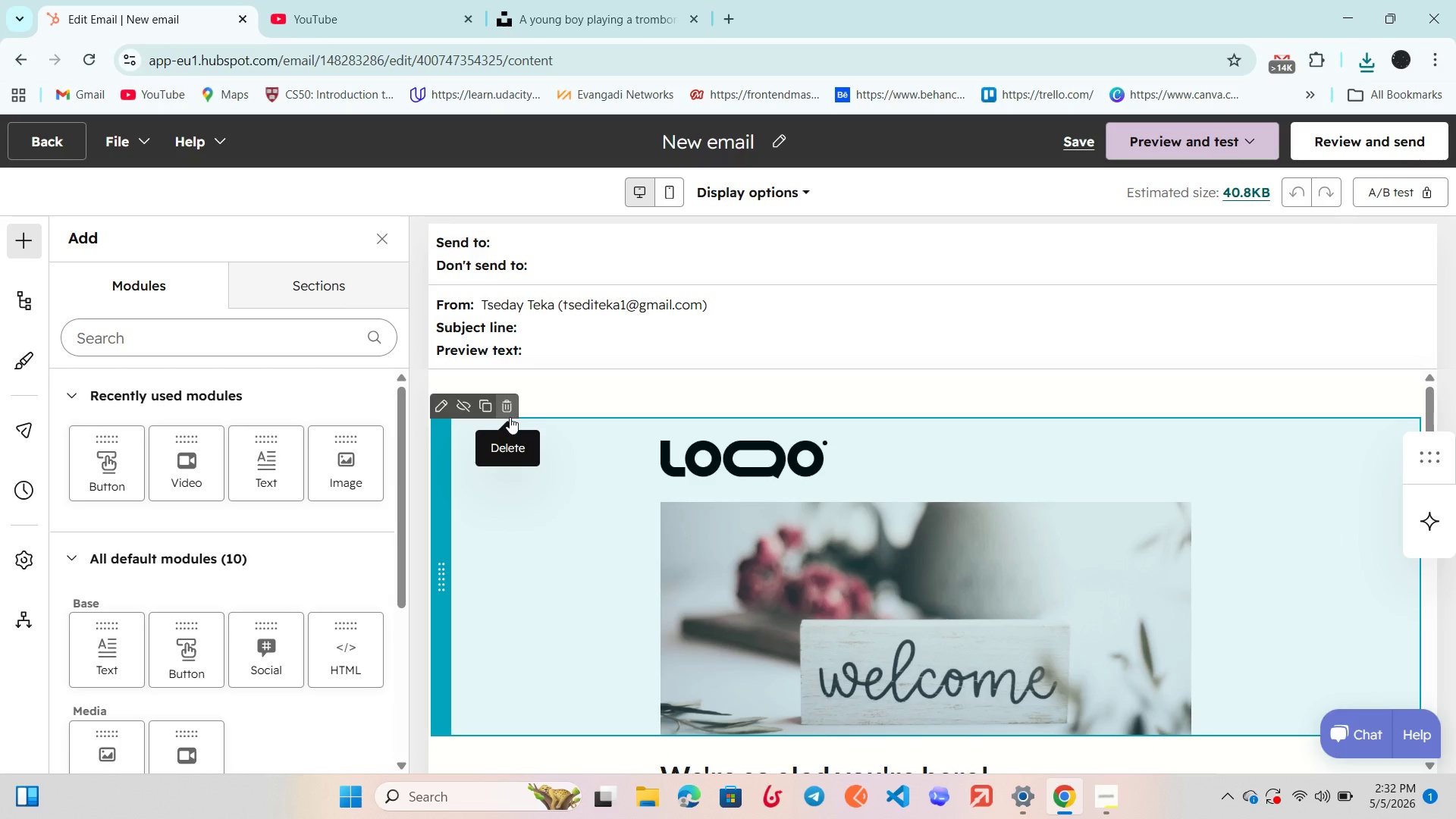 
left_click([579, 530])
 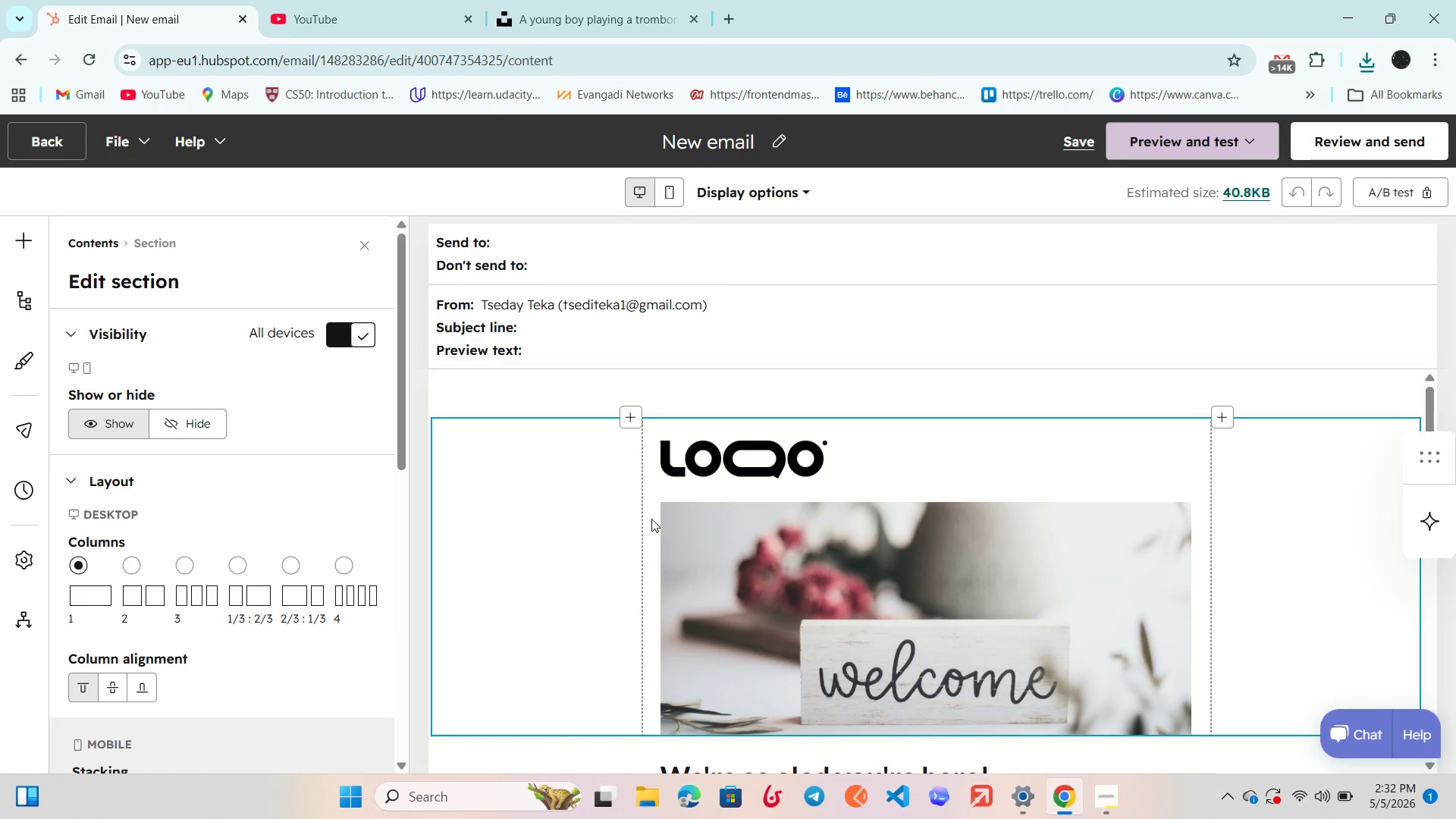 
left_click([686, 524])
 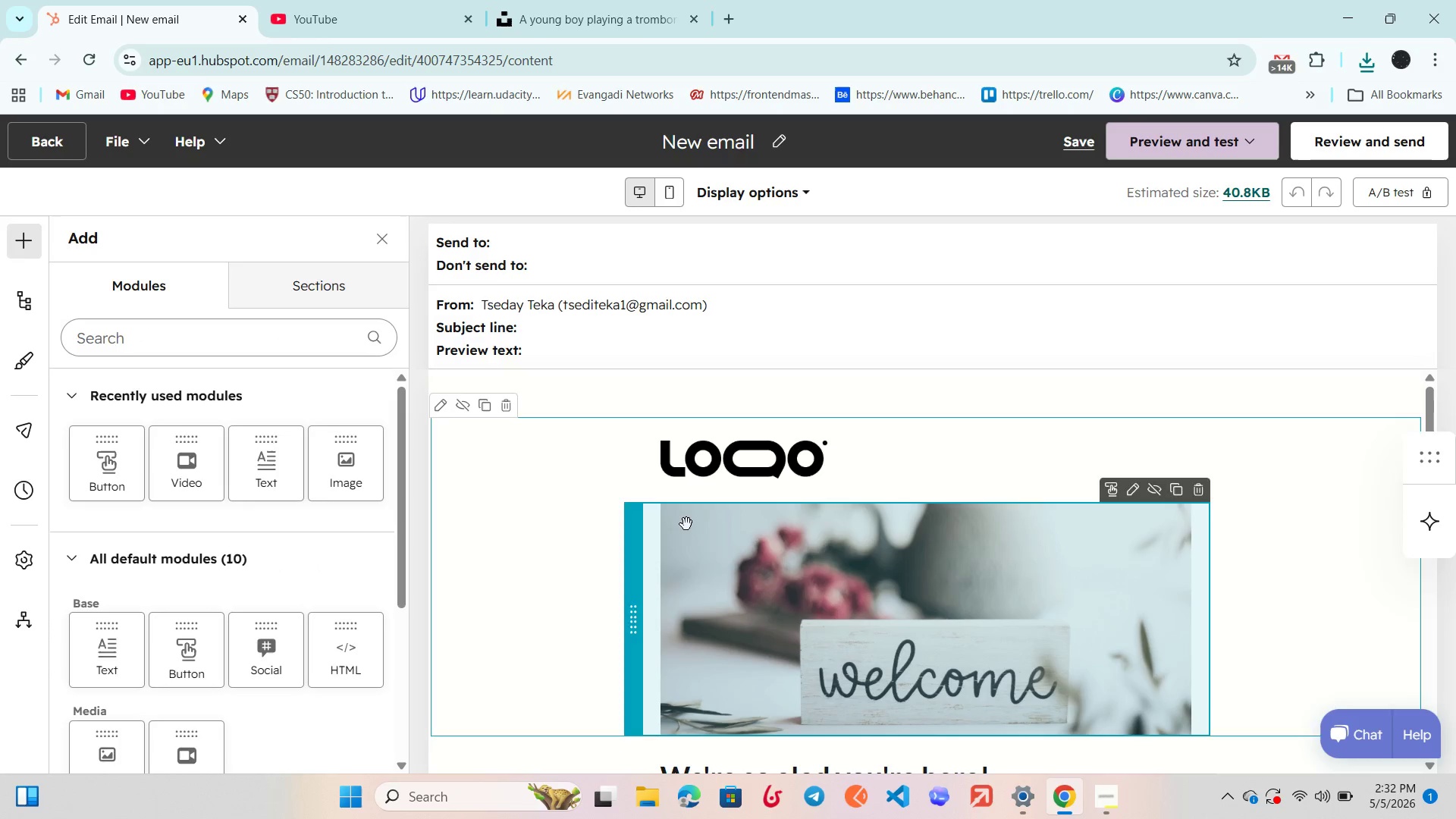 
double_click([686, 524])
 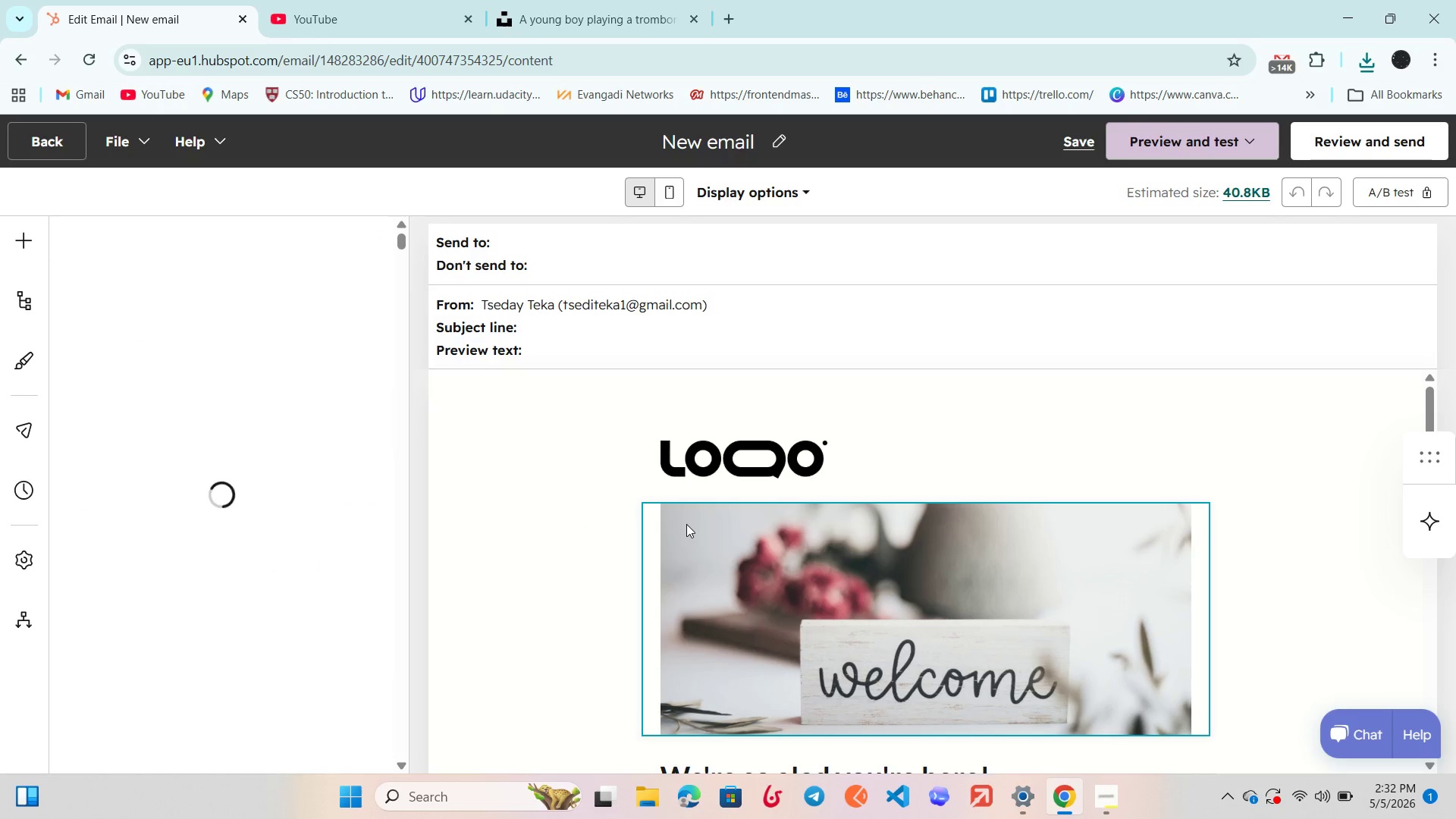 
scroll: coordinate [686, 524], scroll_direction: down, amount: 1.0
 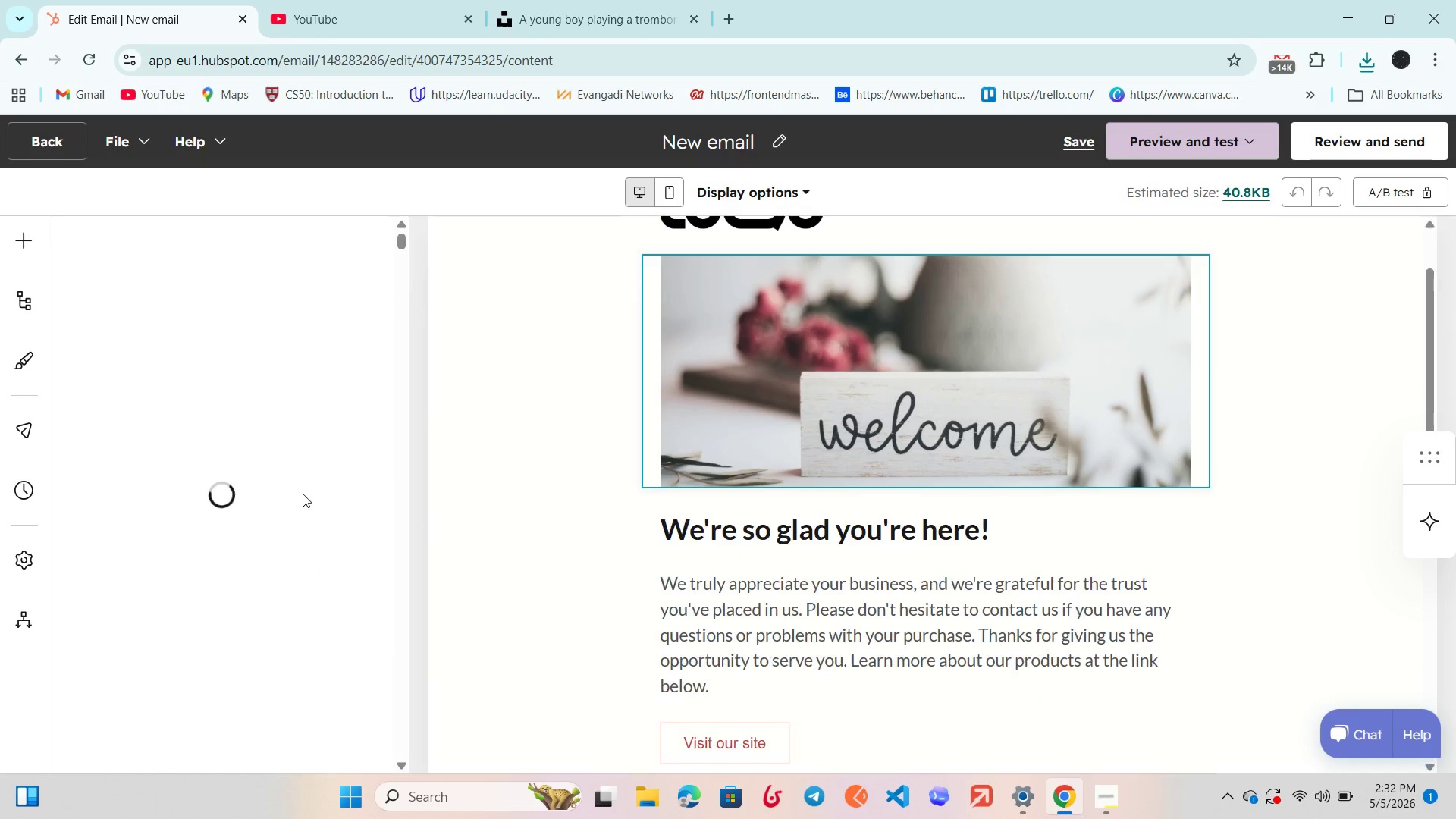 
mouse_move([273, 470])
 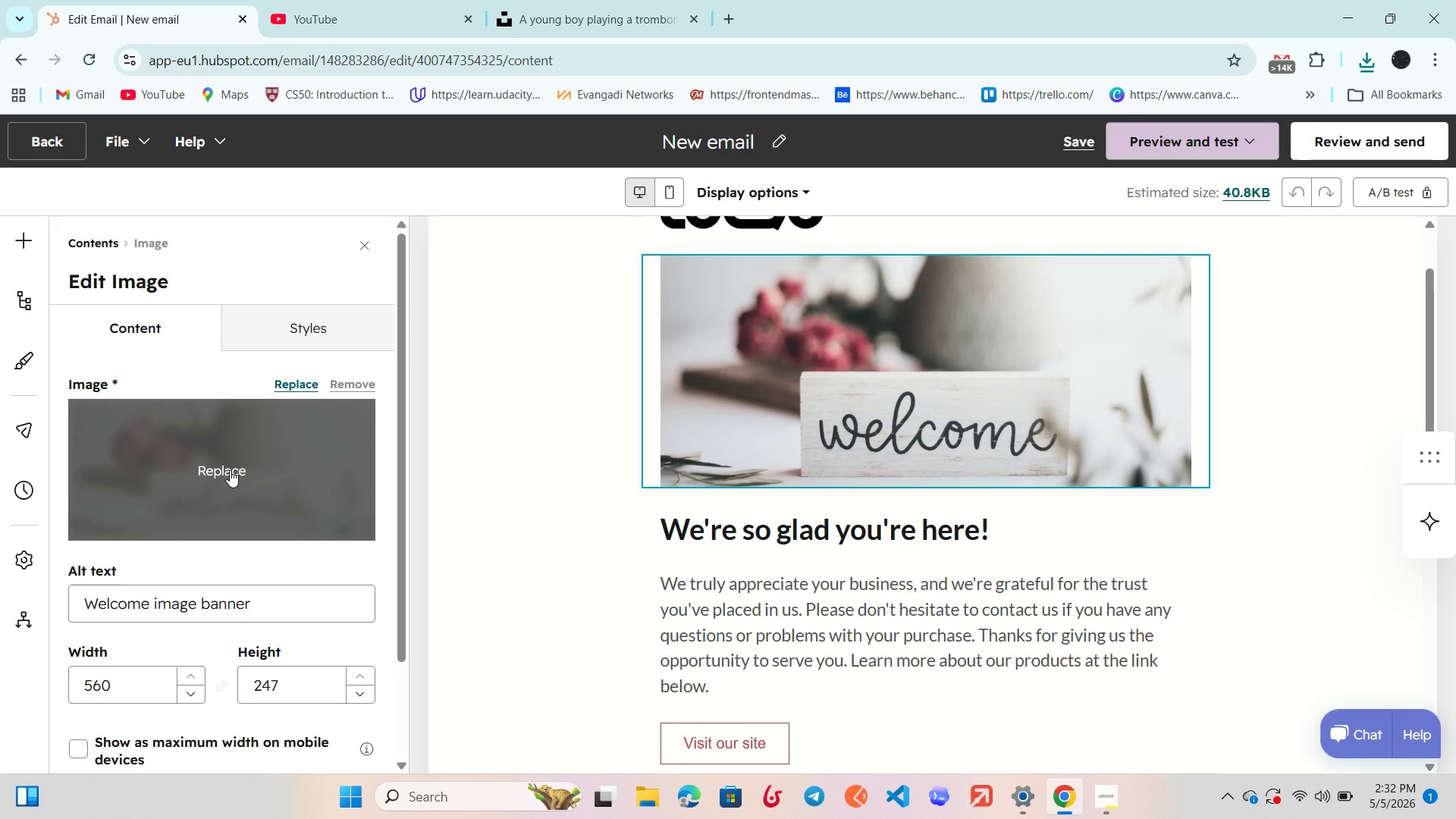 
left_click([230, 470])
 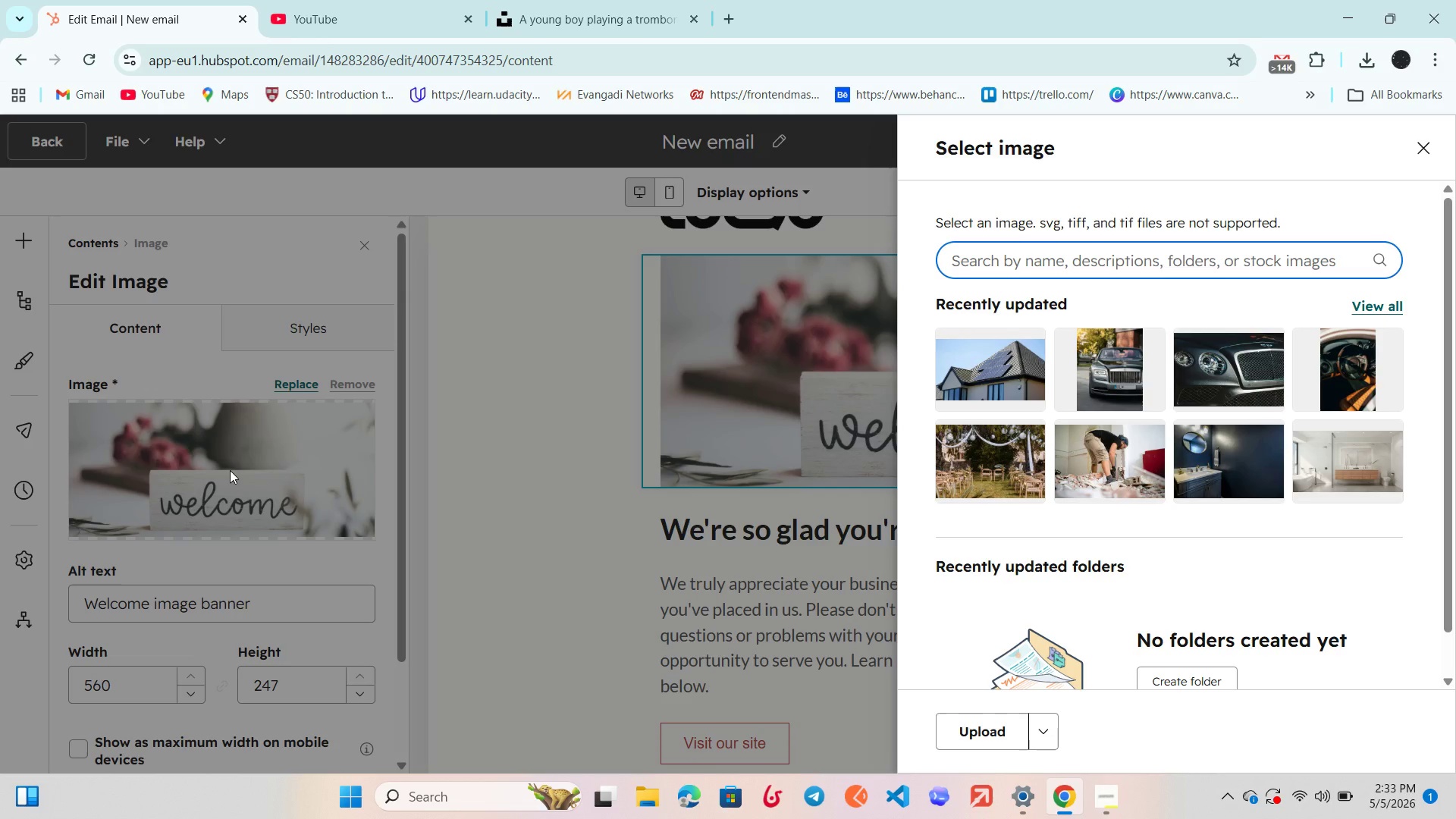 
wait(47.14)
 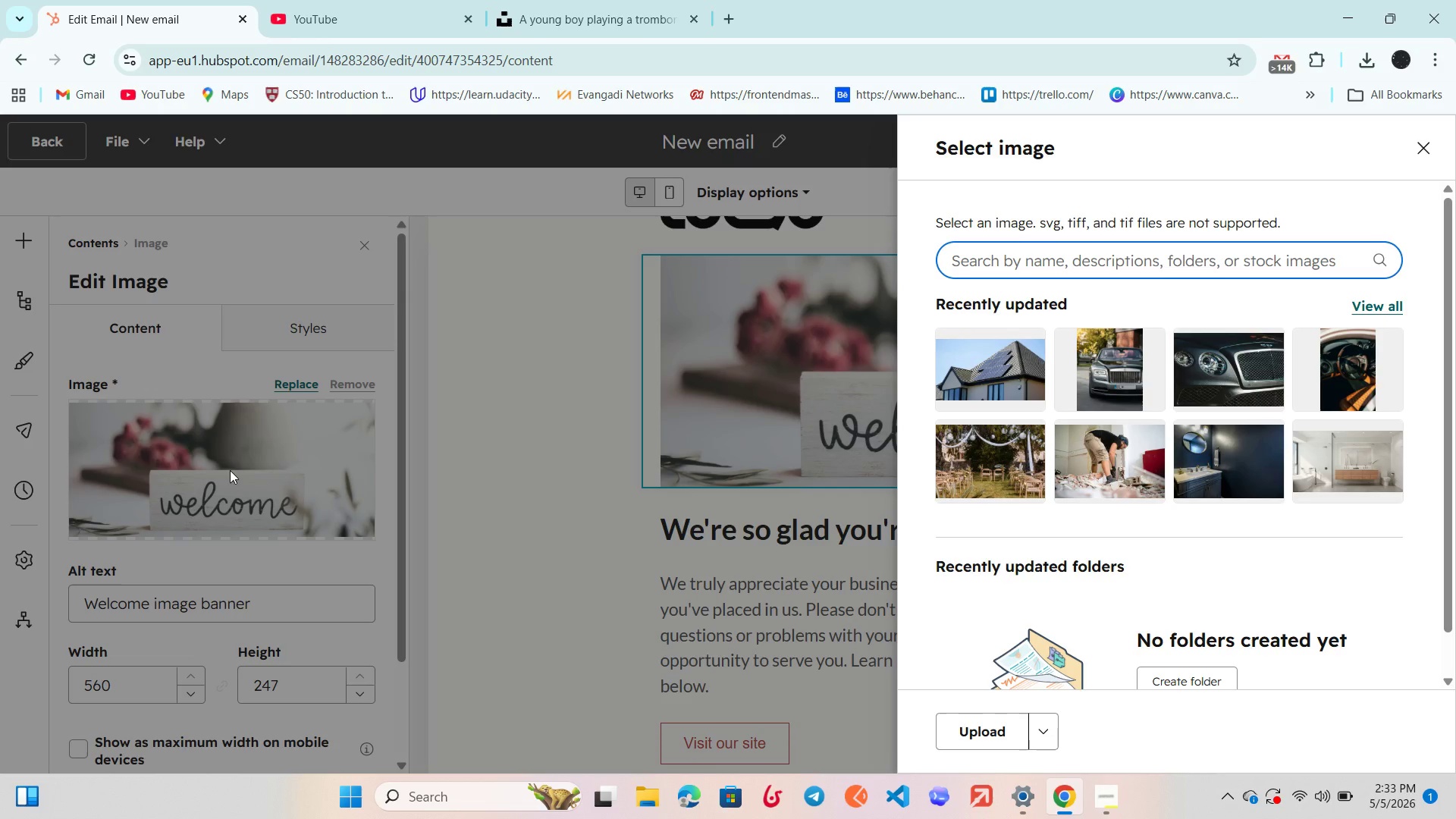 
left_click([971, 739])
 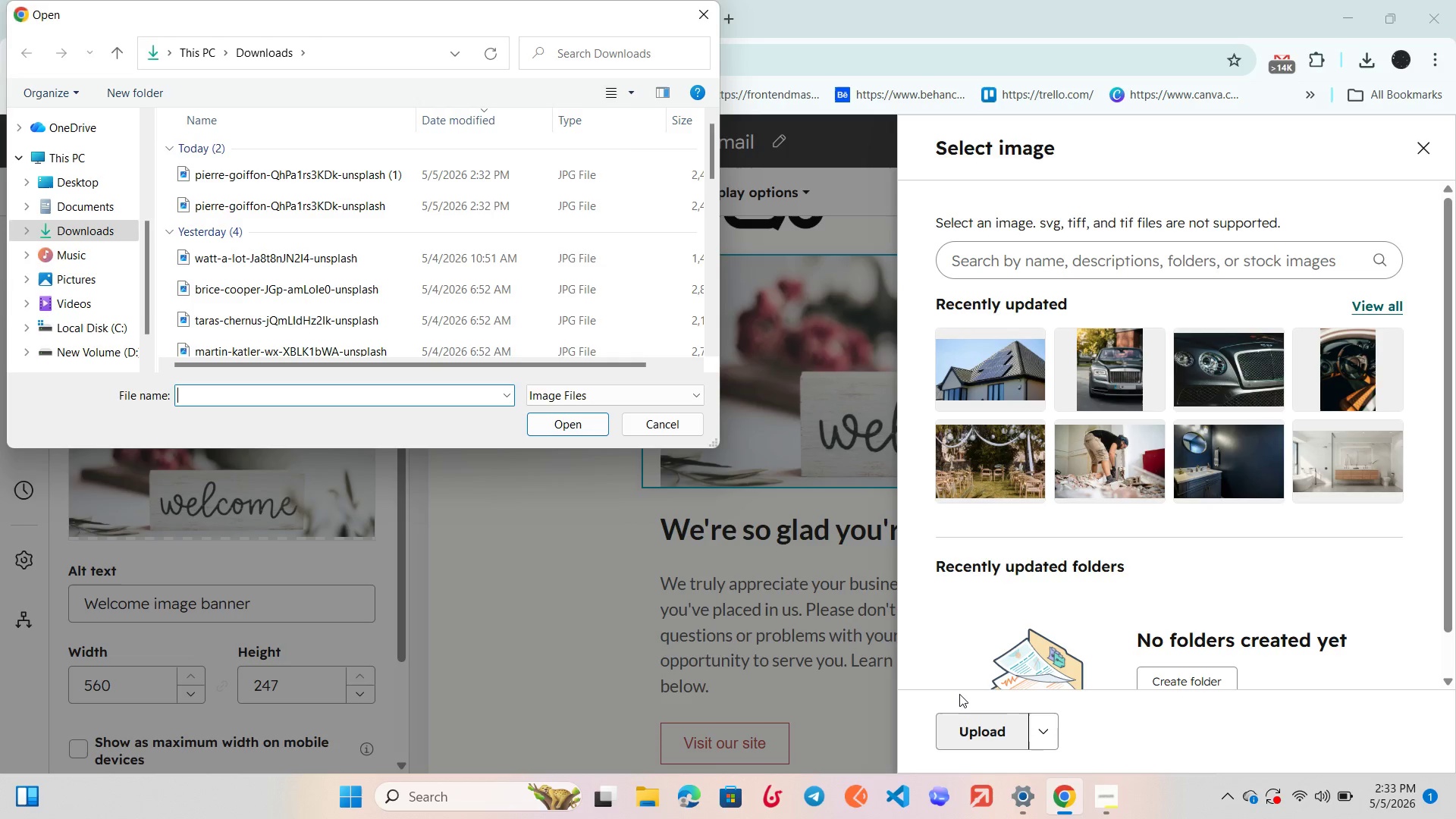 
wait(10.0)
 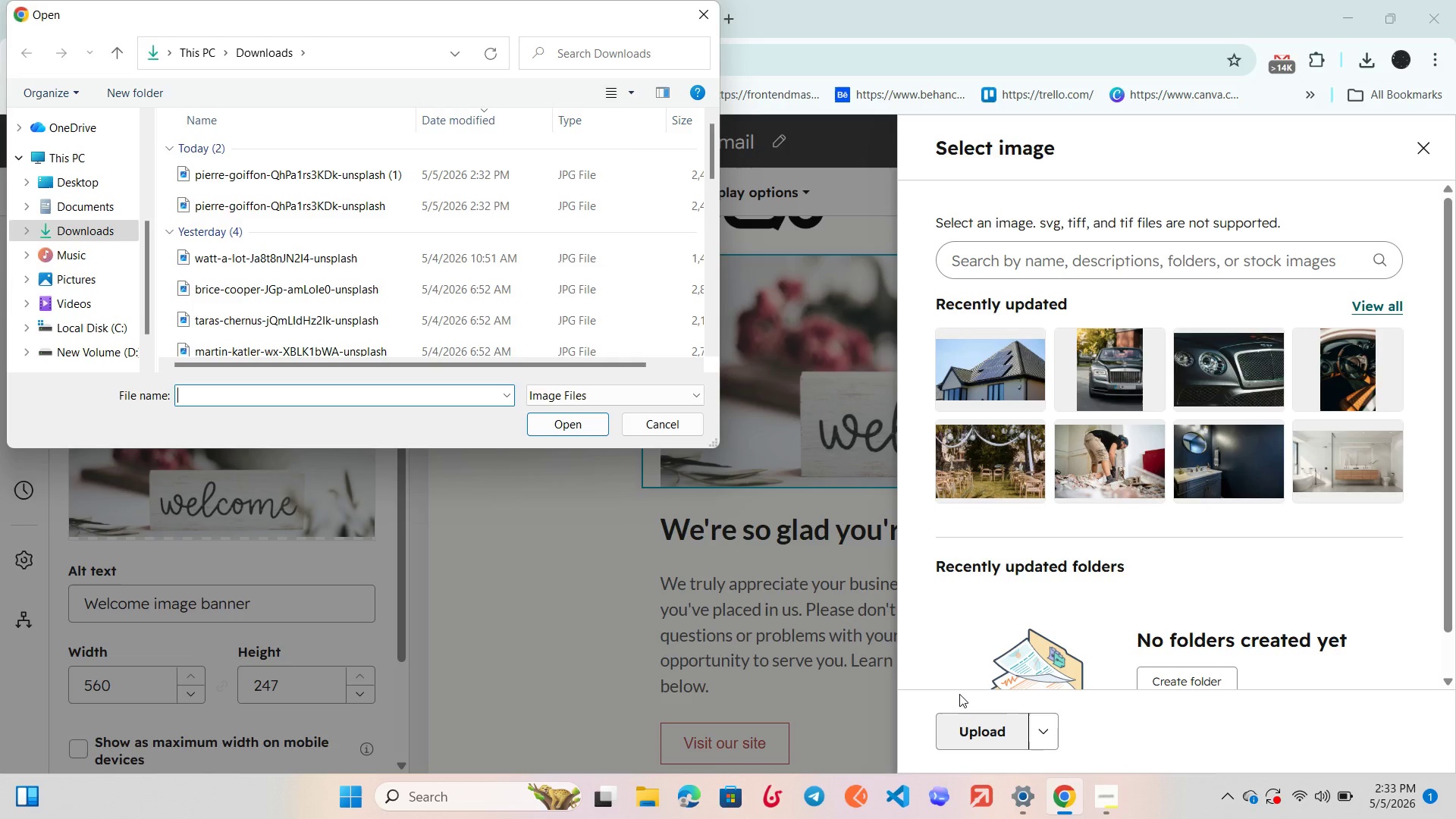 
left_click([492, 174])
 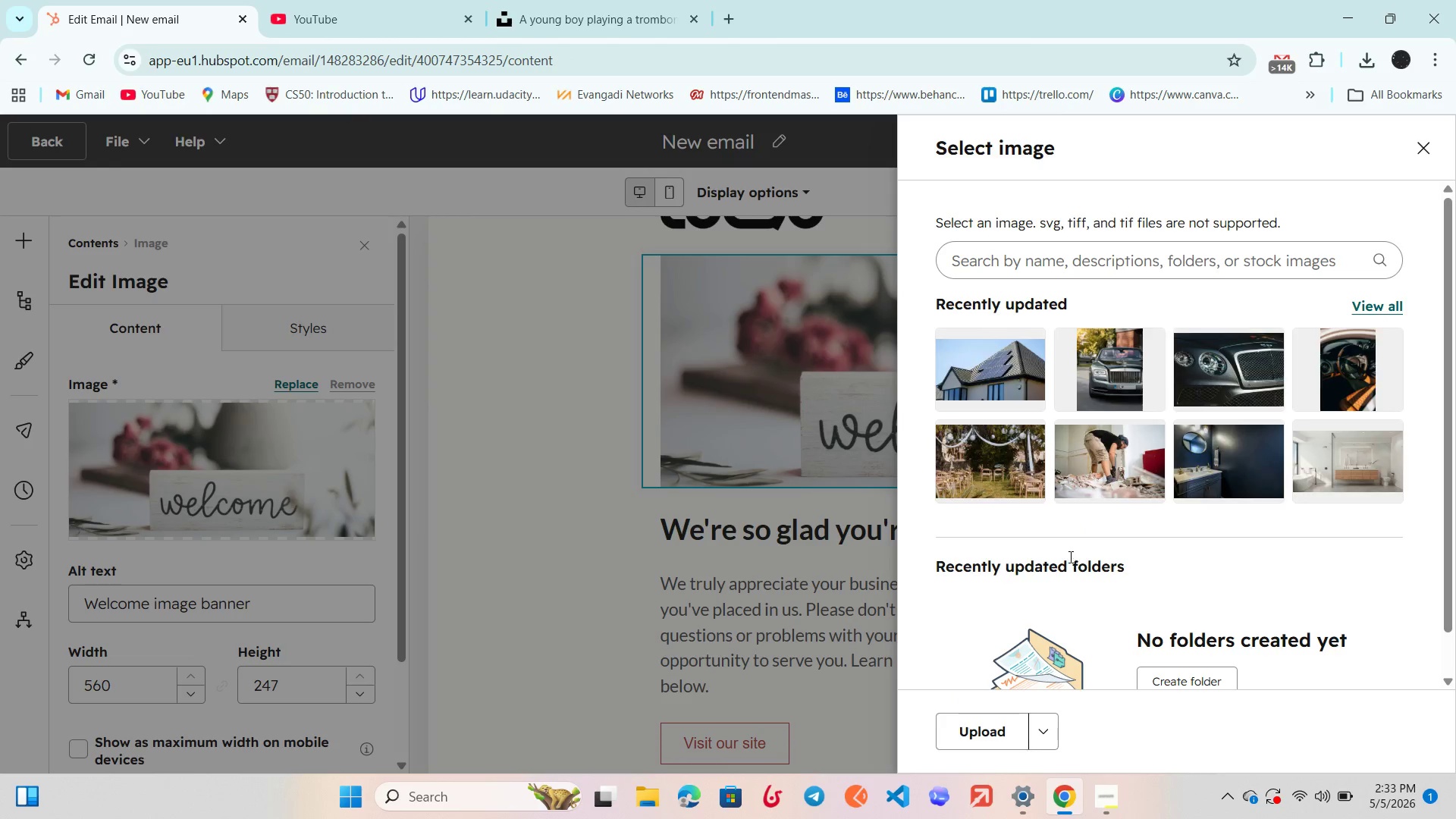 
scroll: coordinate [1069, 557], scroll_direction: down, amount: 3.0
 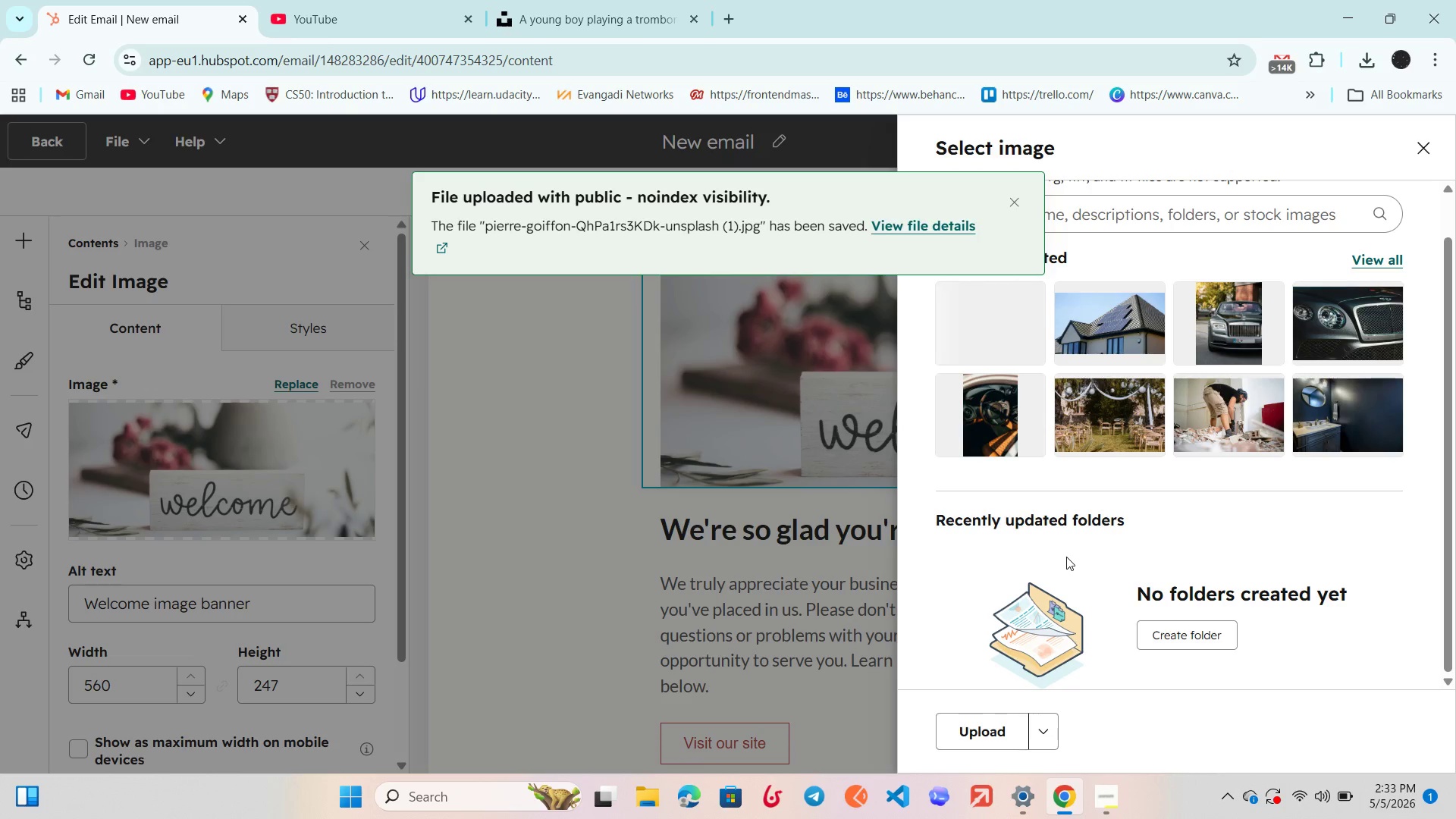 
wait(14.54)
 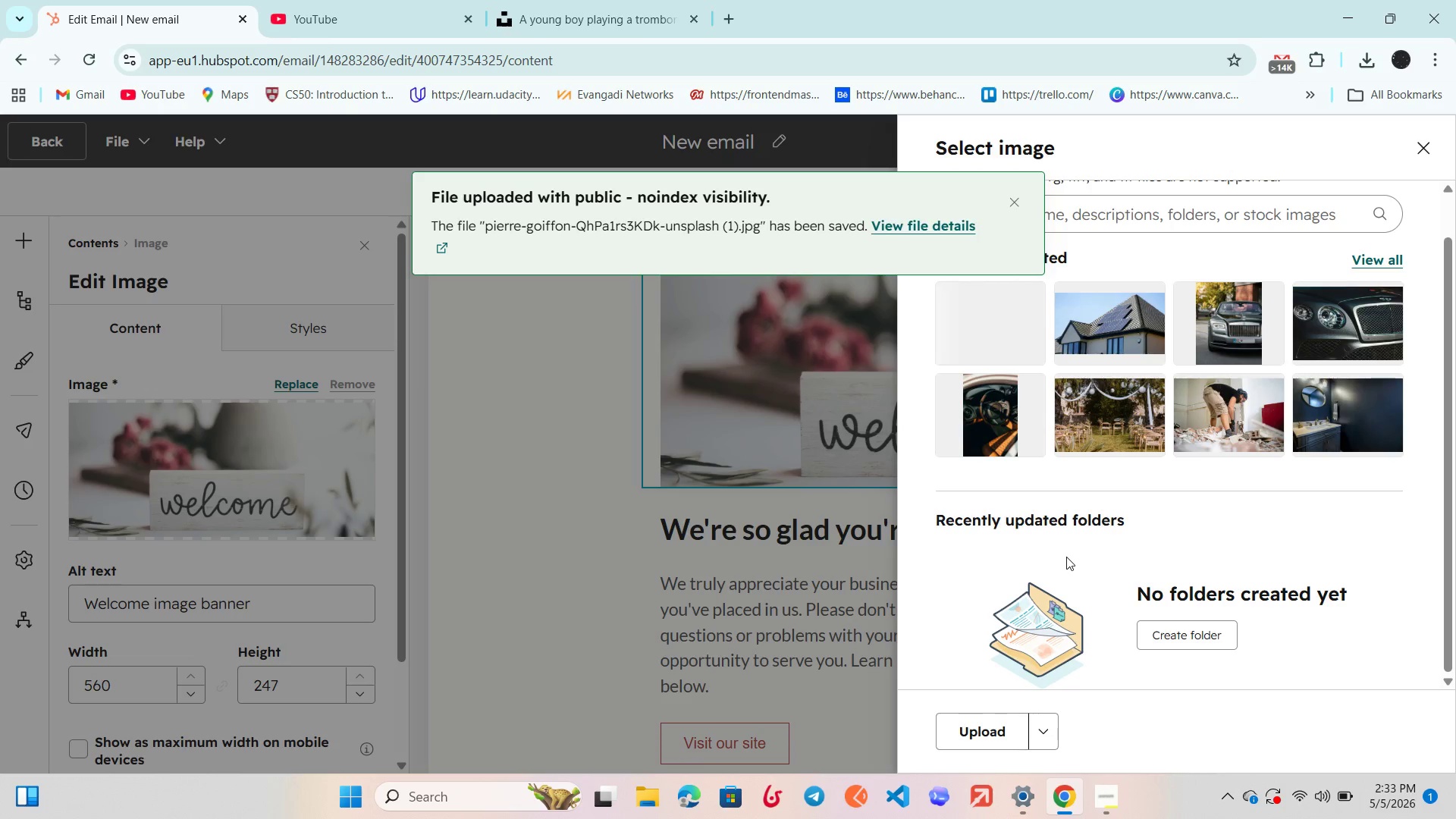 
left_click([981, 739])
 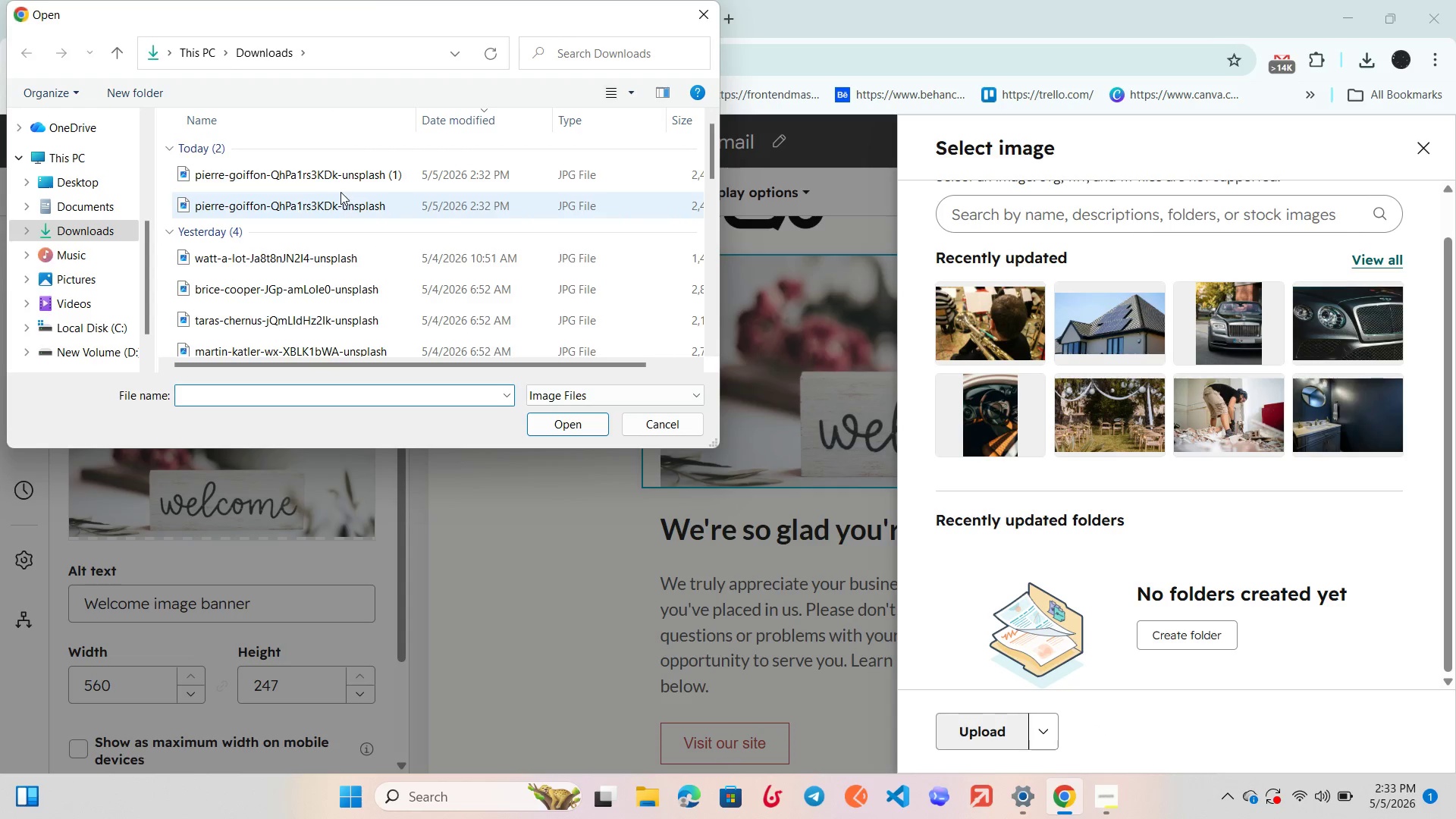 
left_click([341, 204])
 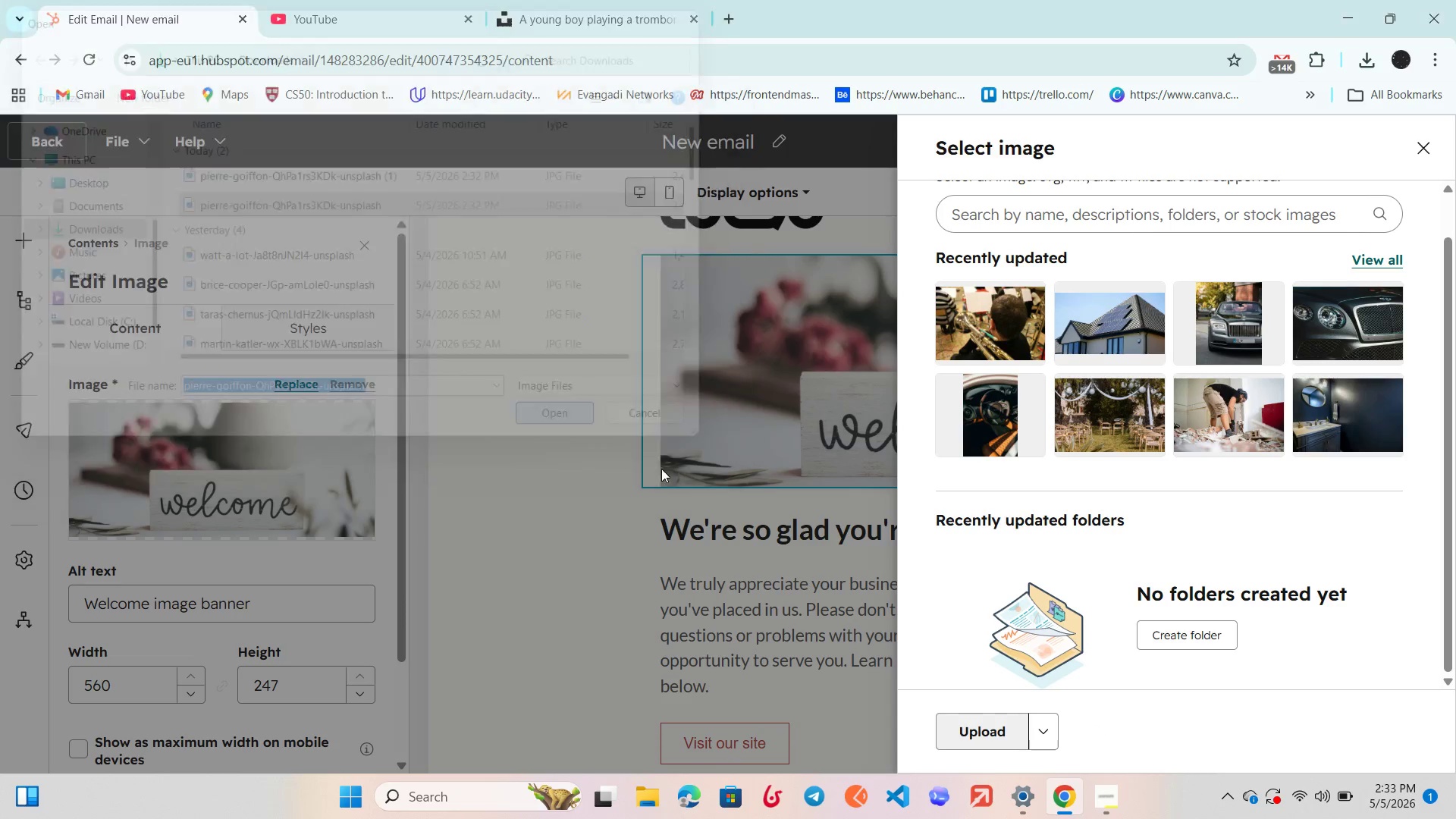 
mouse_move([1122, 485])
 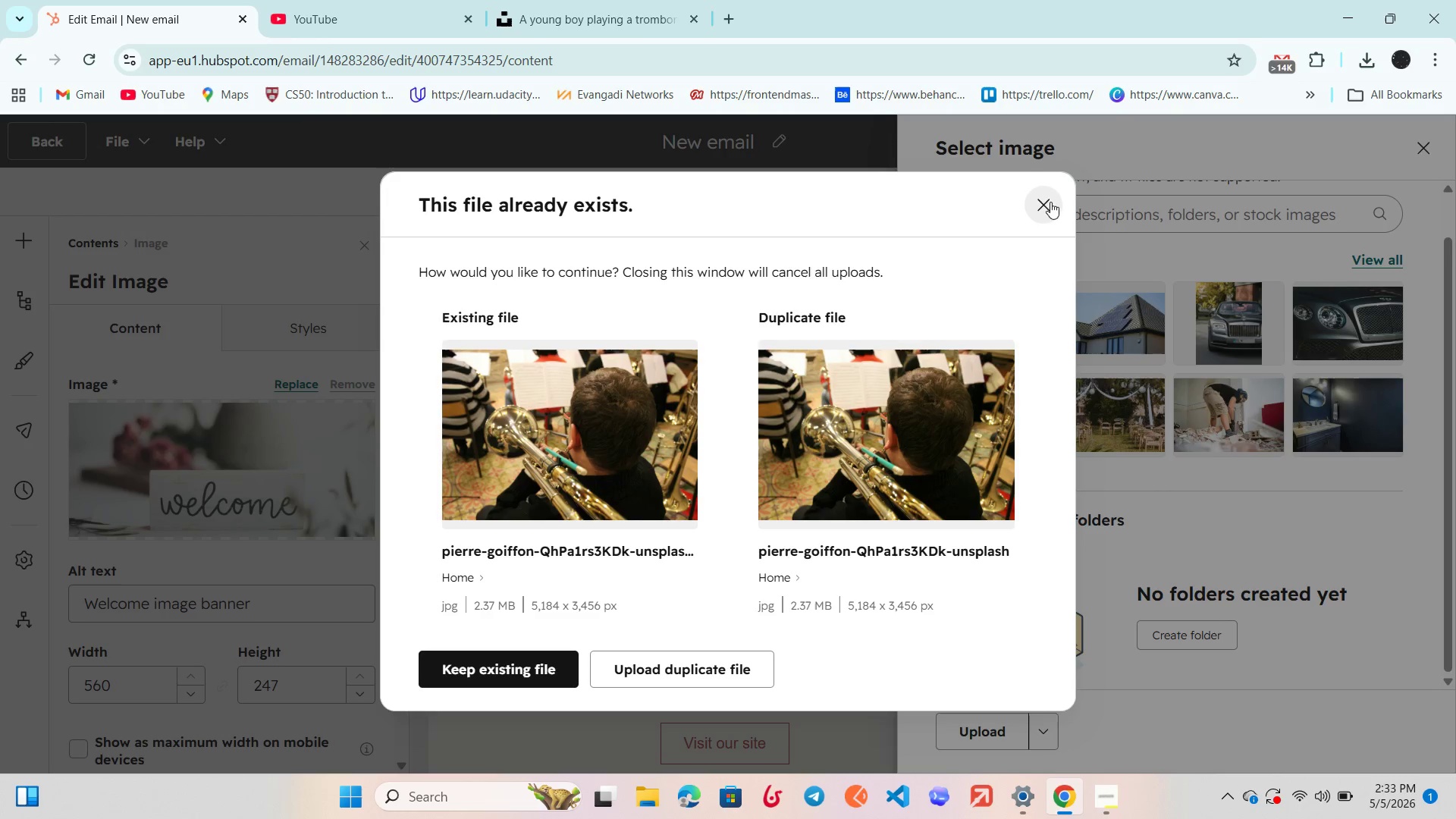 
left_click([1048, 202])
 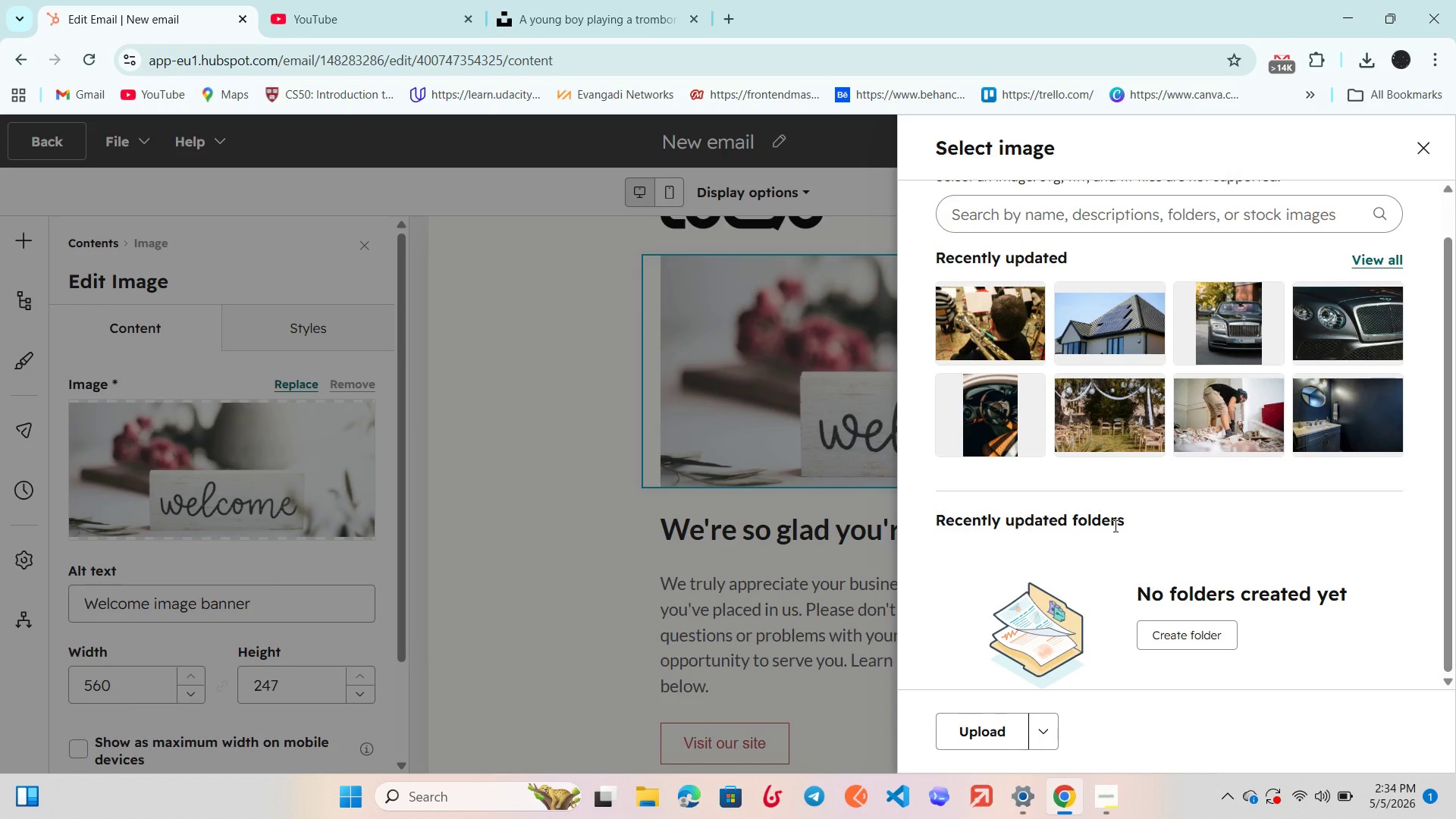 
wait(33.0)
 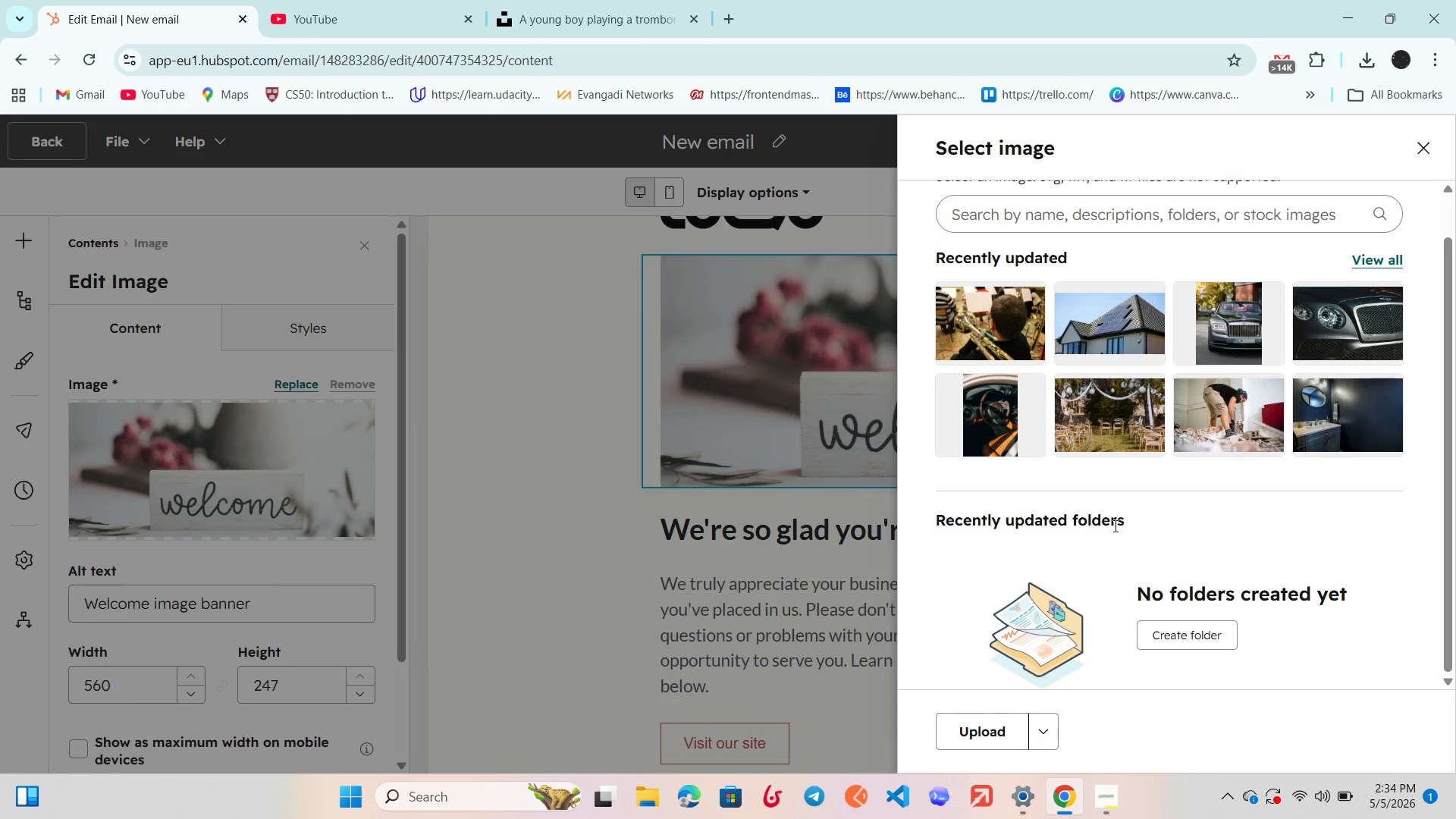 
left_click([980, 312])
 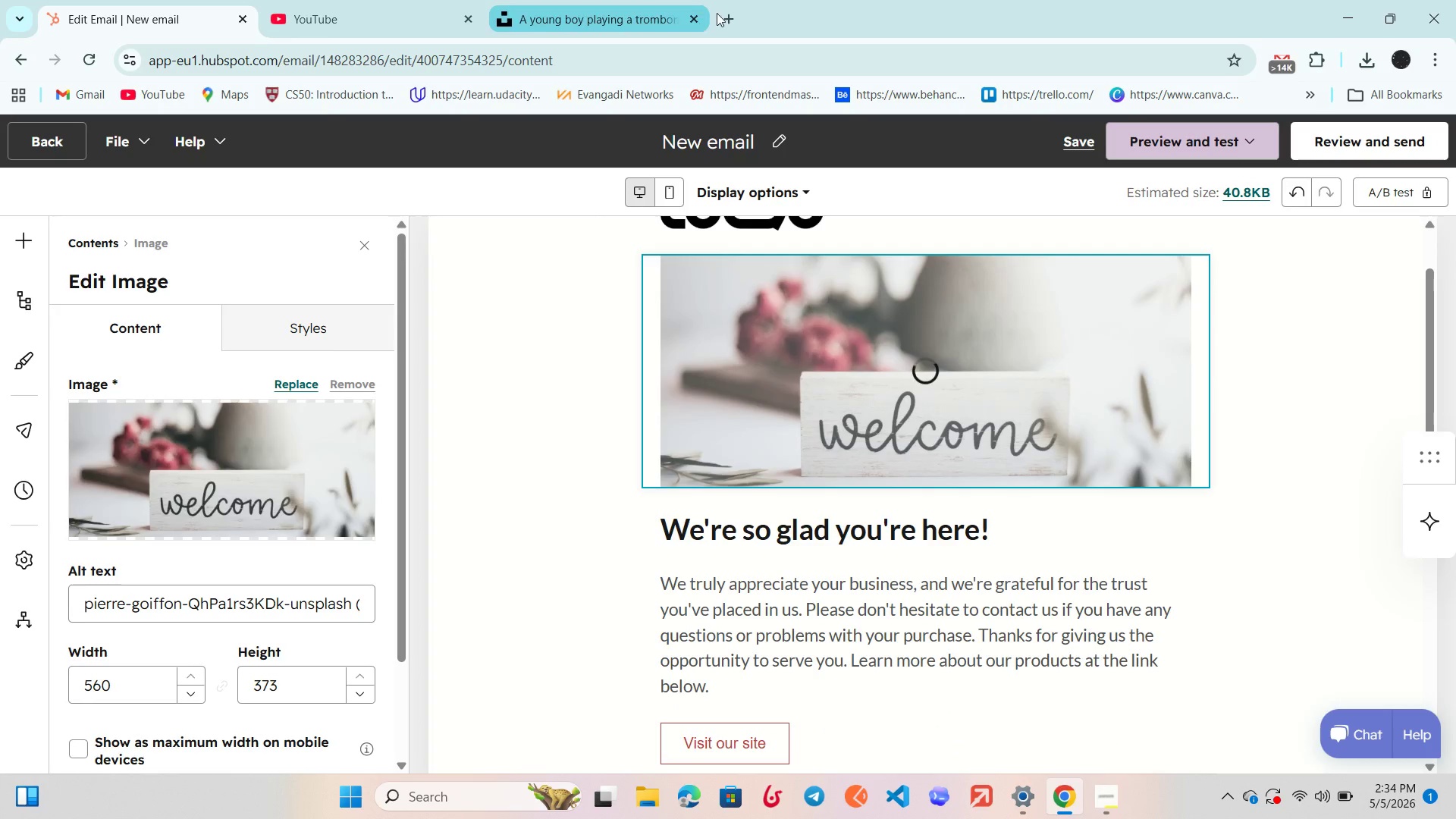 
left_click_drag(start_coordinate=[721, 12], to_coordinate=[720, 21])
 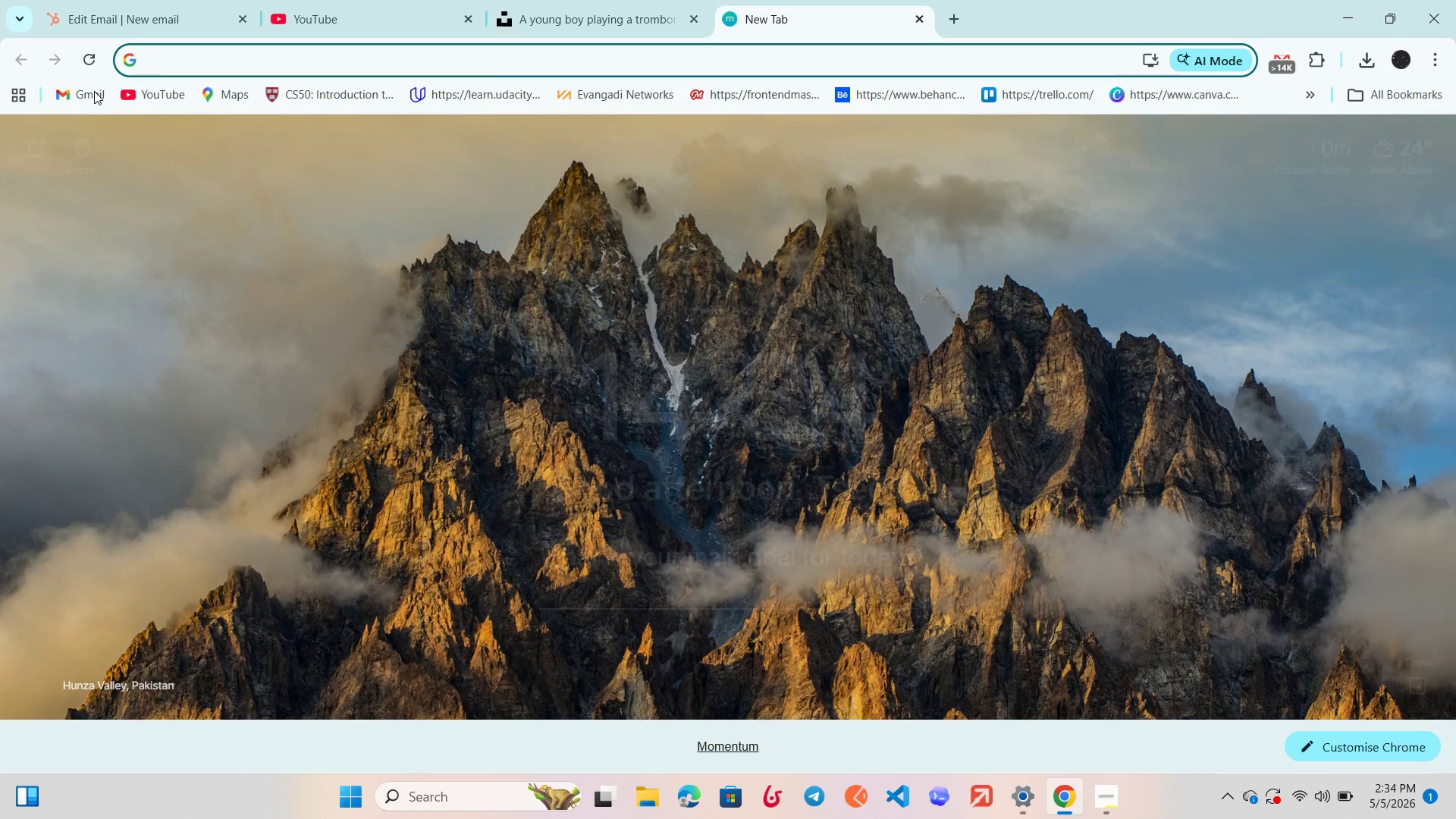 
double_click([94, 91])
 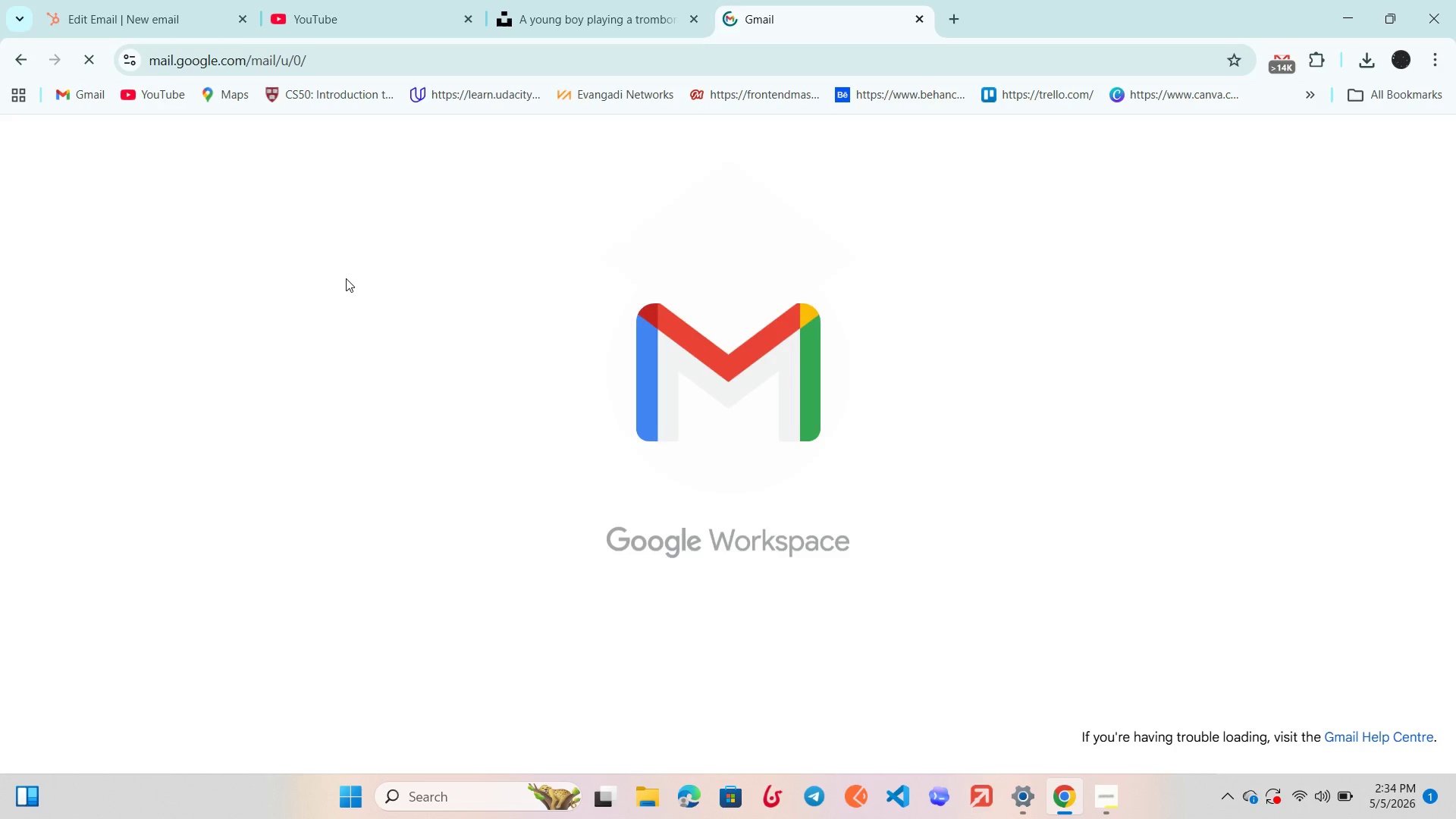 
wait(9.86)
 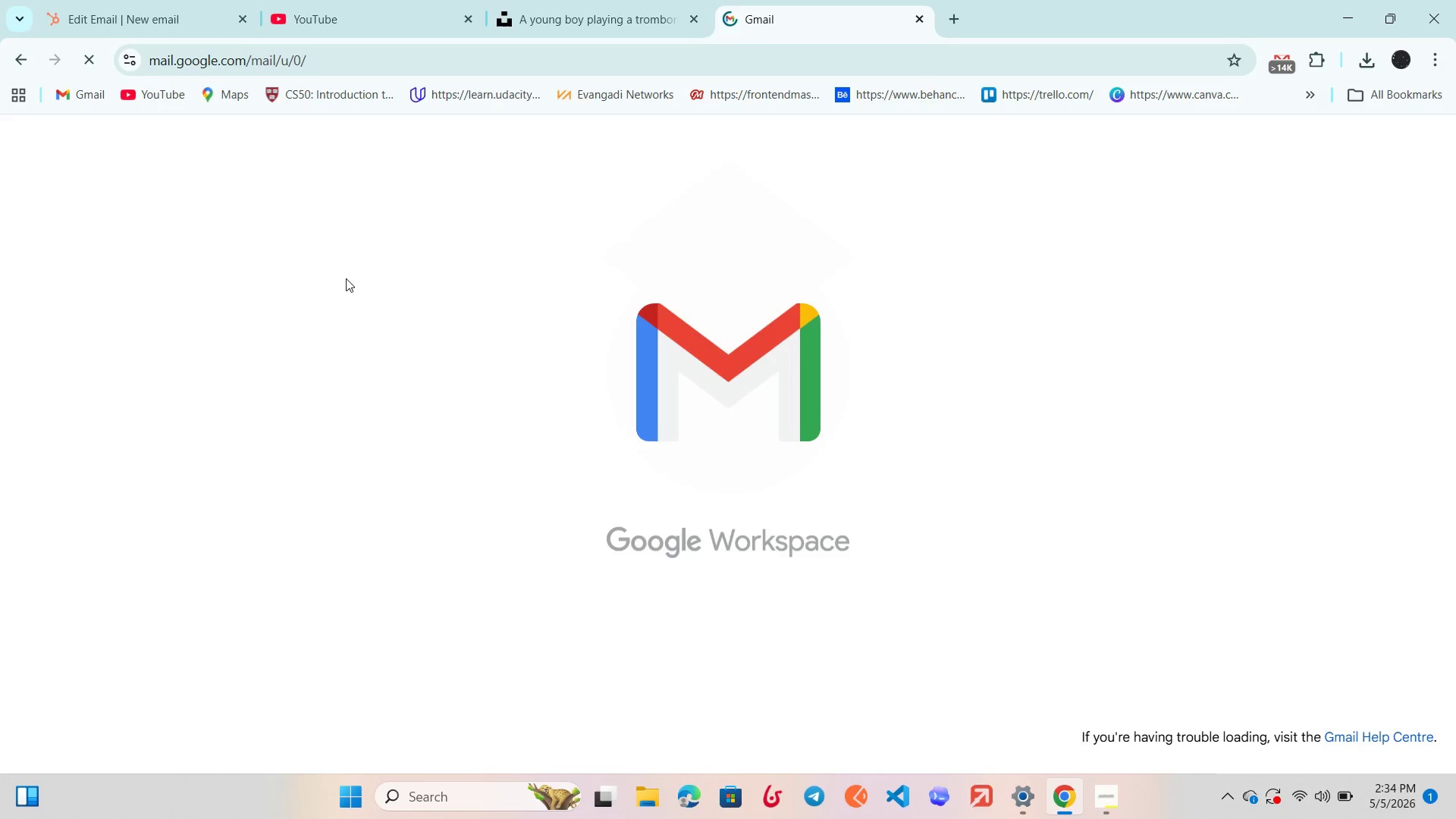 
left_click([424, 359])
 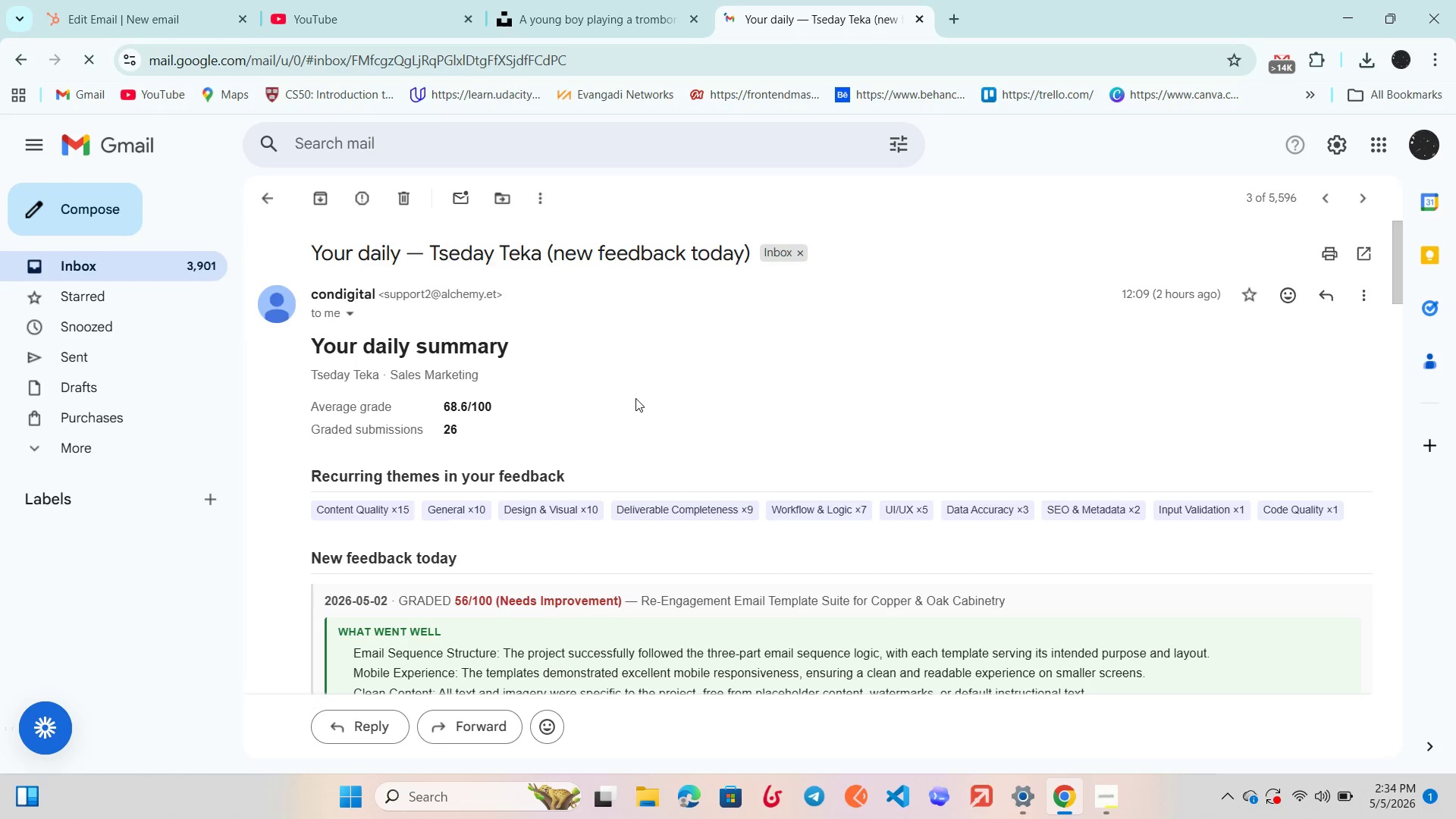 
wait(8.38)
 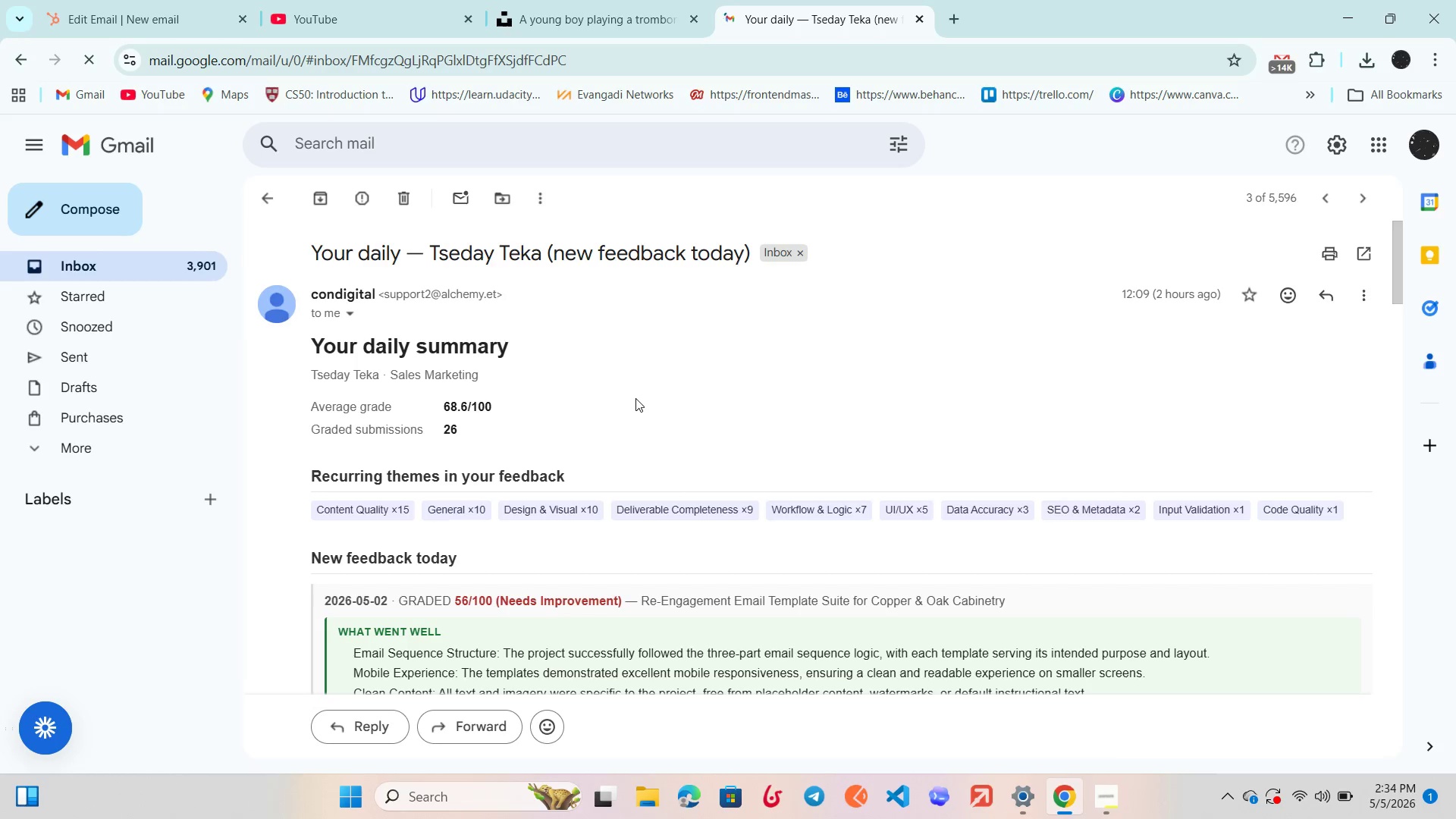 
left_click([154, 0])
 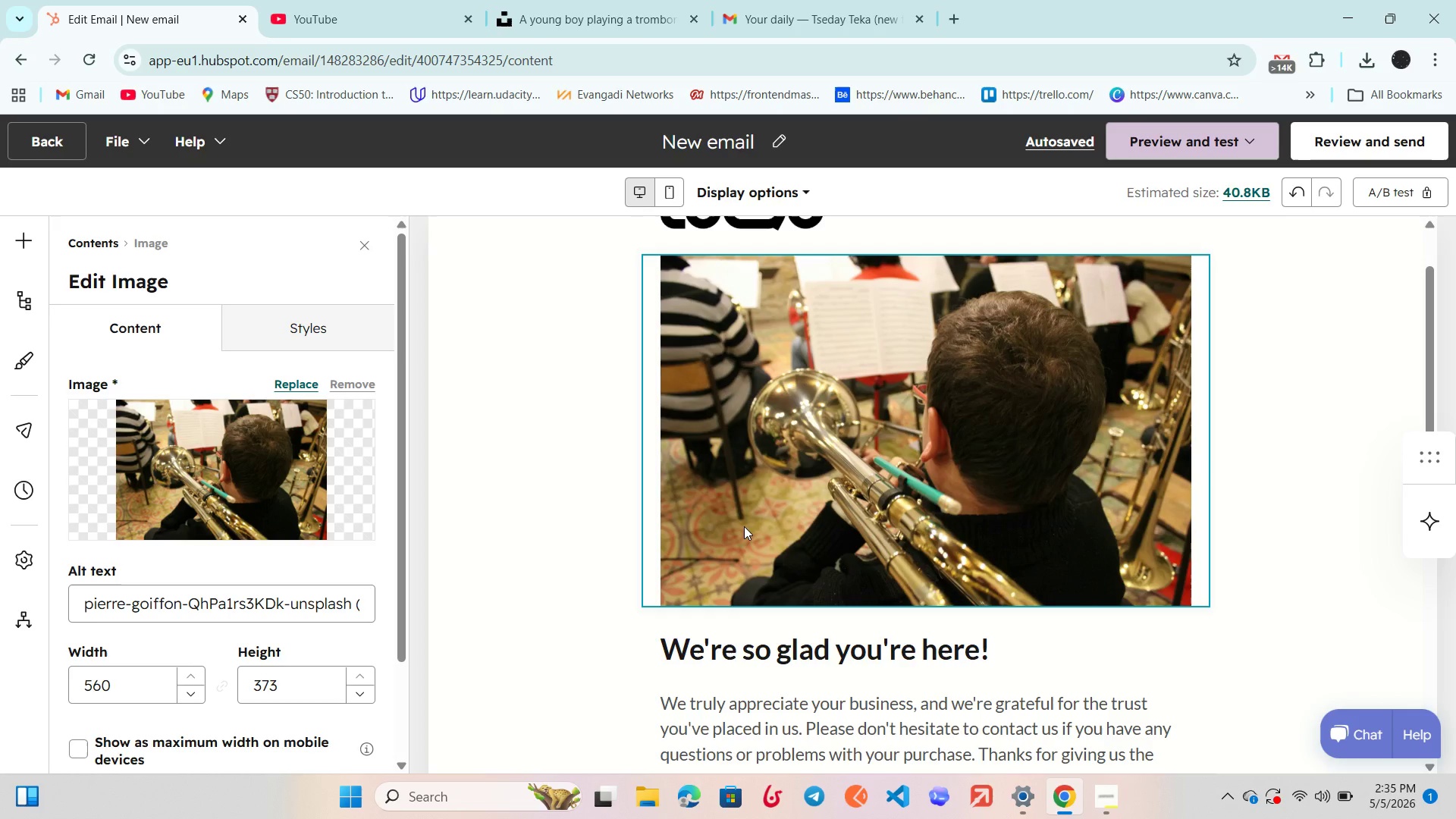 
wait(16.48)
 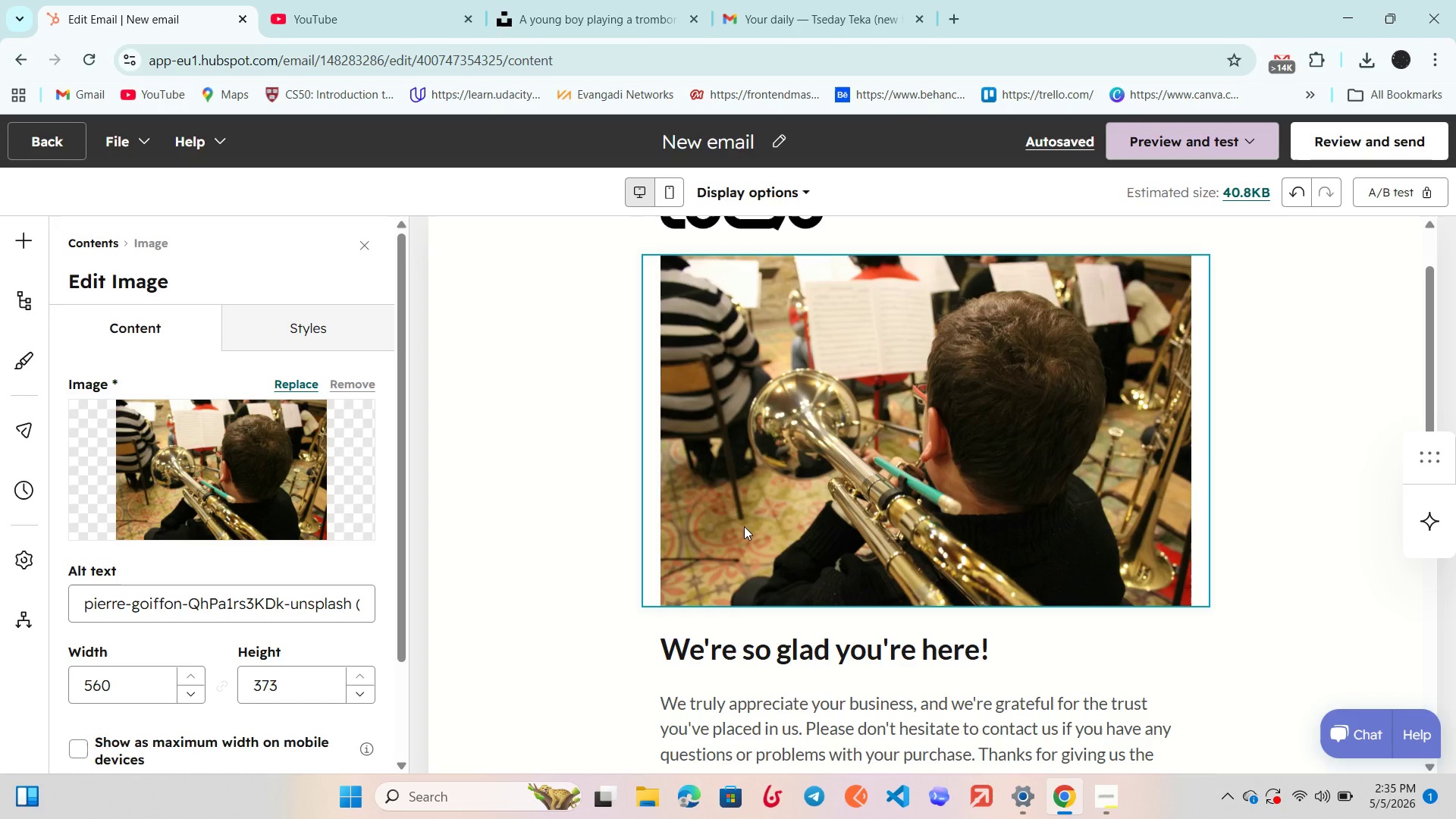 
scroll: coordinate [805, 550], scroll_direction: down, amount: 2.0
 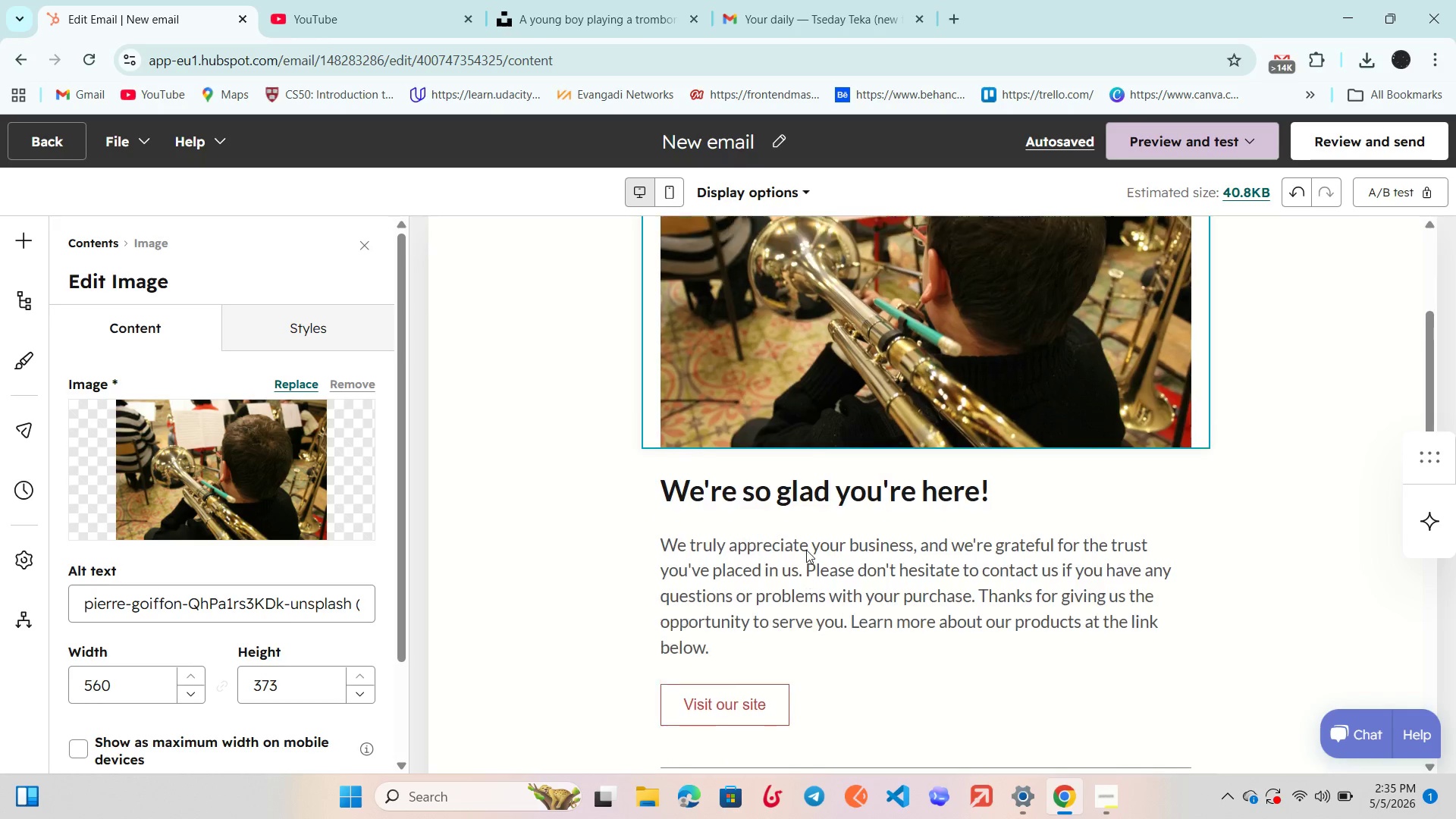 
scroll: coordinate [808, 546], scroll_direction: up, amount: 5.0
 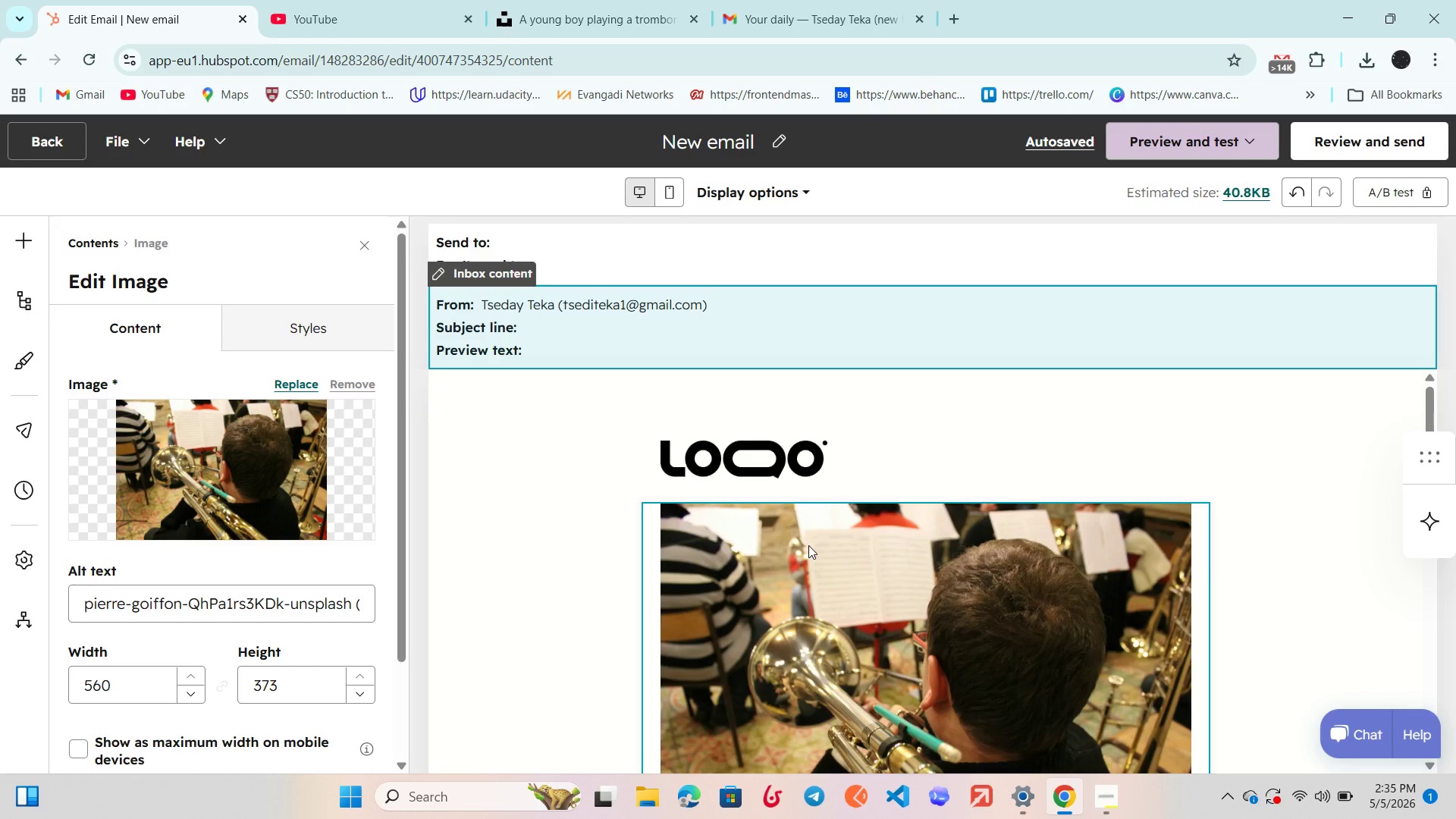 
wait(6.33)
 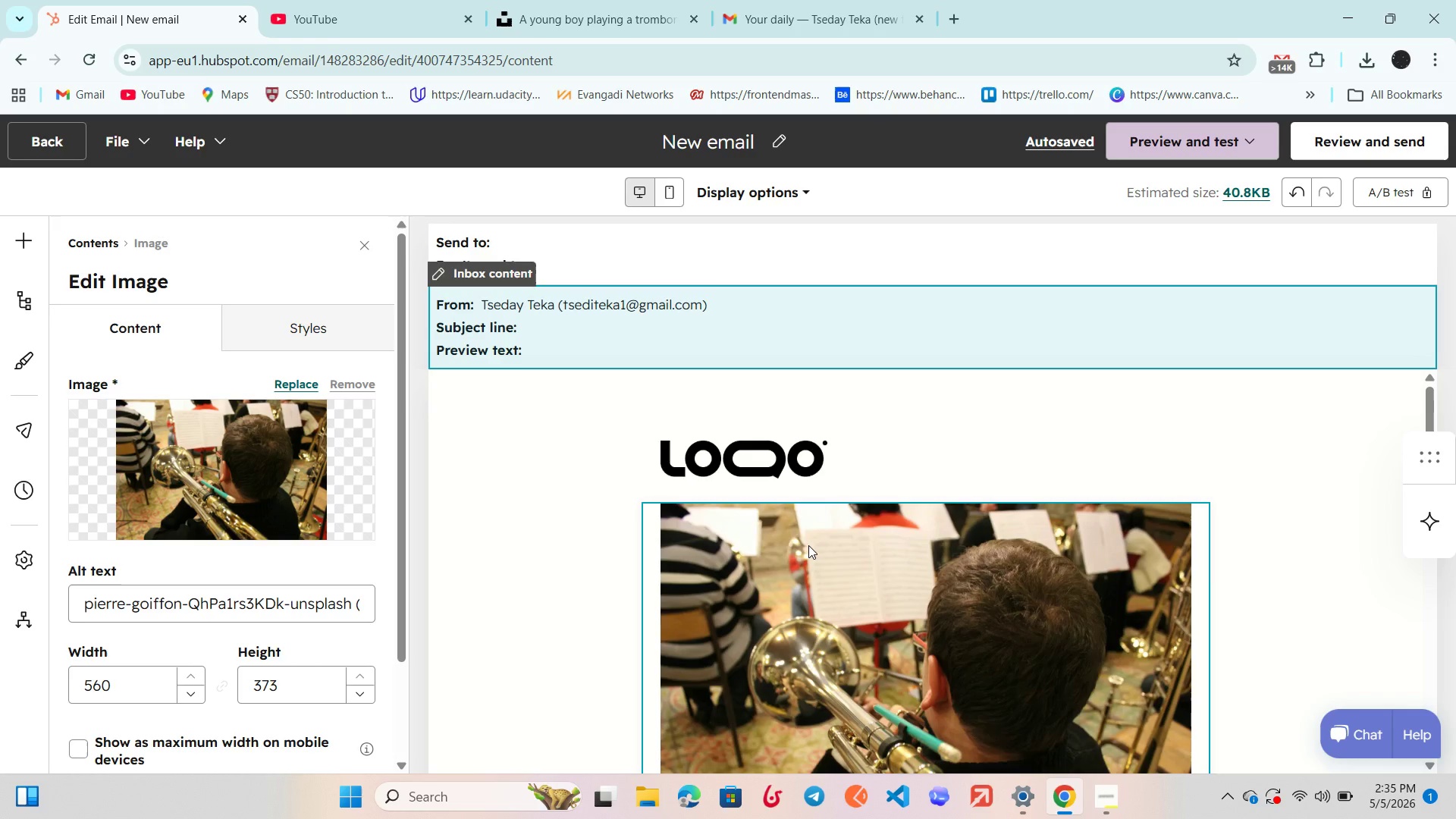 
scroll: coordinate [830, 506], scroll_direction: down, amount: 3.0
 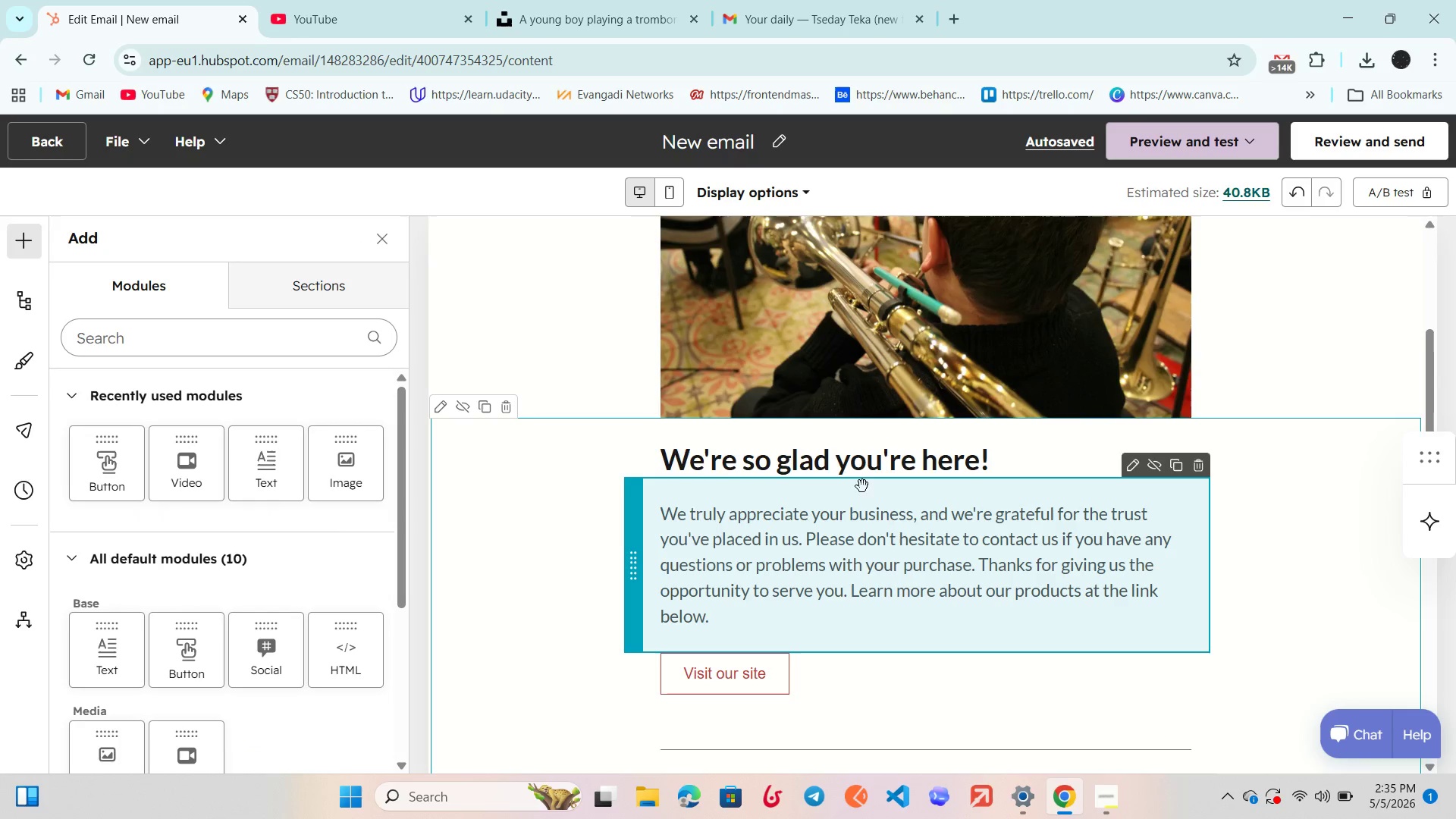 
left_click([869, 471])
 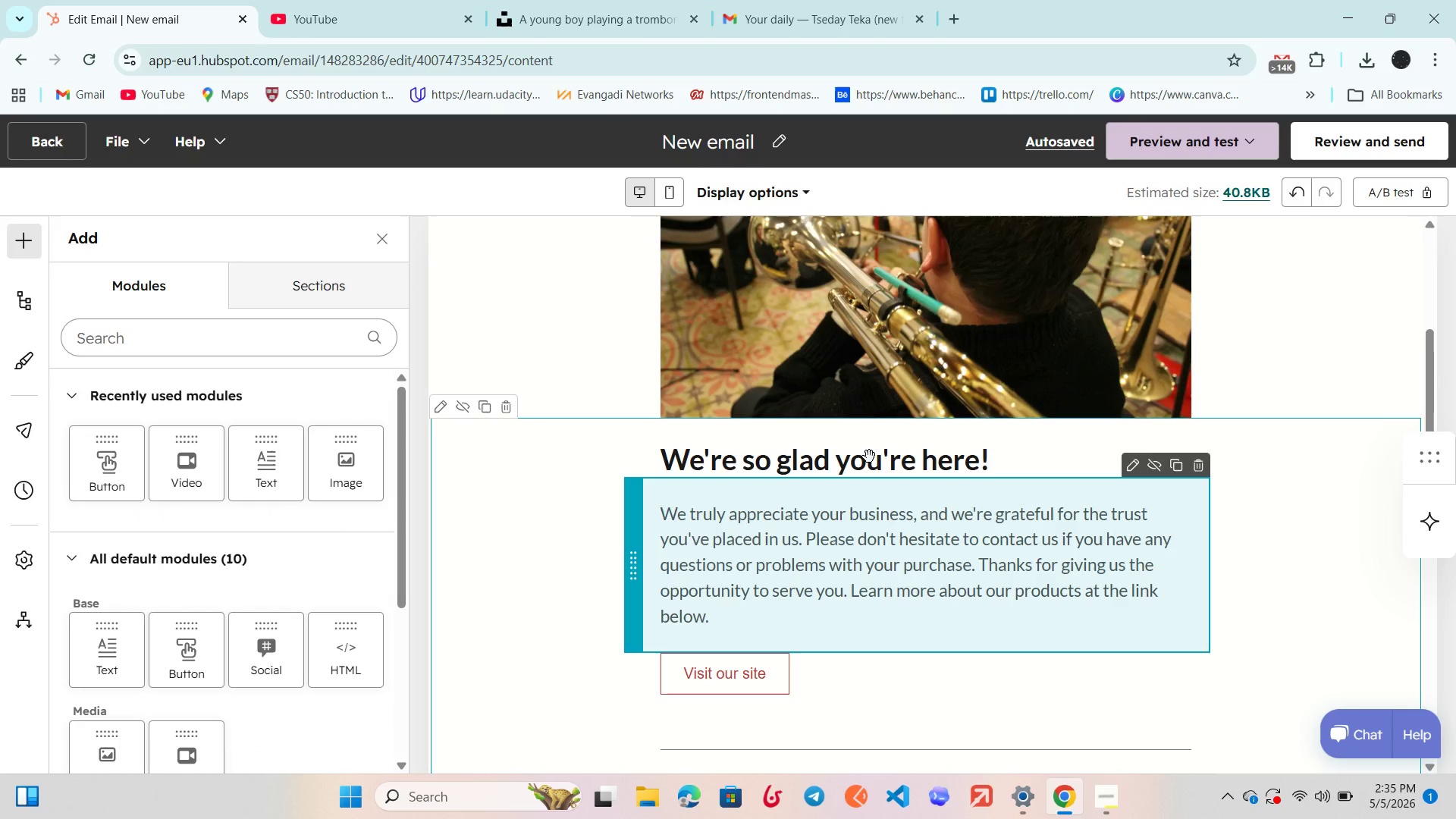 
double_click([869, 457])
 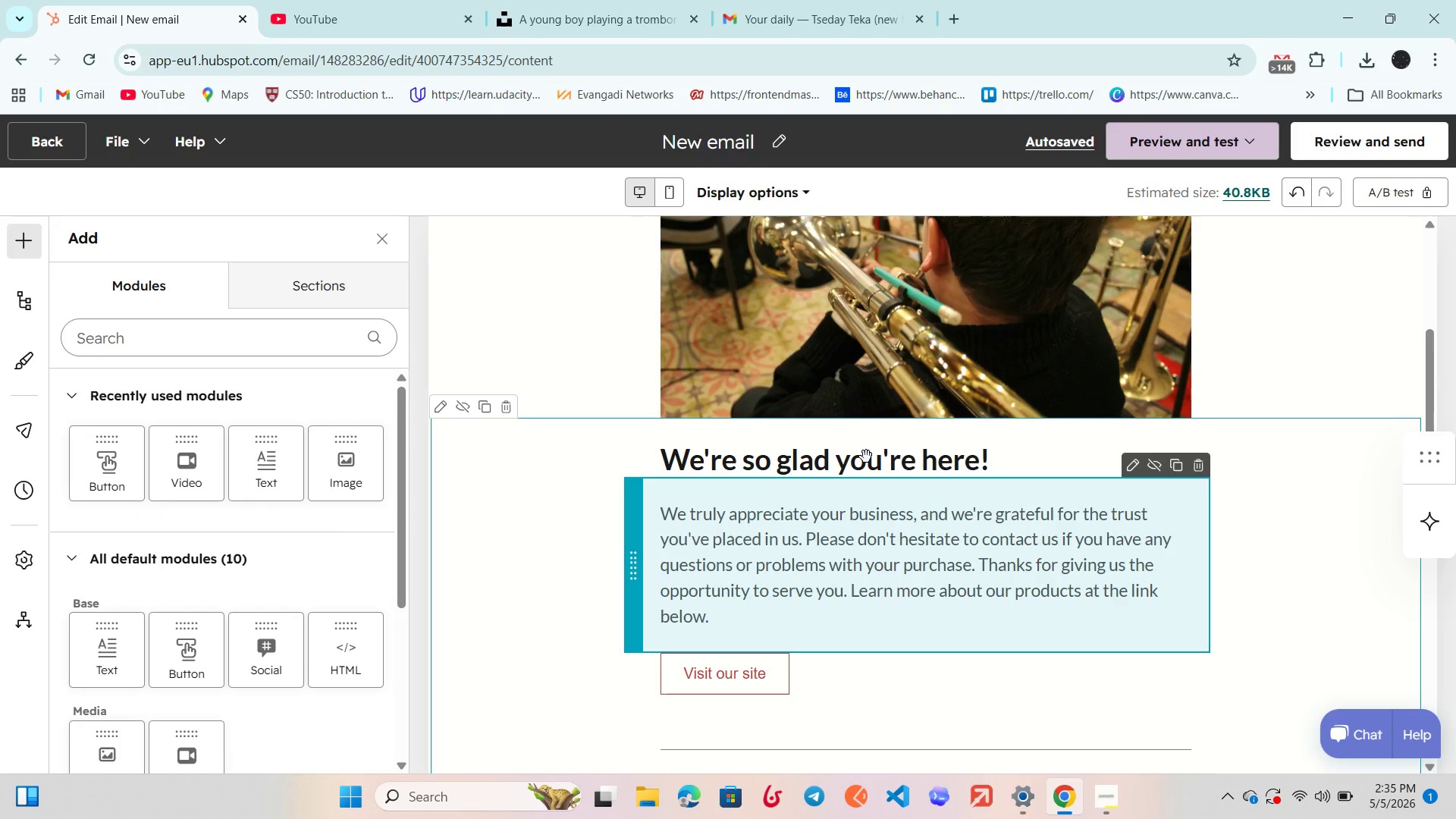 
wait(37.99)
 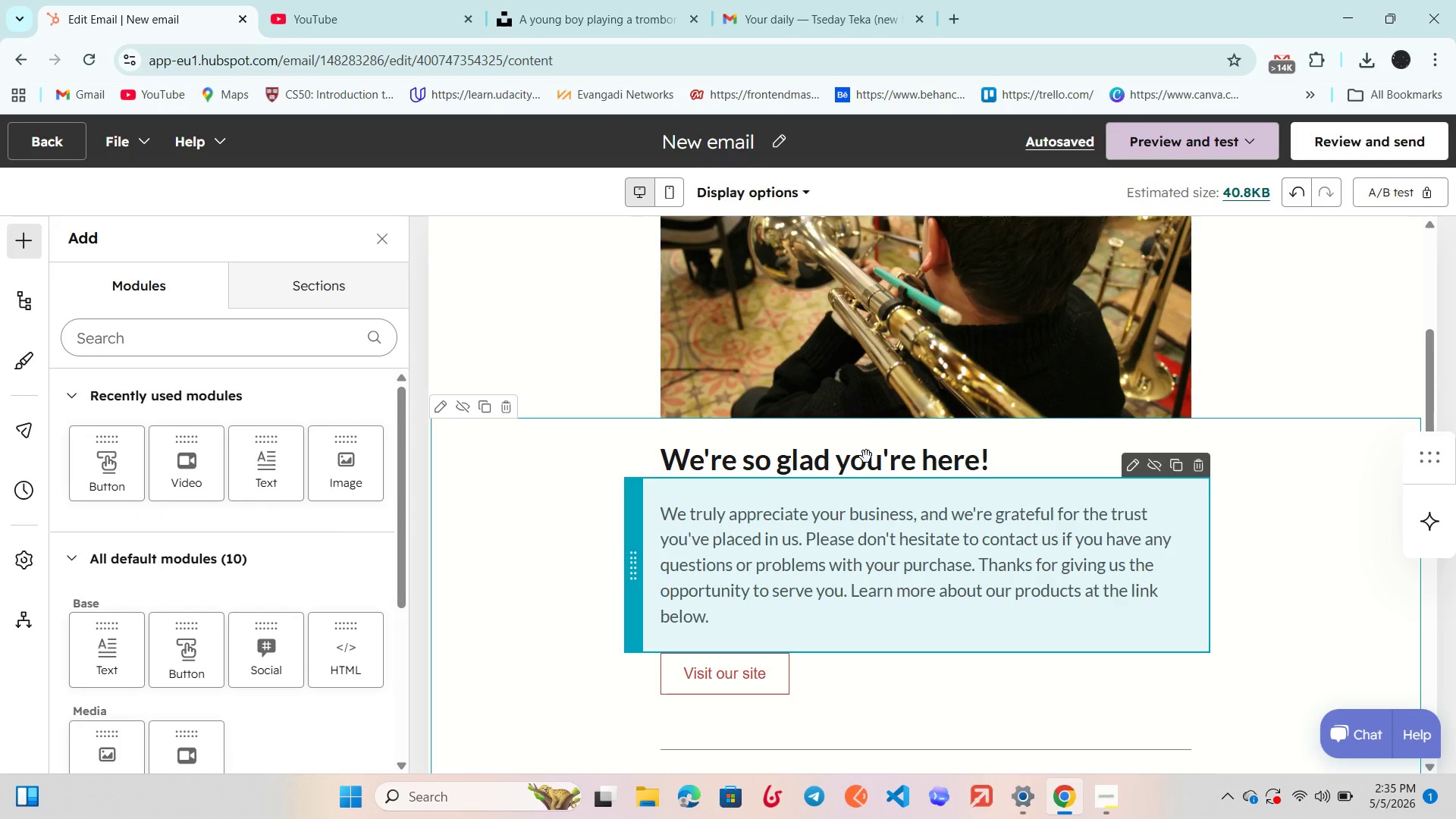 
left_click([806, 2])
 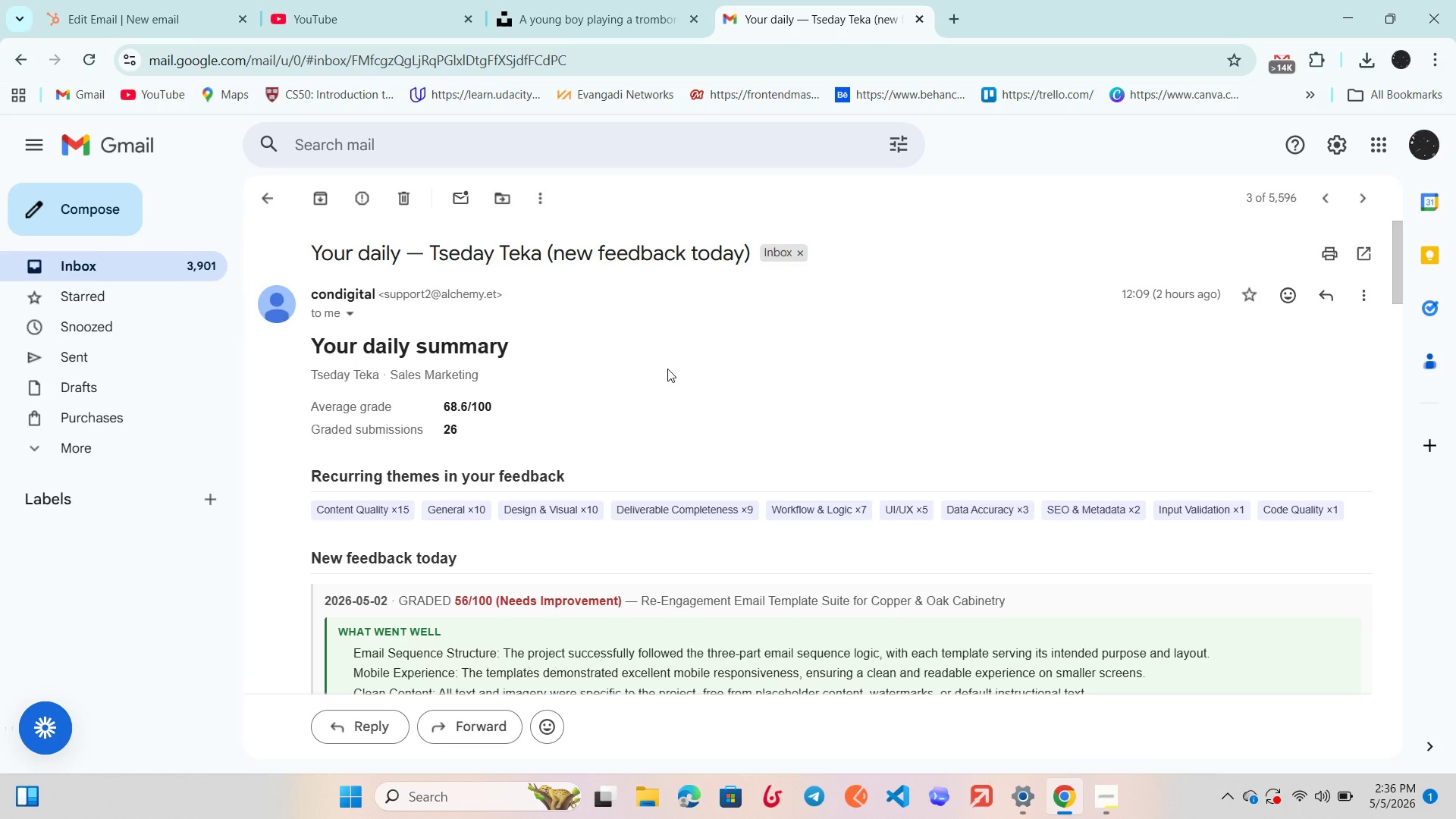 
scroll: coordinate [535, 461], scroll_direction: down, amount: 7.0
 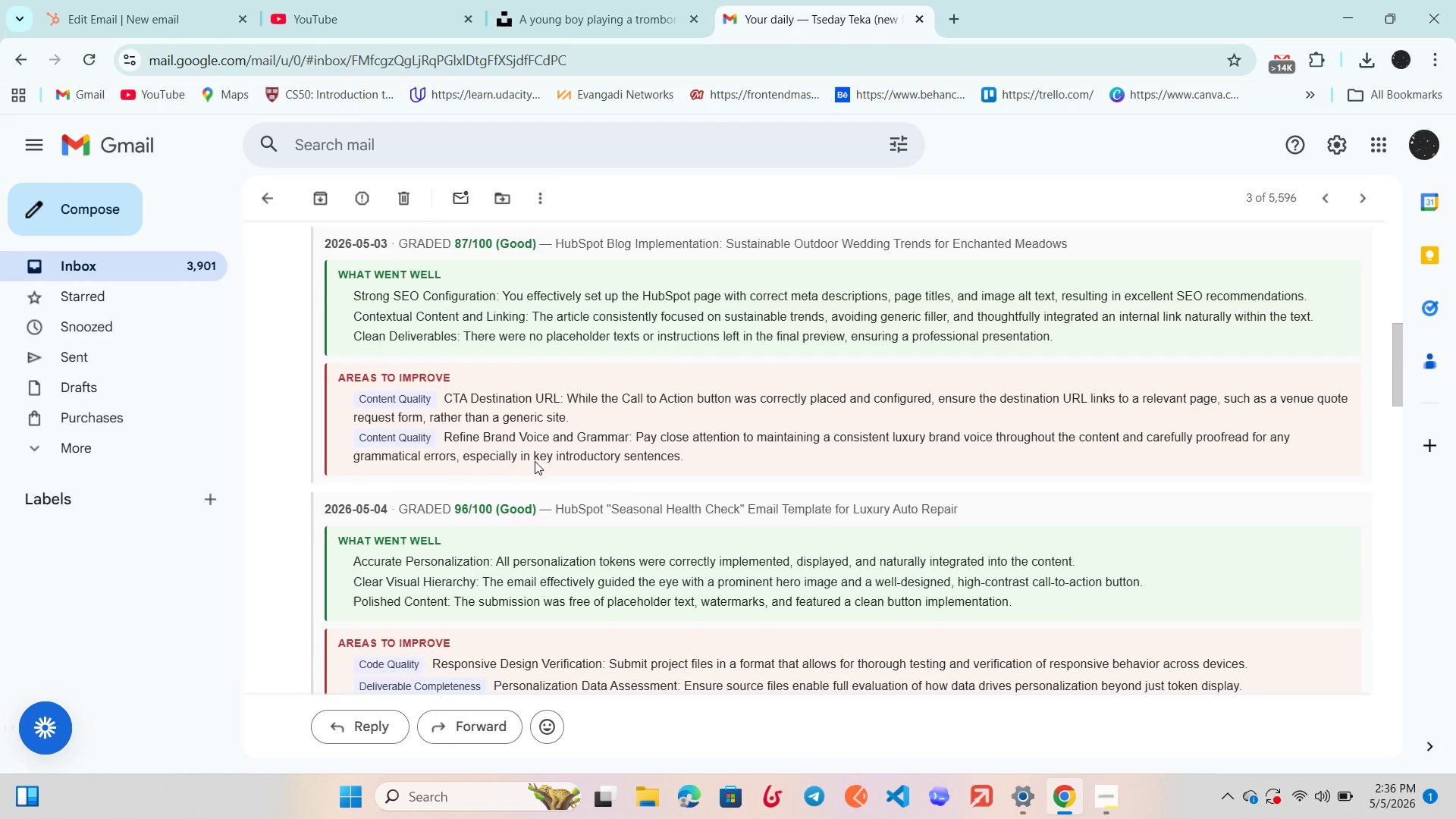 
scroll: coordinate [535, 461], scroll_direction: up, amount: 1.0
 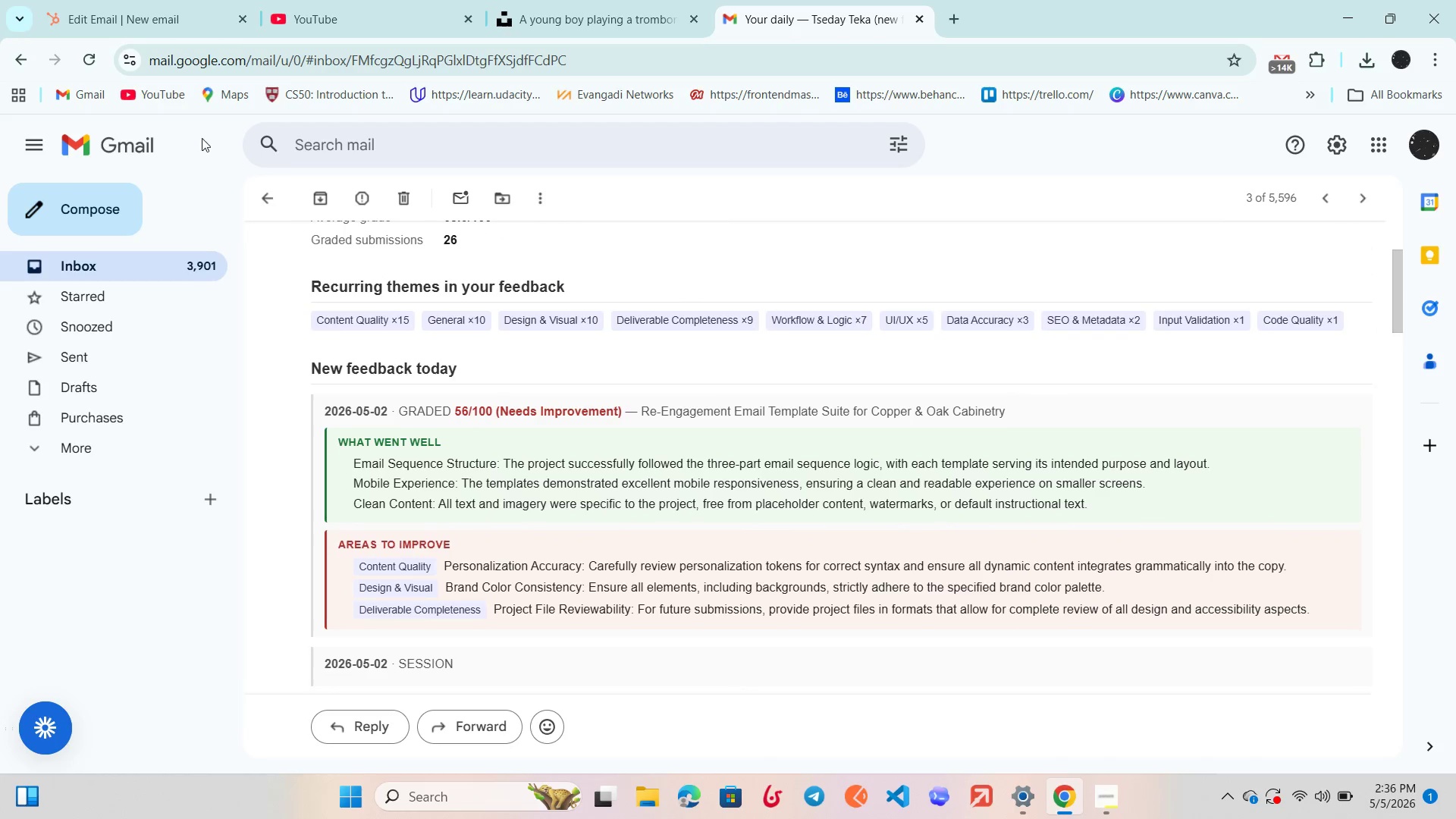 
left_click([99, 0])
 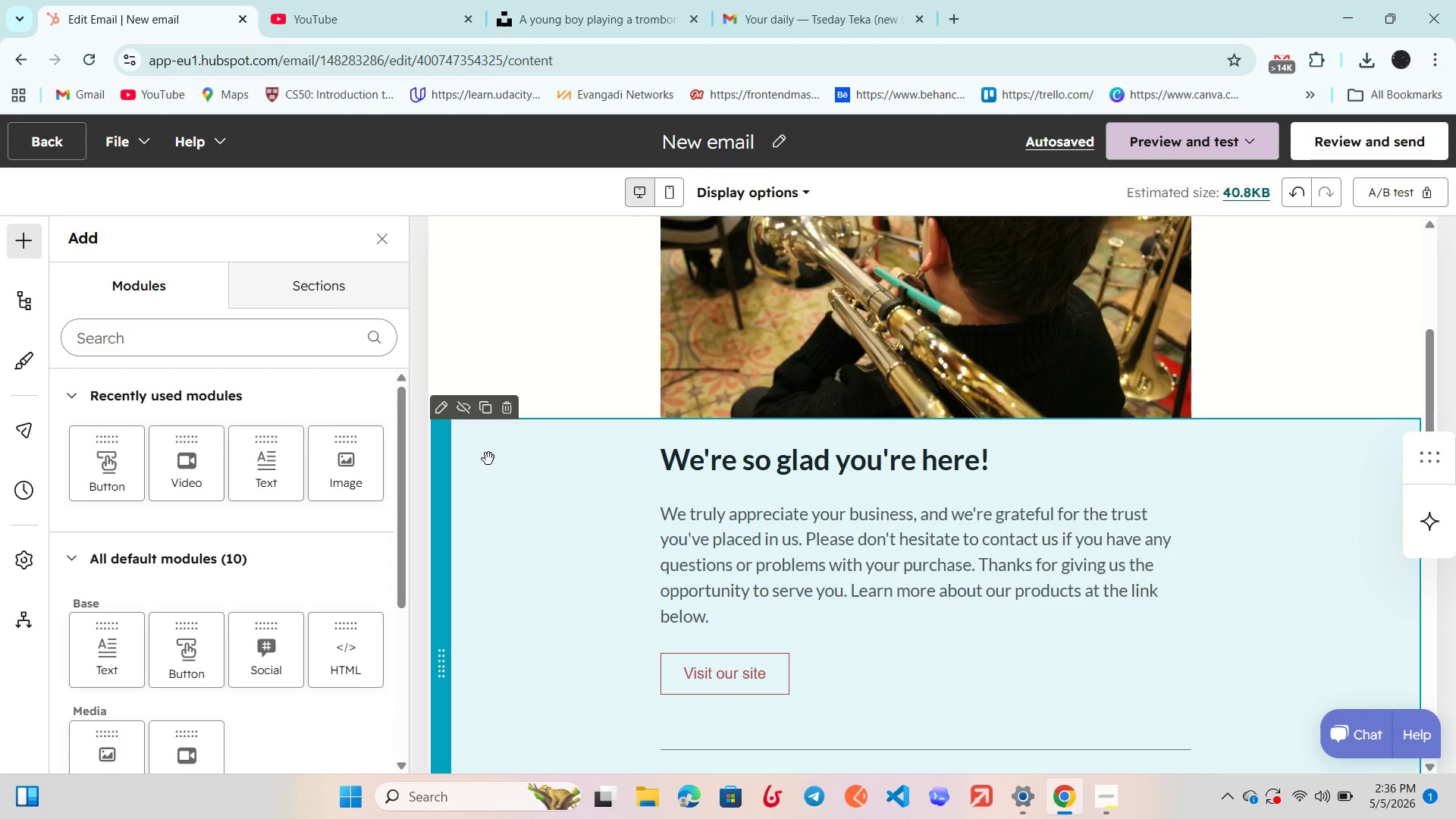 
wait(25.3)
 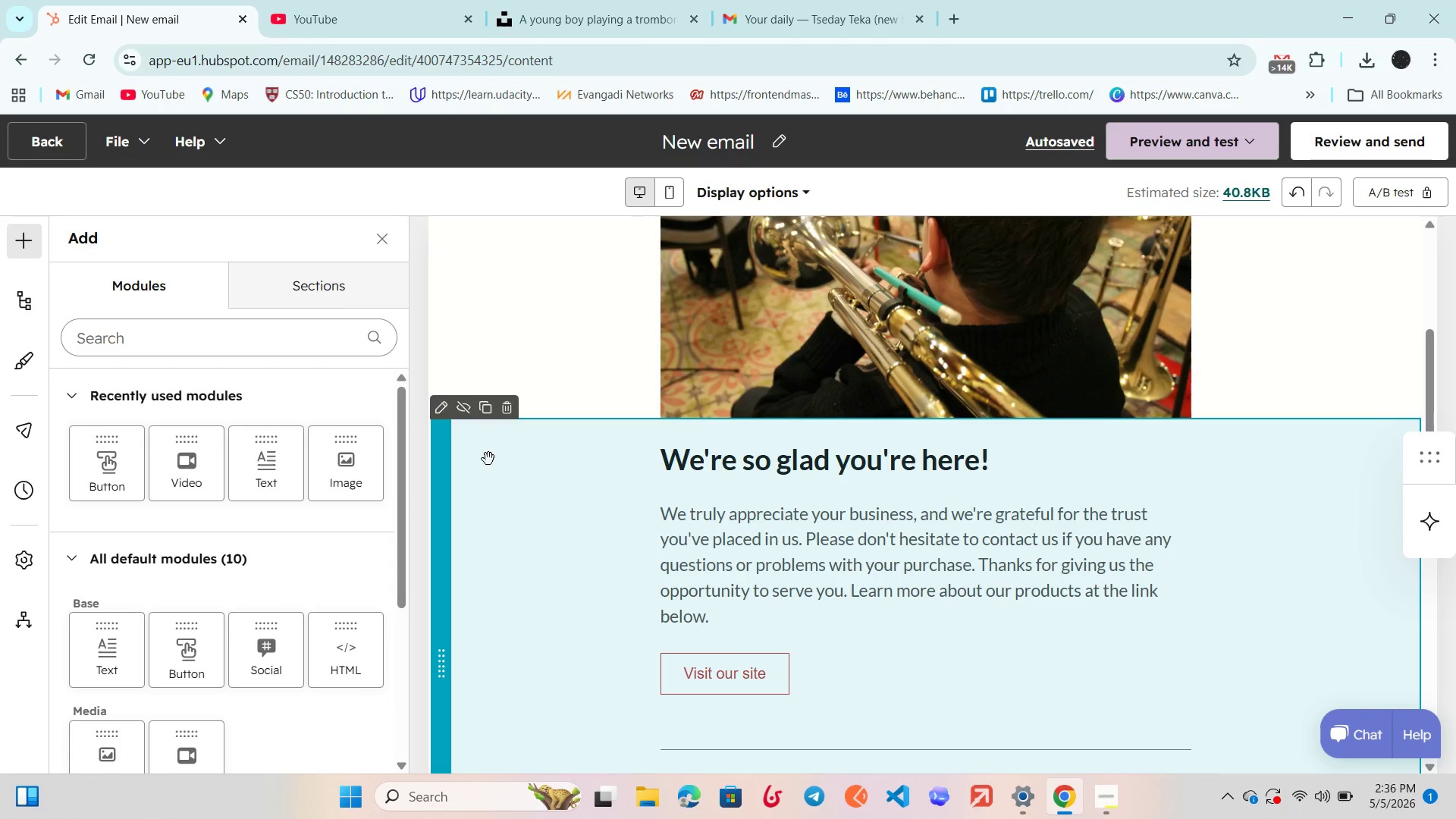 
left_click([820, 462])
 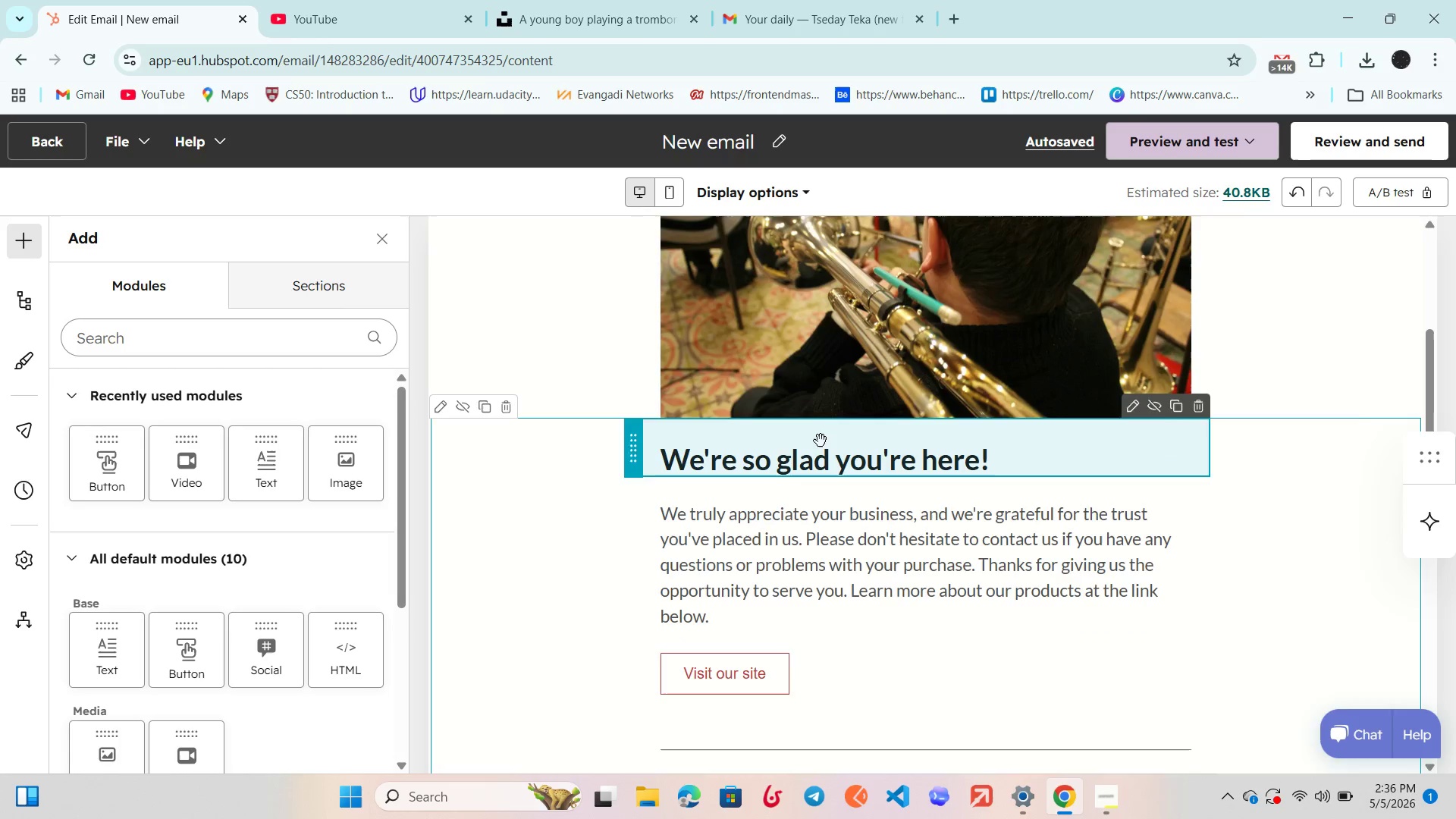 
left_click([821, 441])
 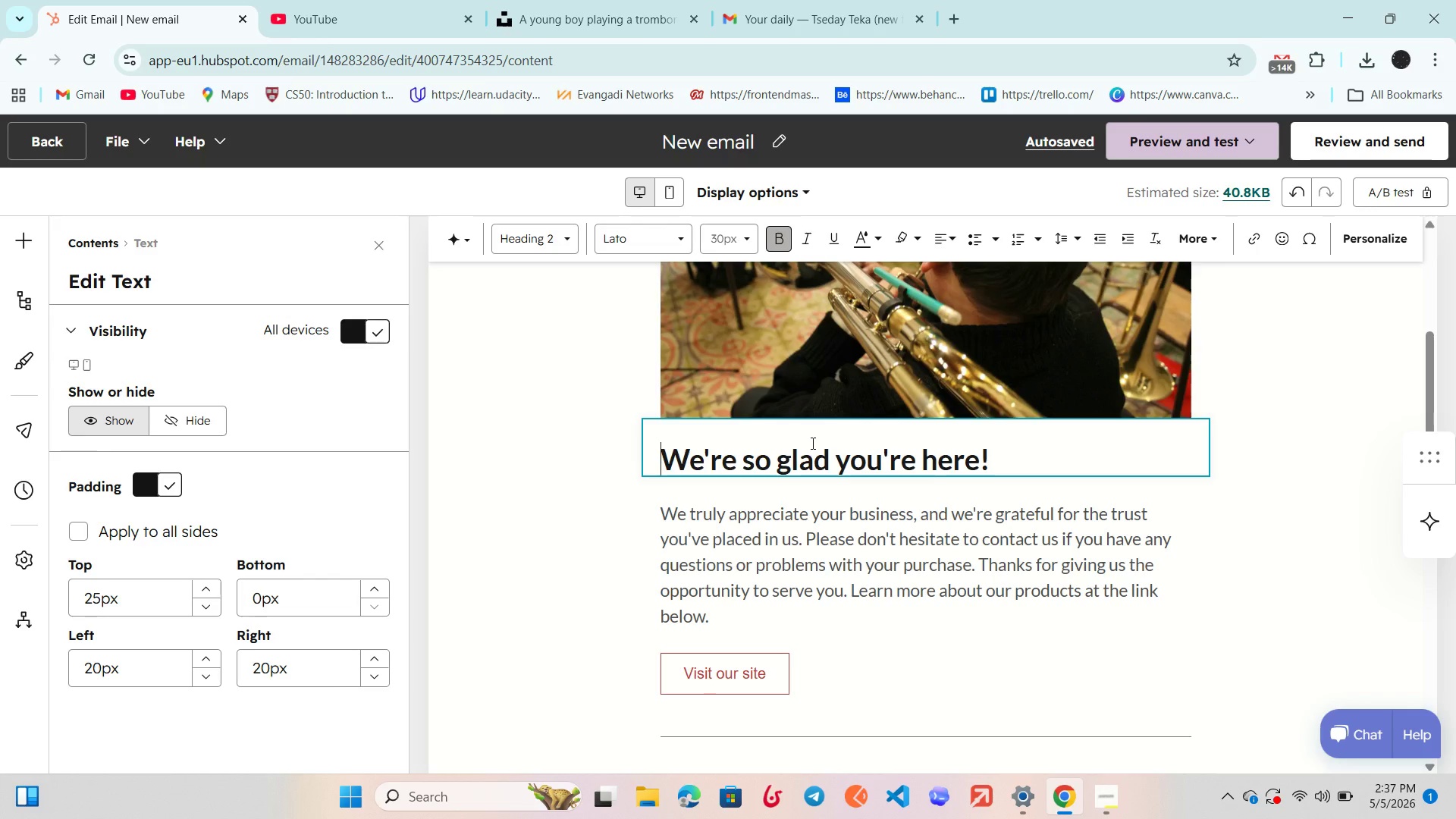 
wait(57.89)
 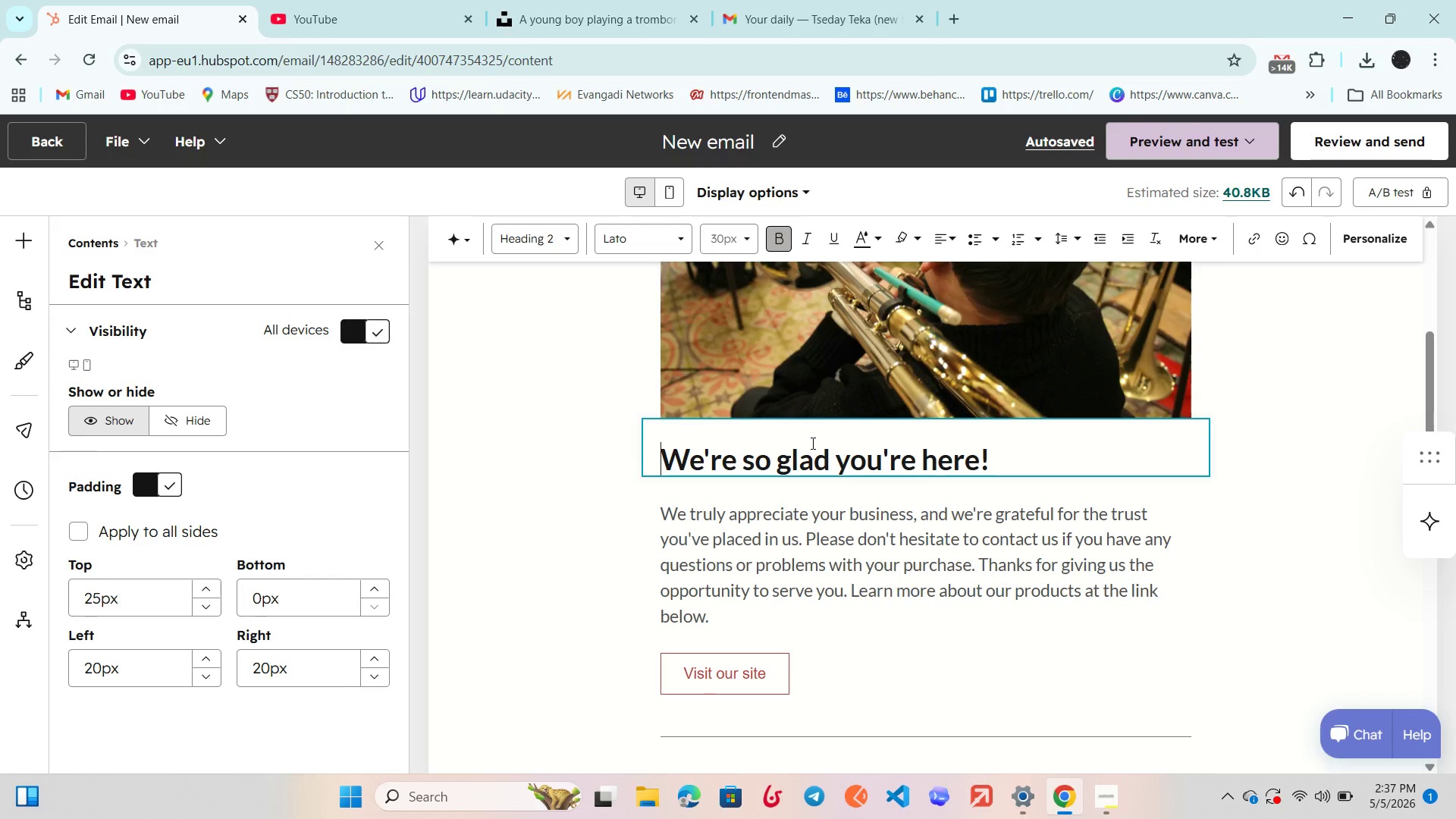 
left_click([1040, 466])
 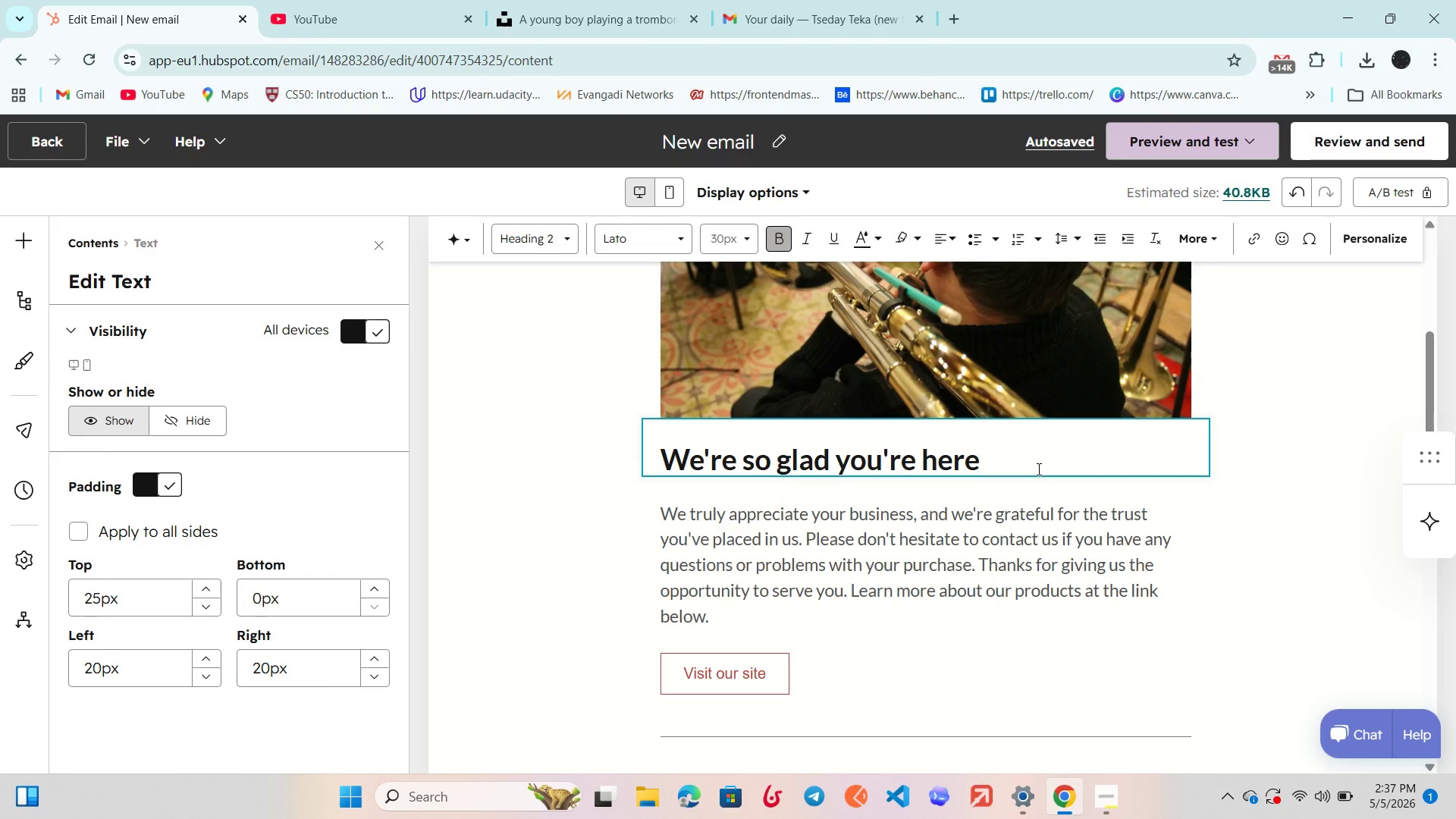 
key(Backspace)
 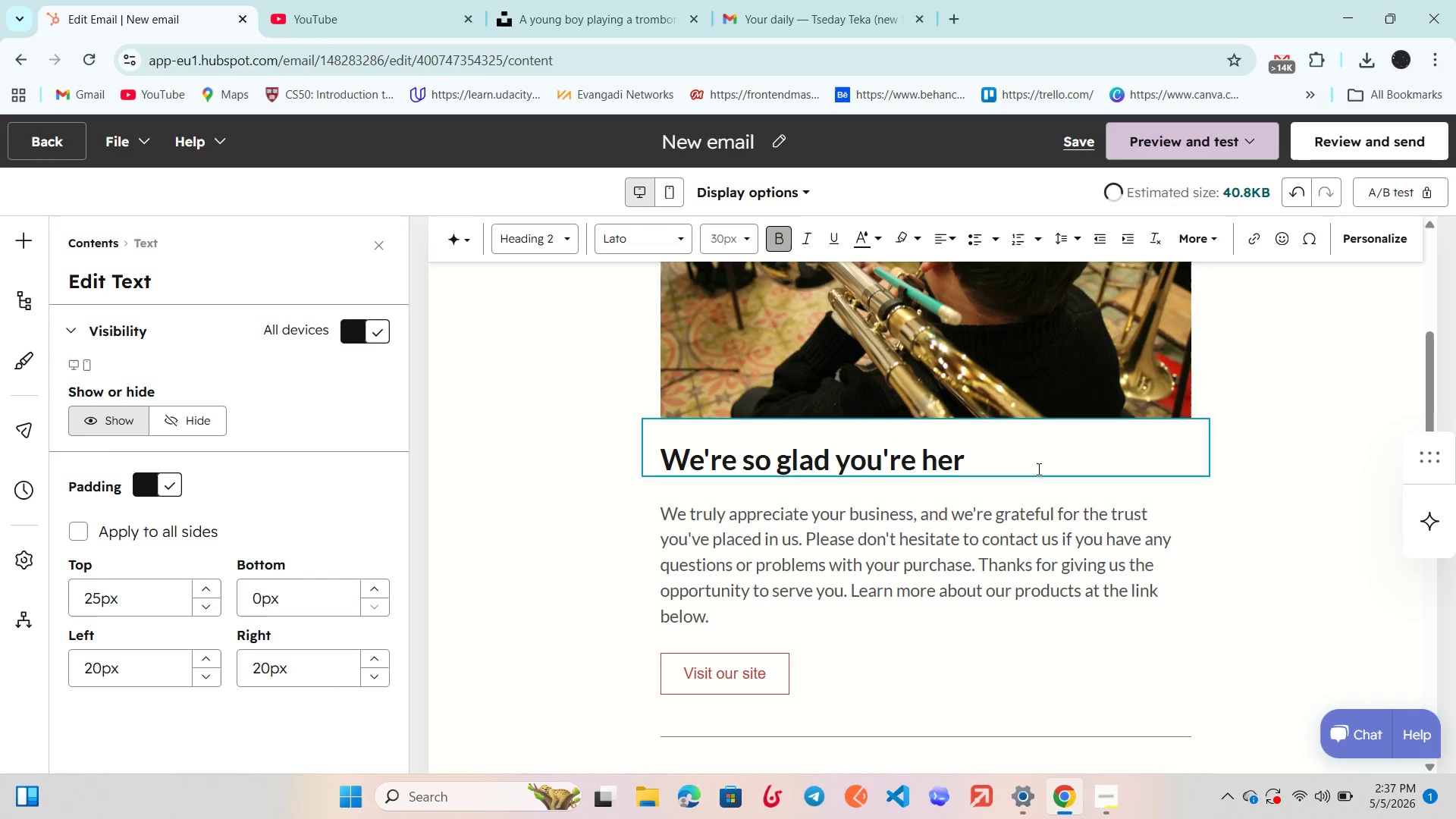 
key(Backspace)
 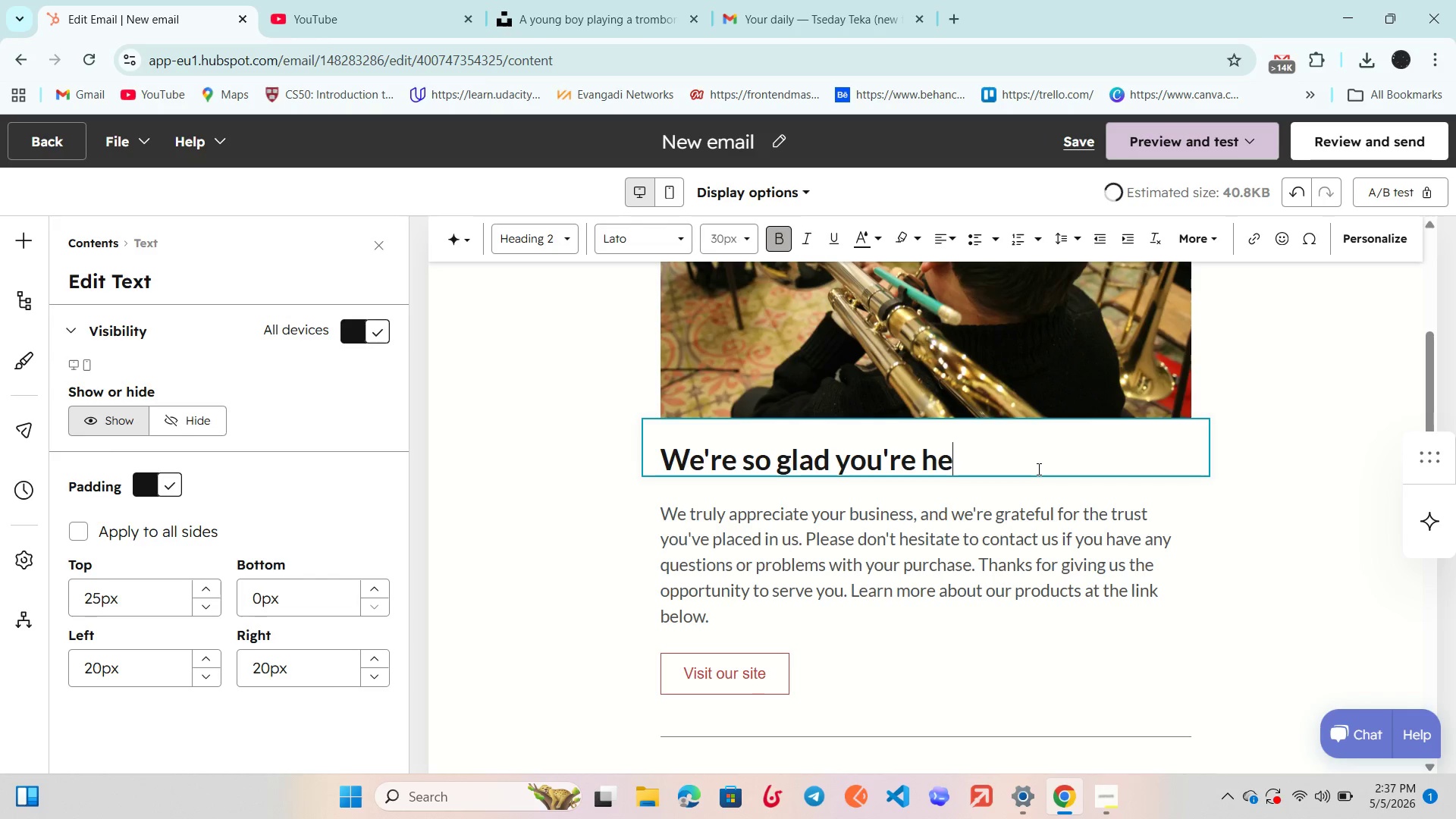 
key(Backspace)
 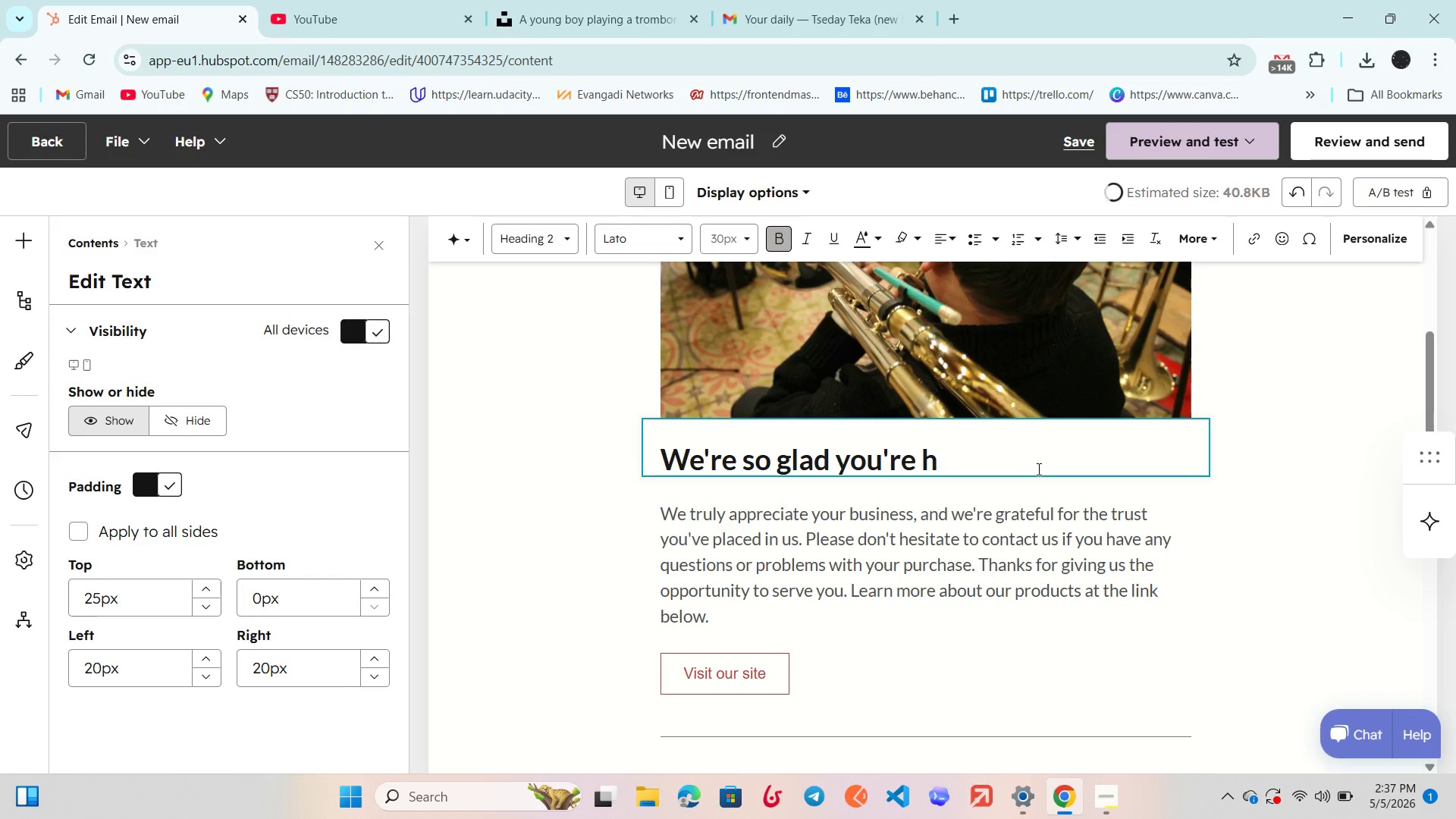 
key(Backspace)
 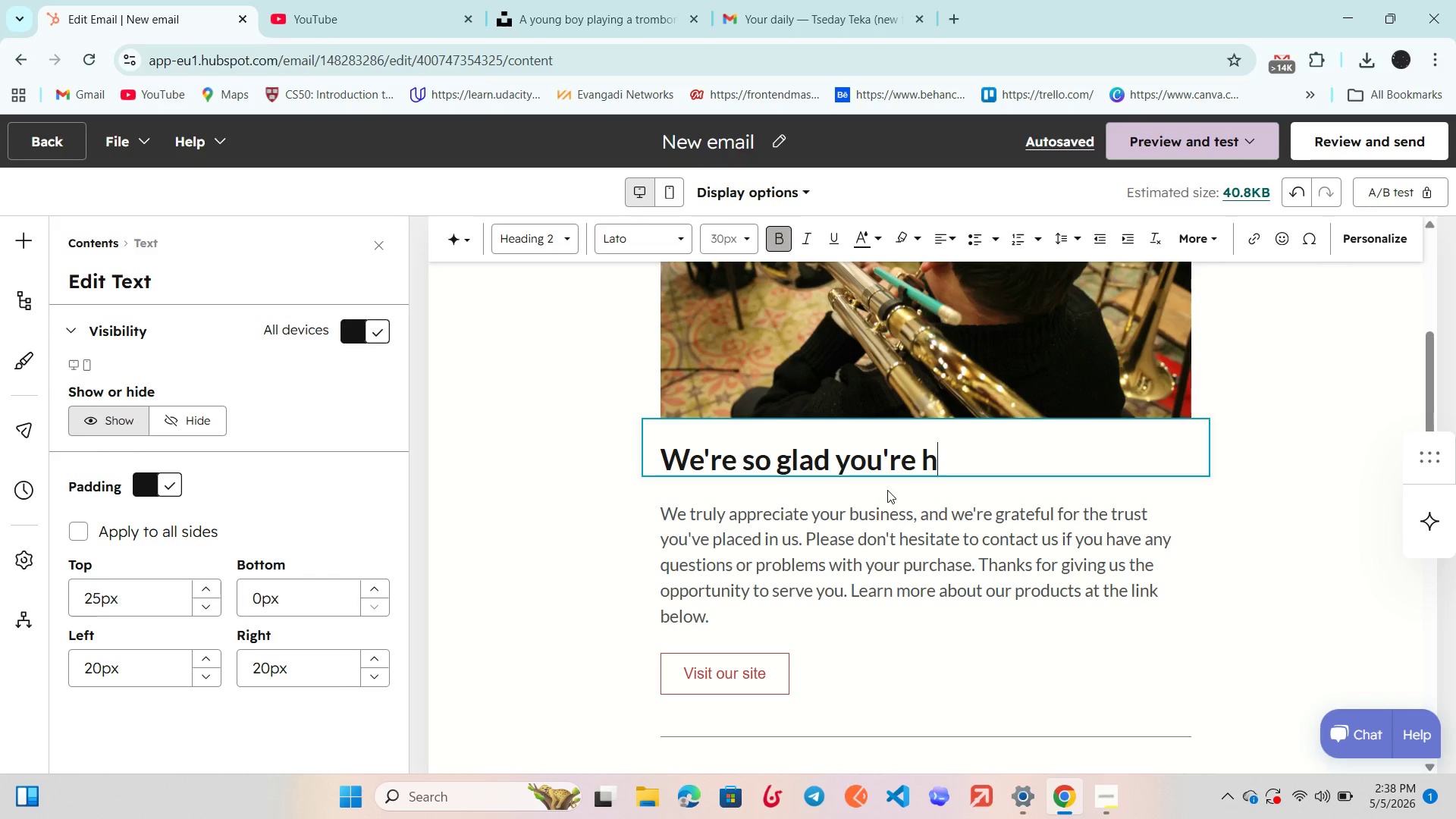 
wait(31.92)
 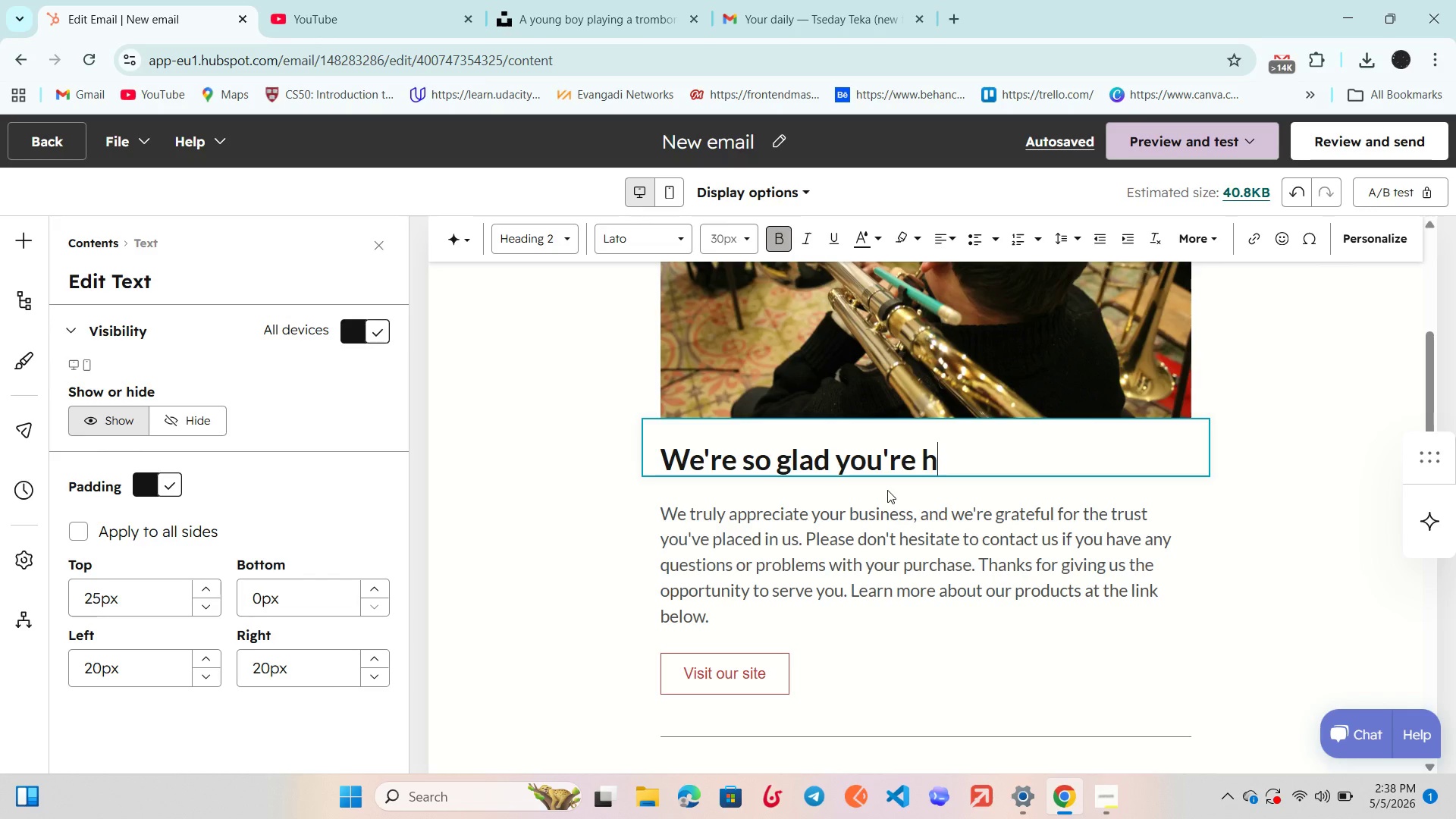 
hold_key(key=Backspace, duration=0.72)
 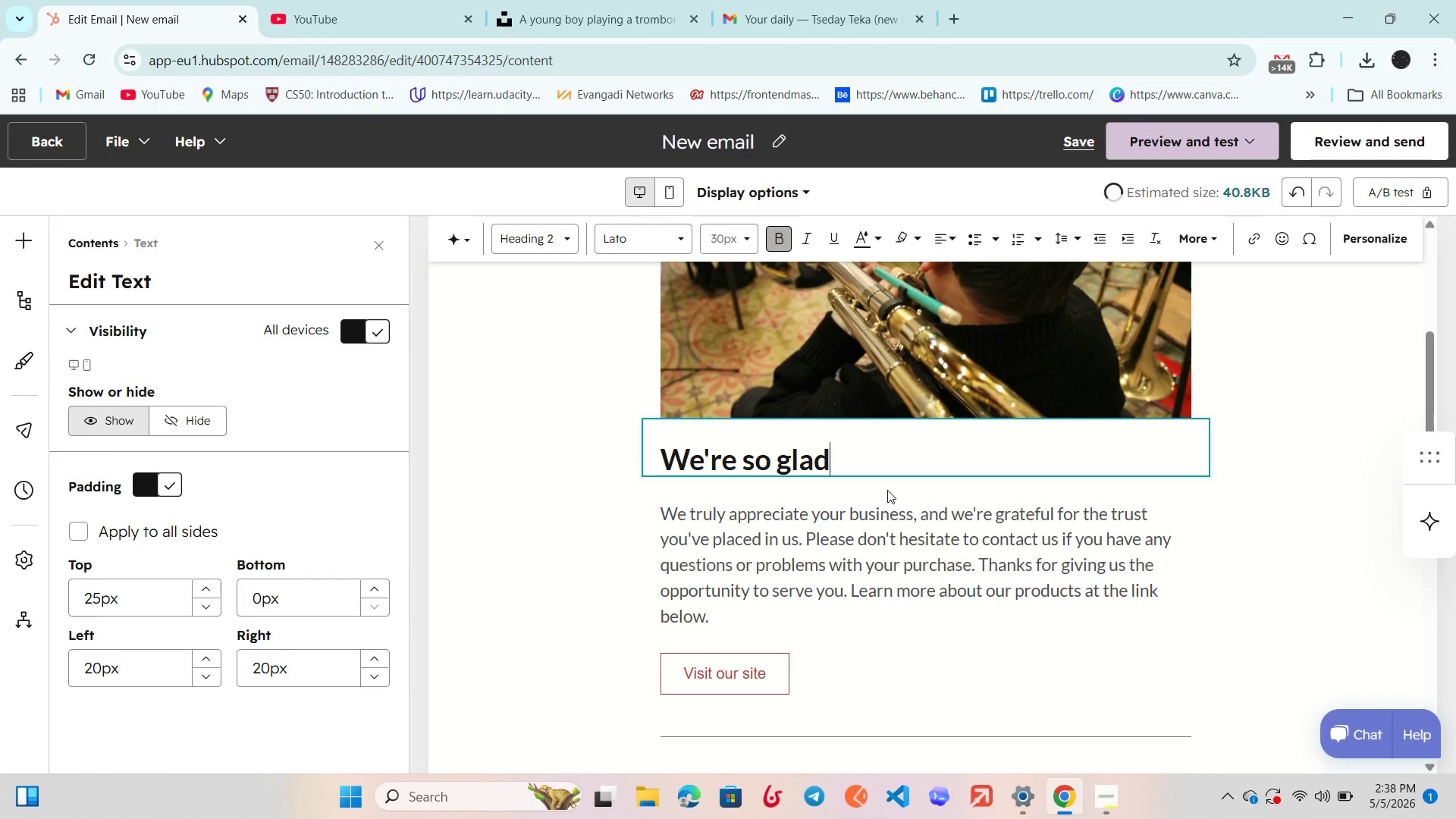 
key(Backspace)
 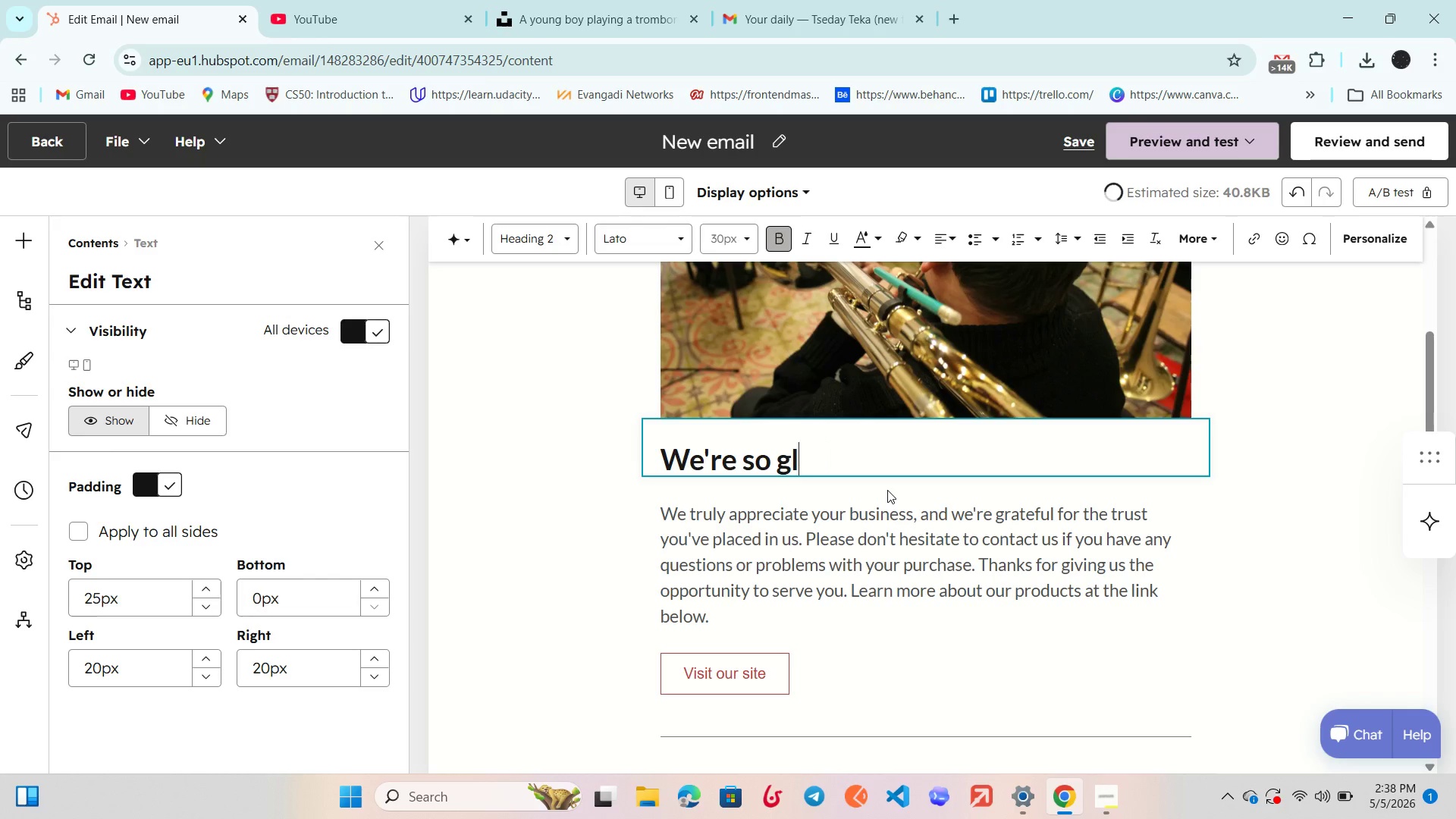 
key(Backspace)
 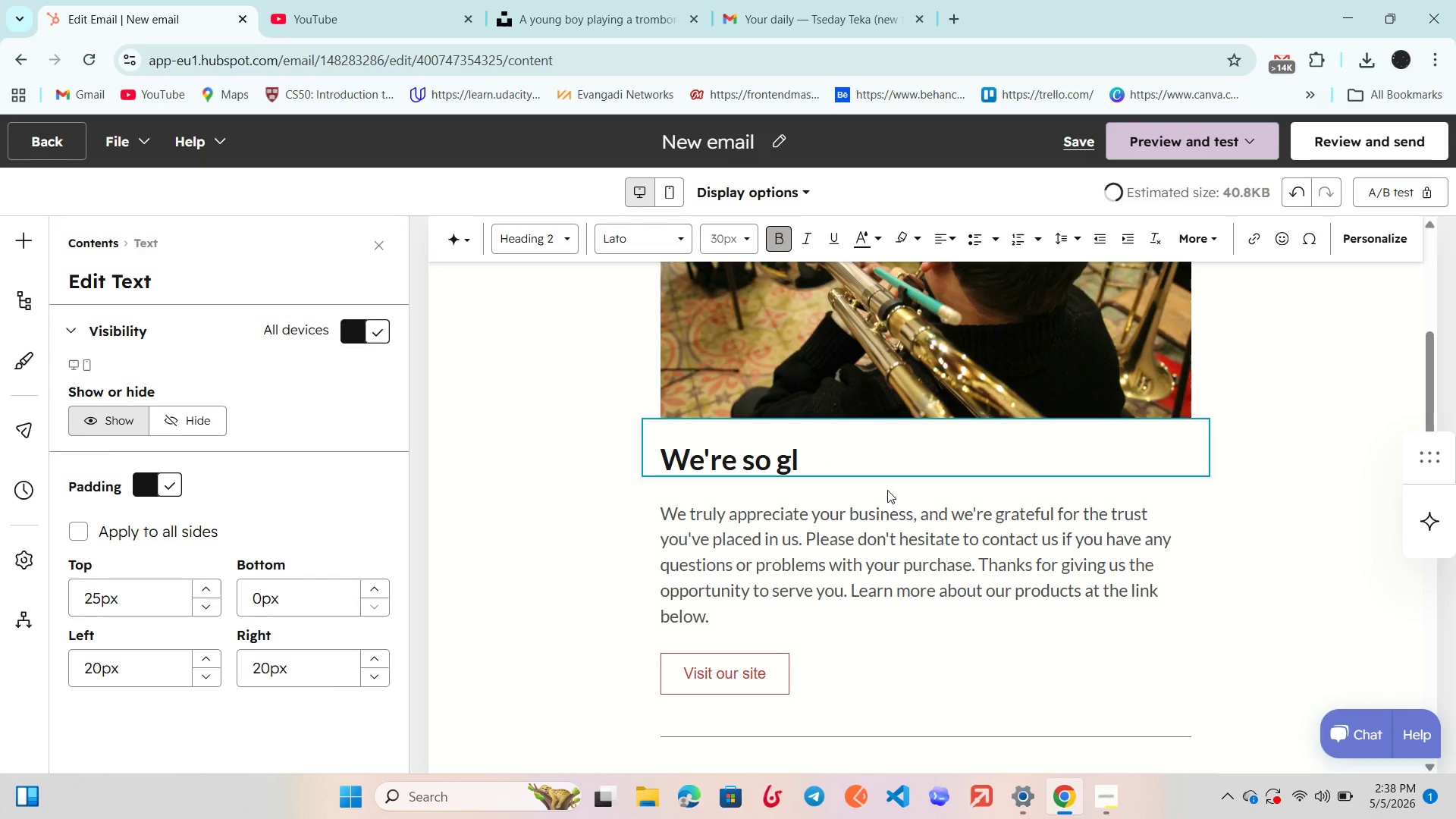 
key(Backspace)
 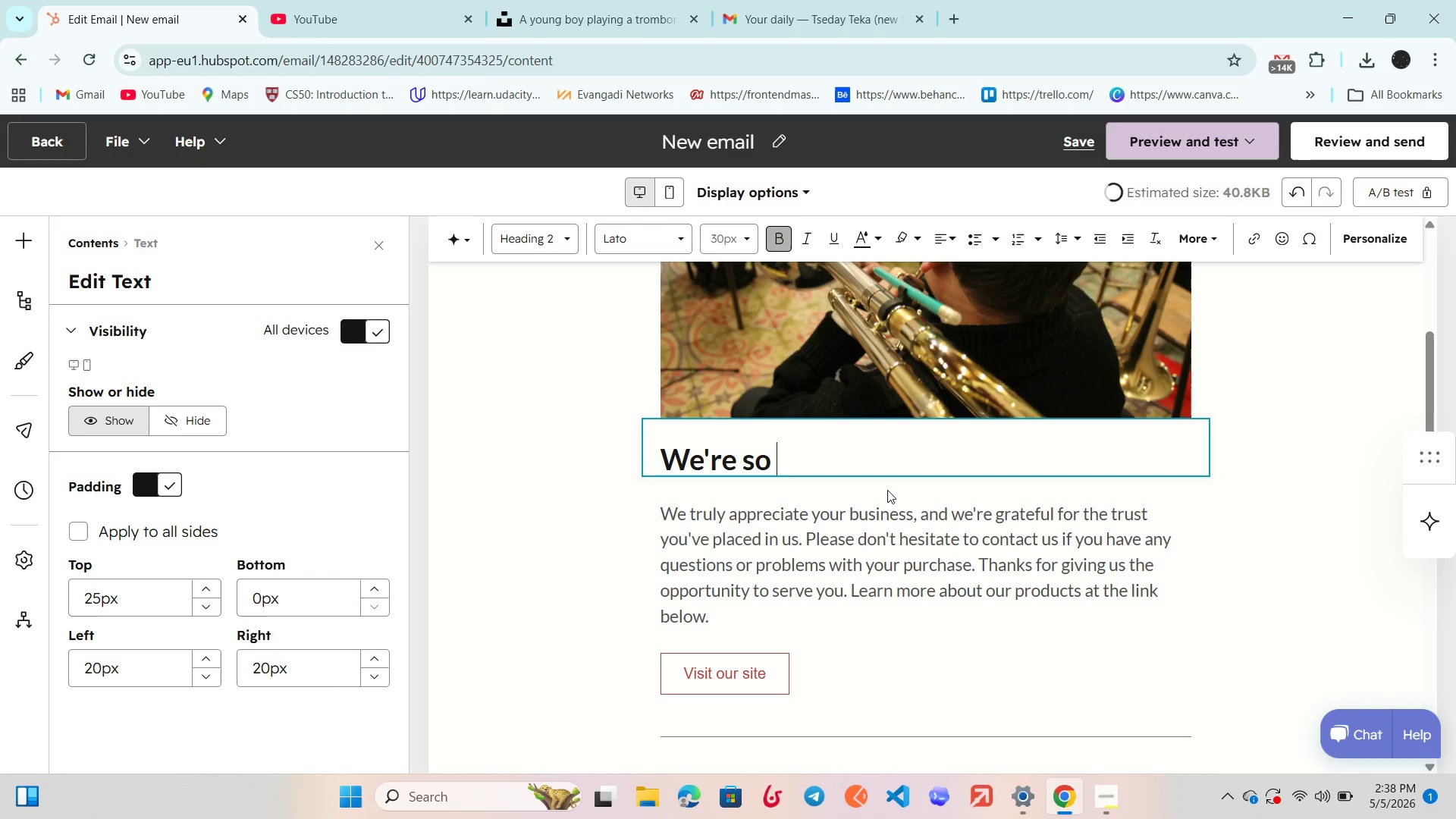 
key(Backspace)
 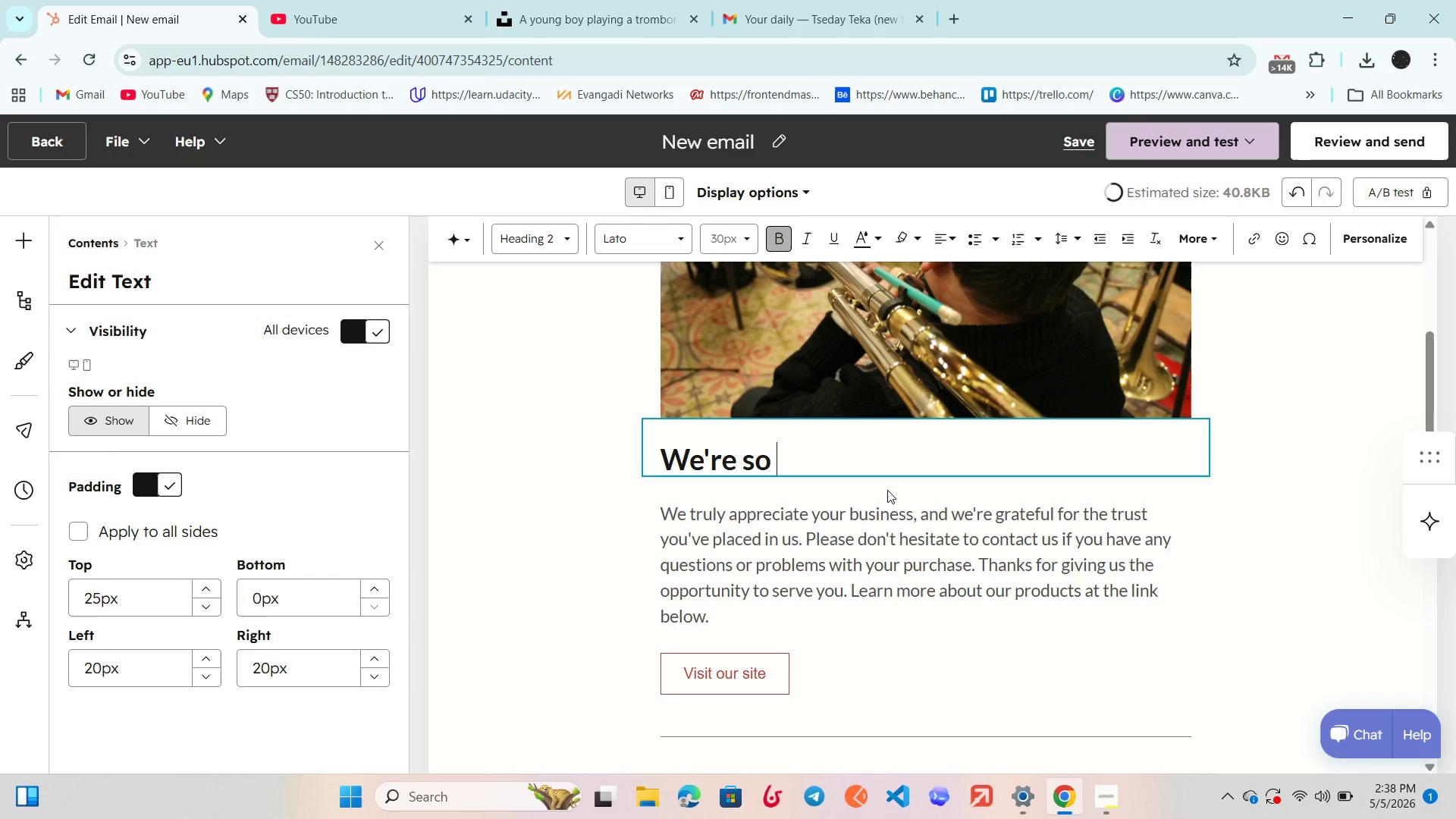 
key(Backspace)
 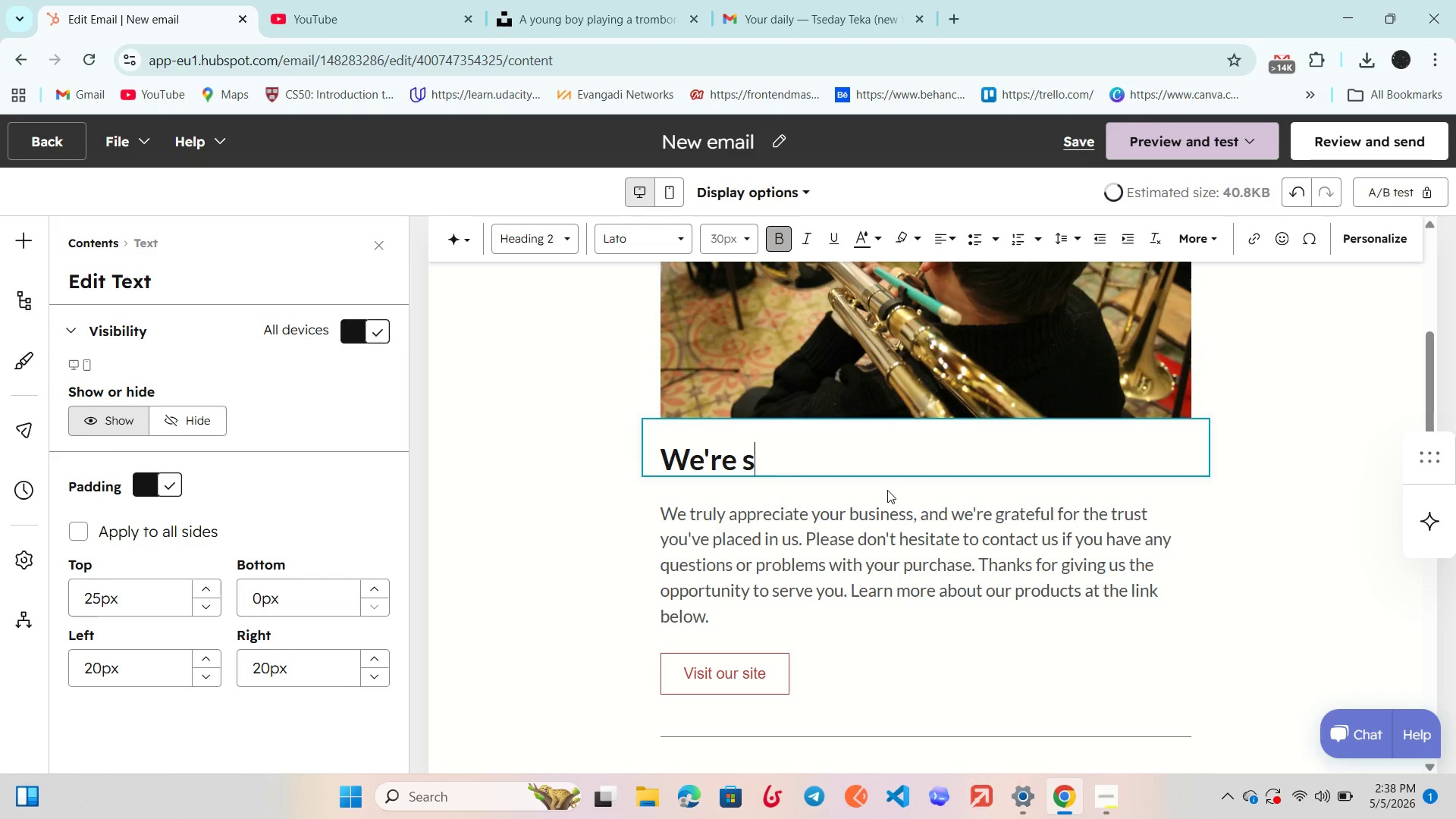 
key(Backspace)
 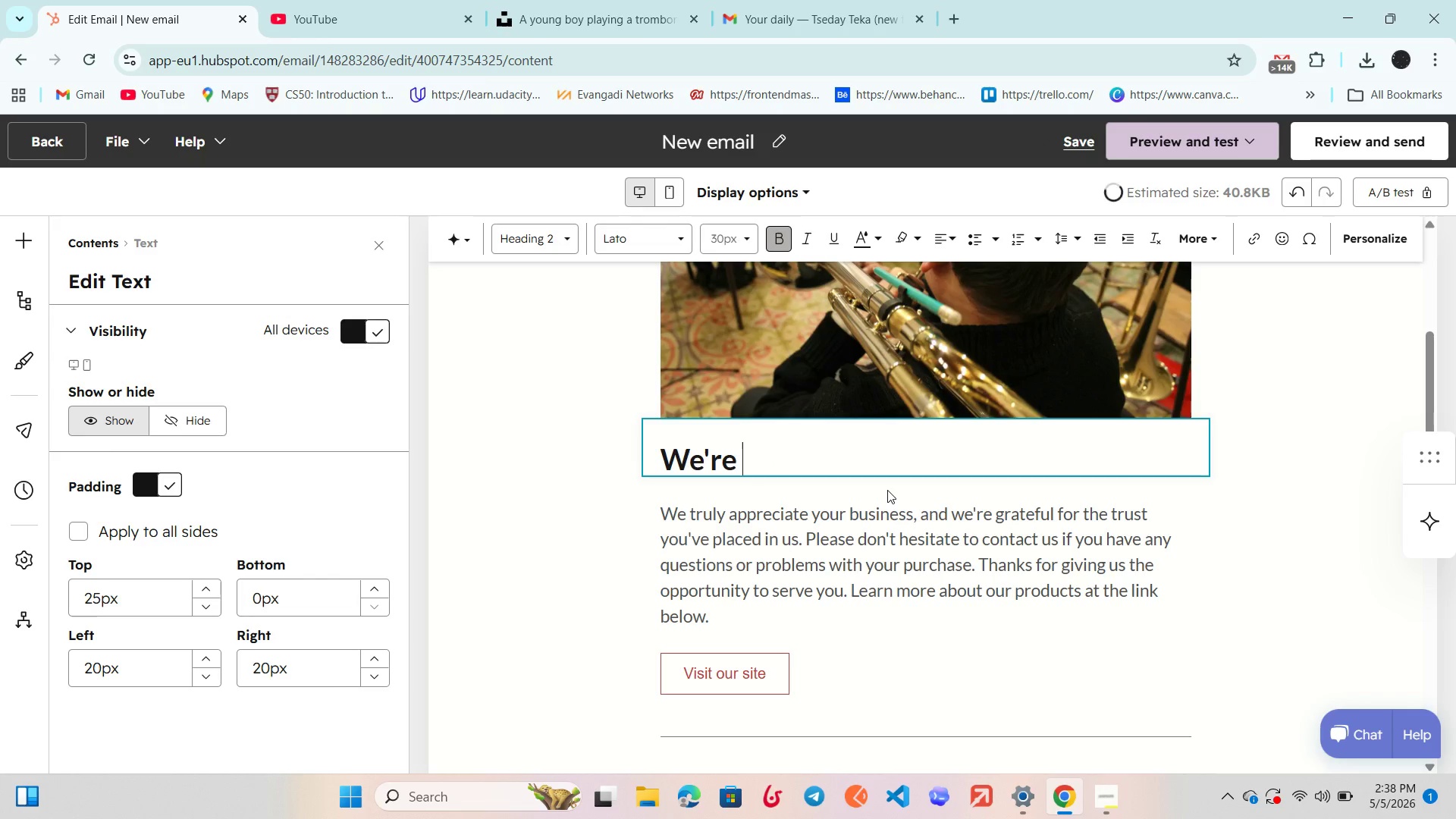 
key(Backspace)
 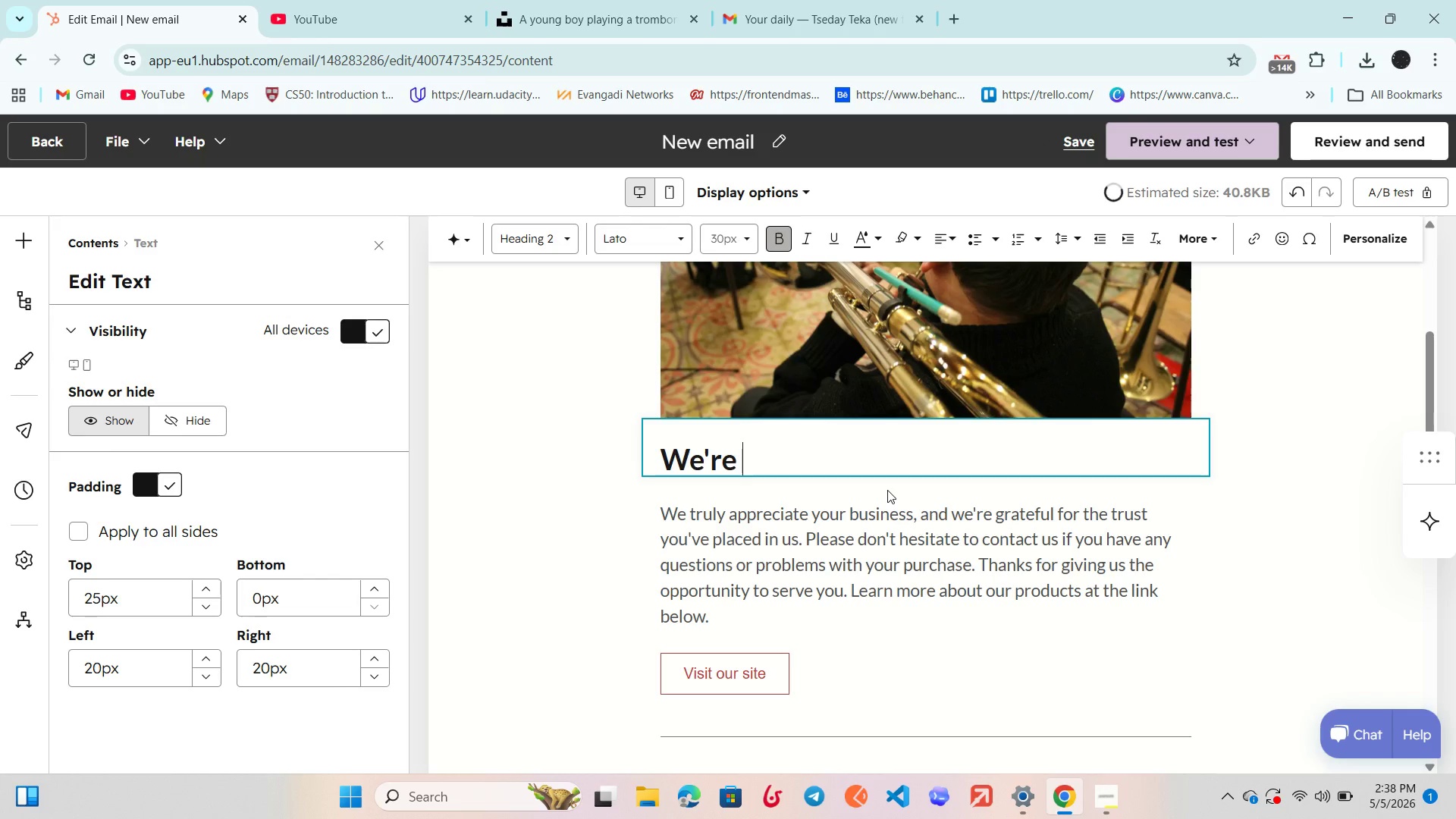 
key(Backspace)
 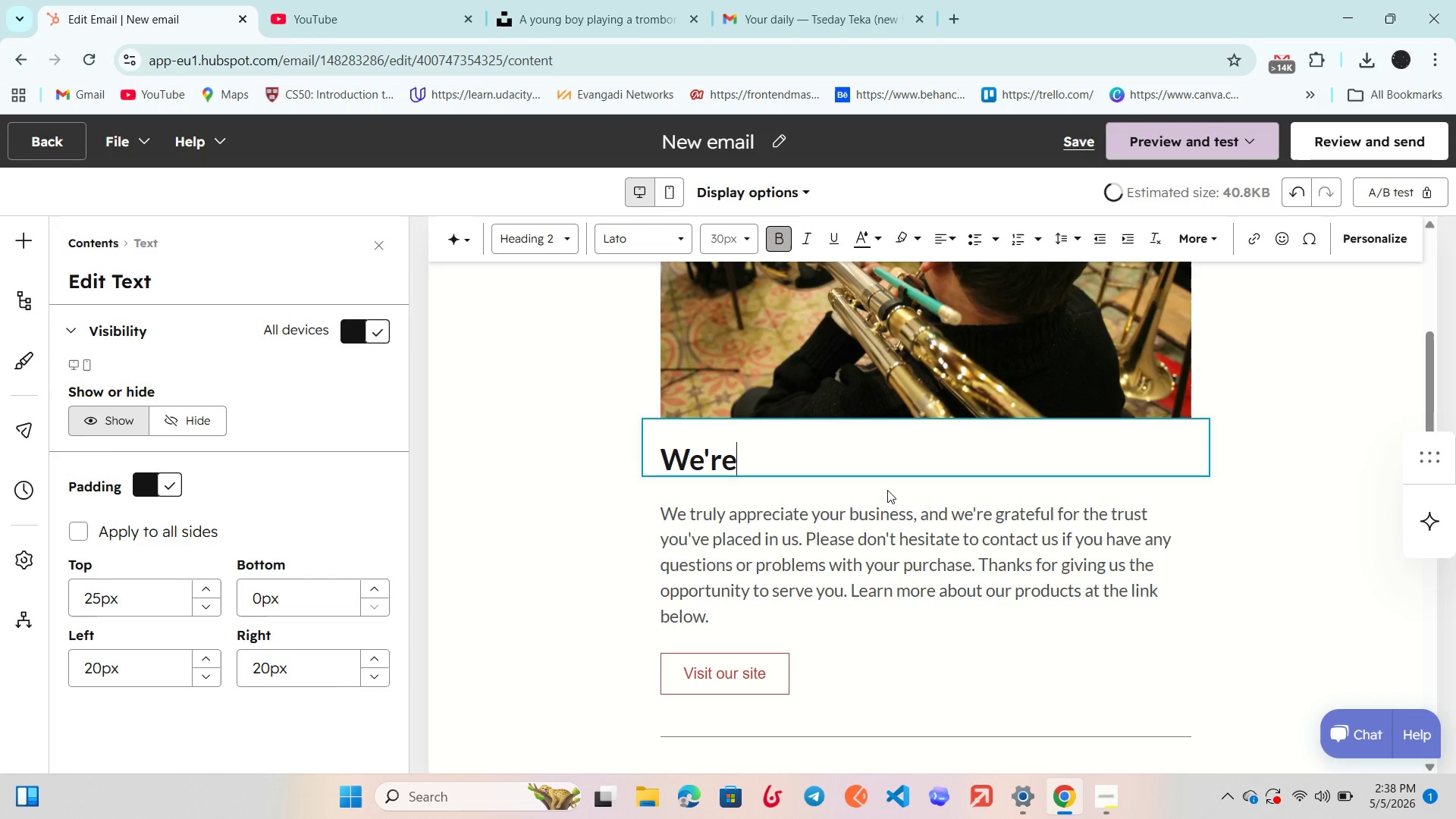 
key(Backspace)
 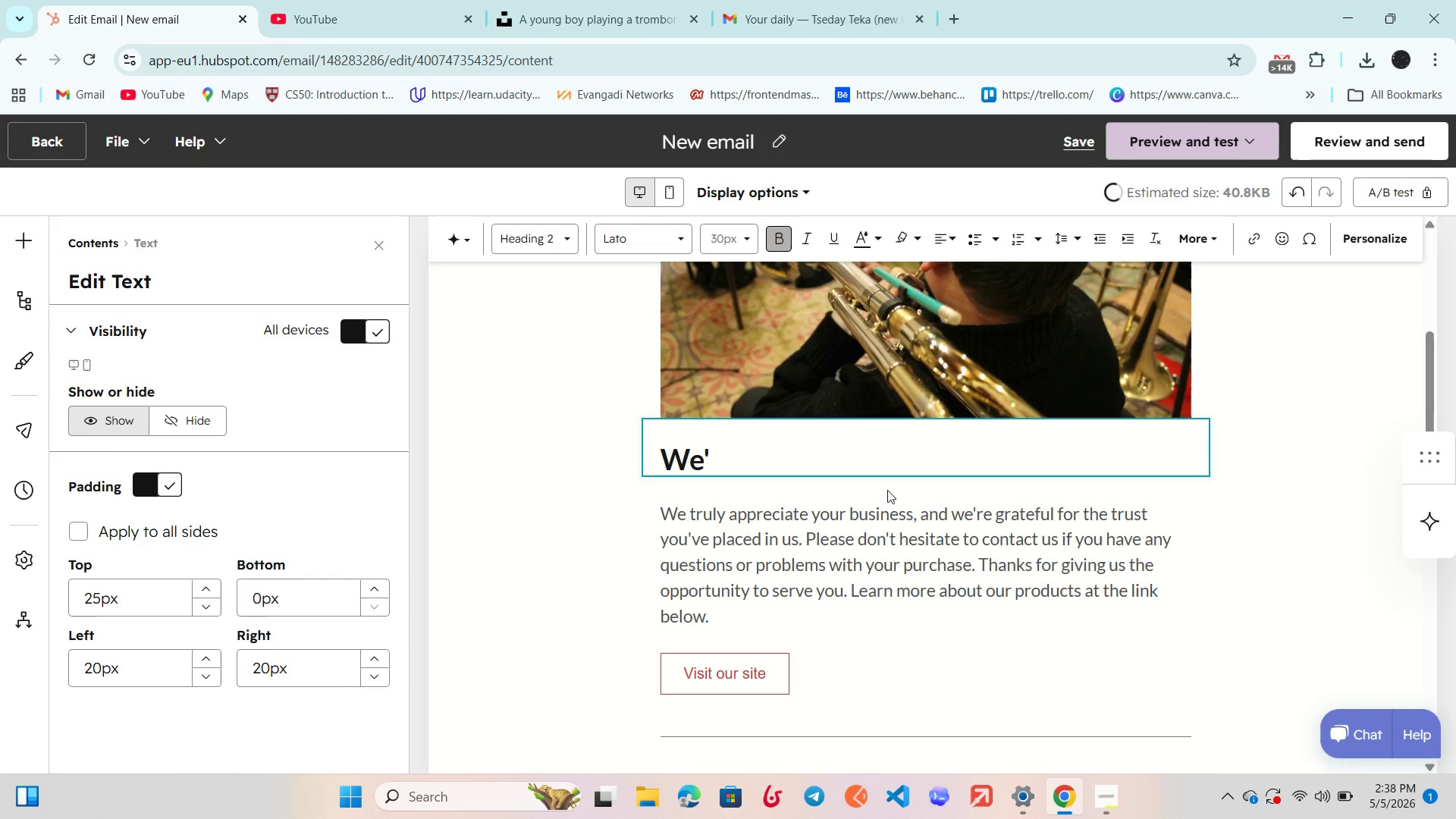 
key(Backspace)
 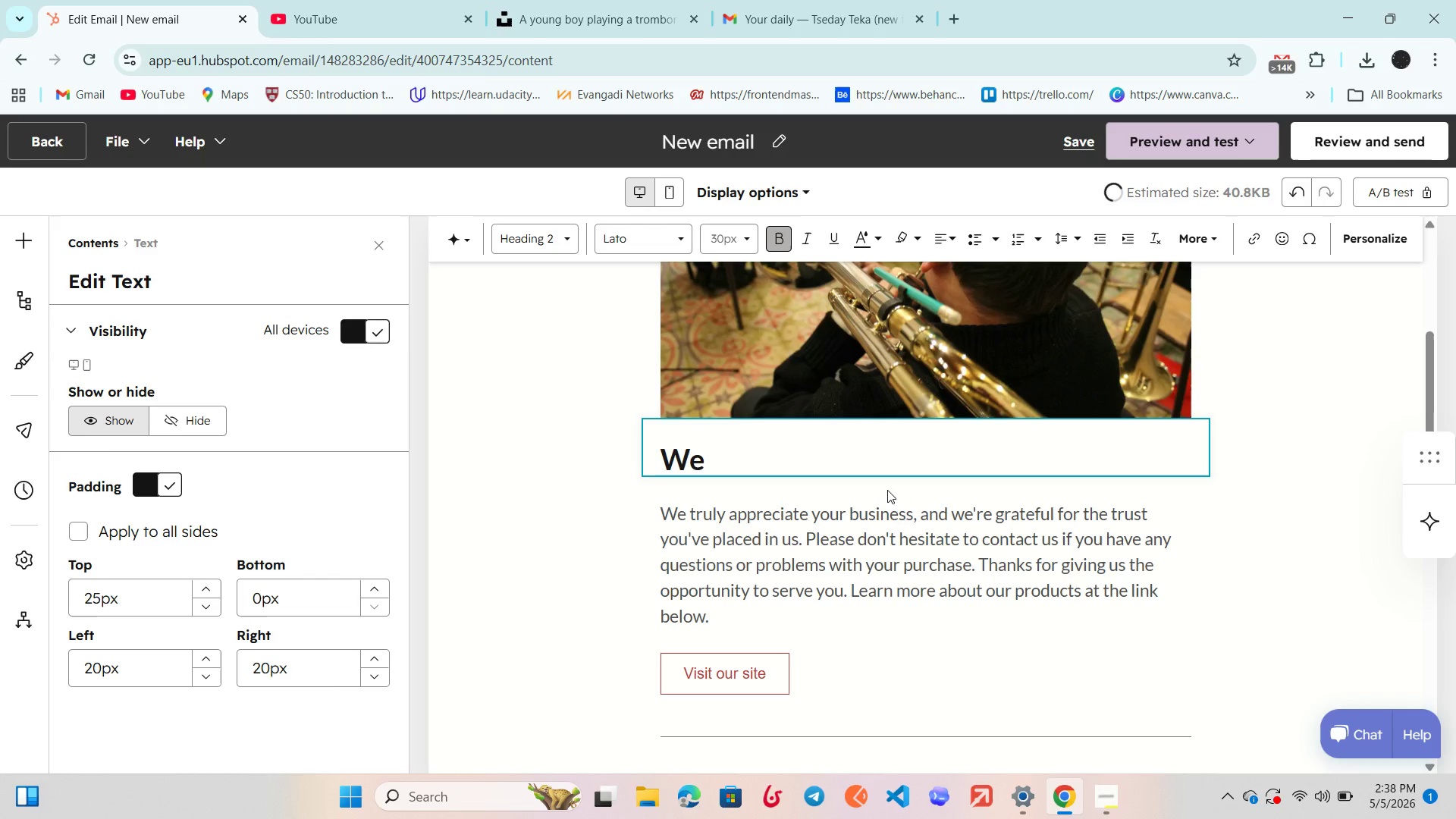 
key(Backspace)
 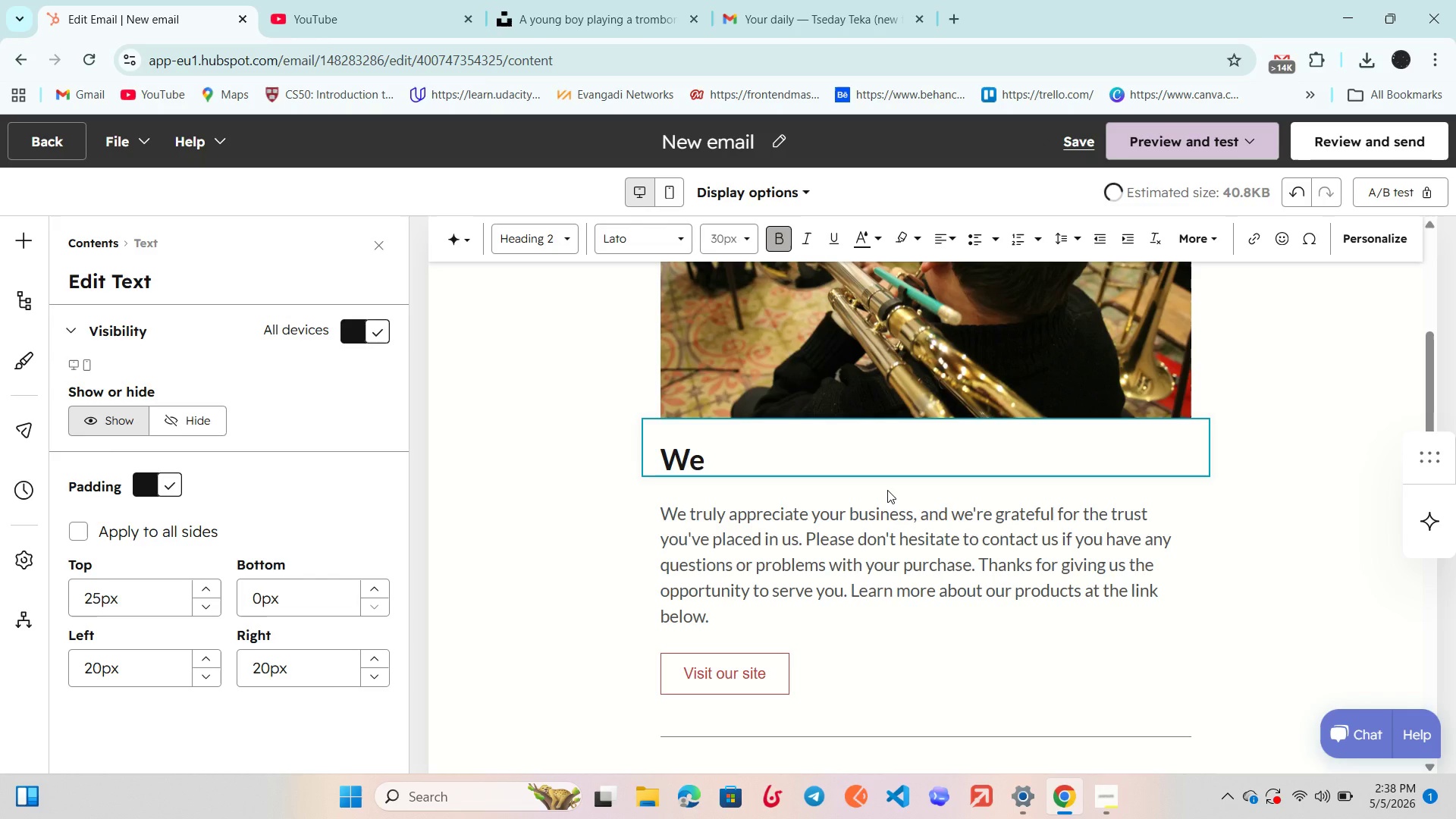 
key(Backspace)
 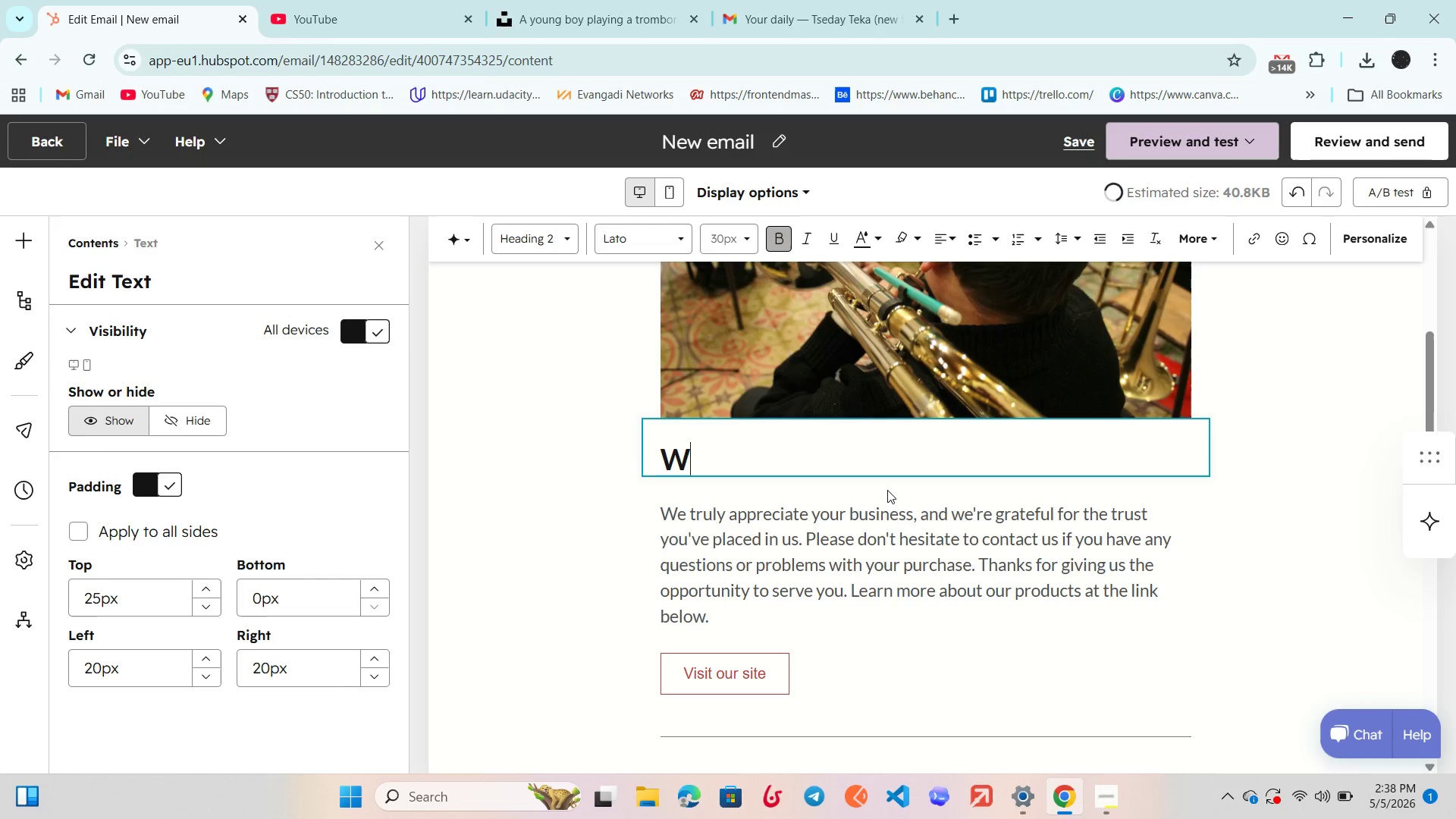 
key(Backspace)
 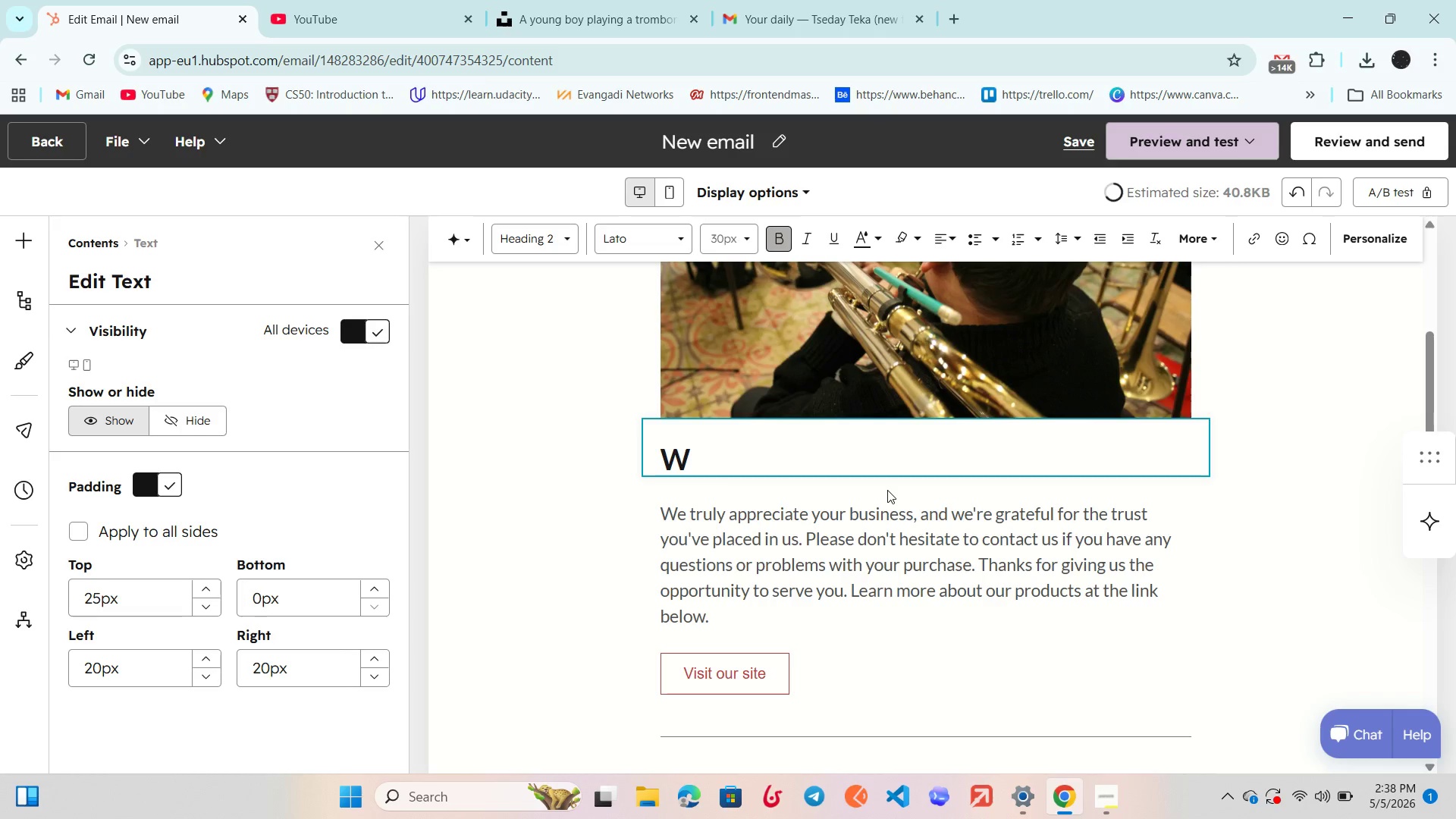 
key(CapsLock)
 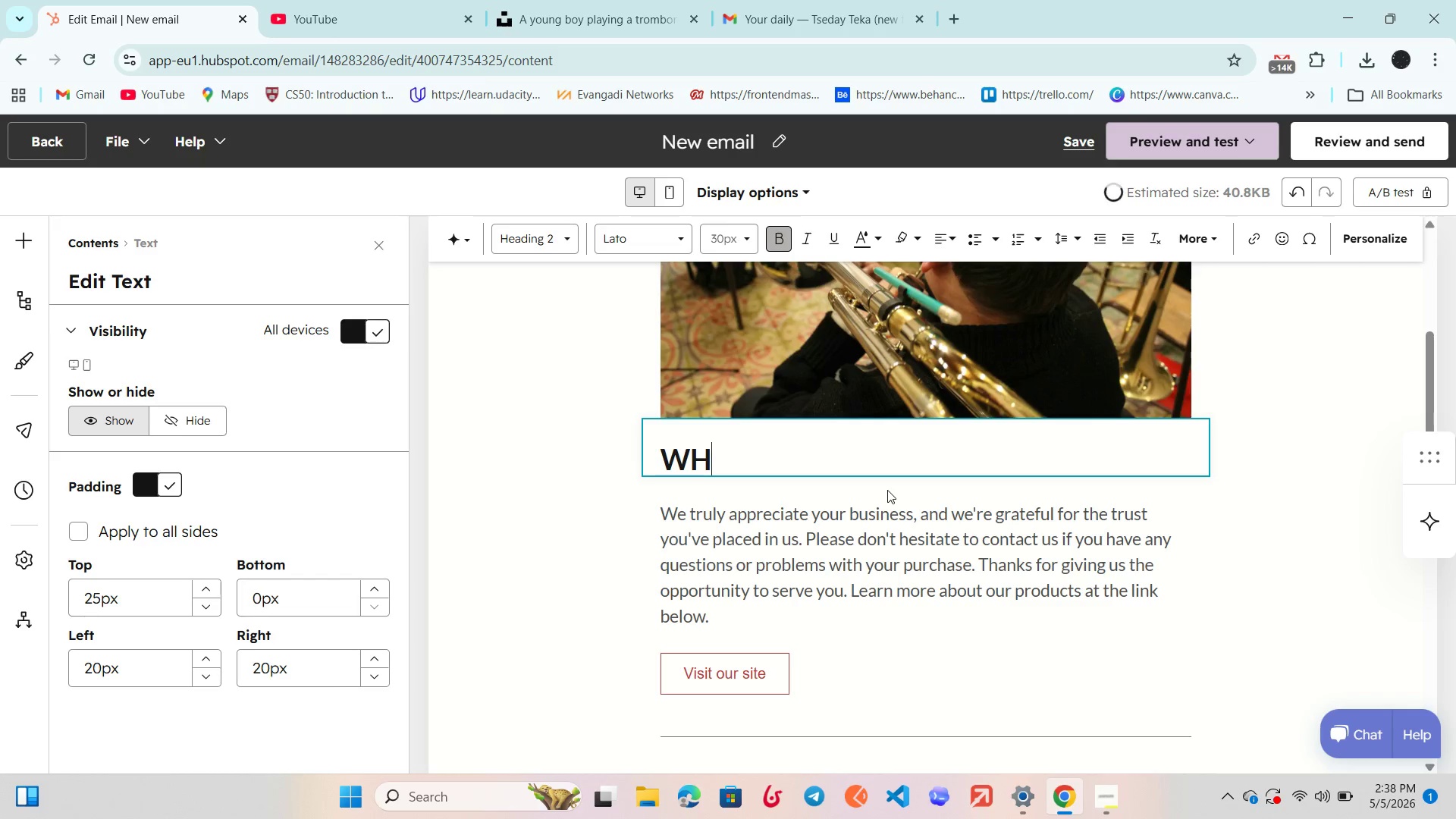 
key(H)
 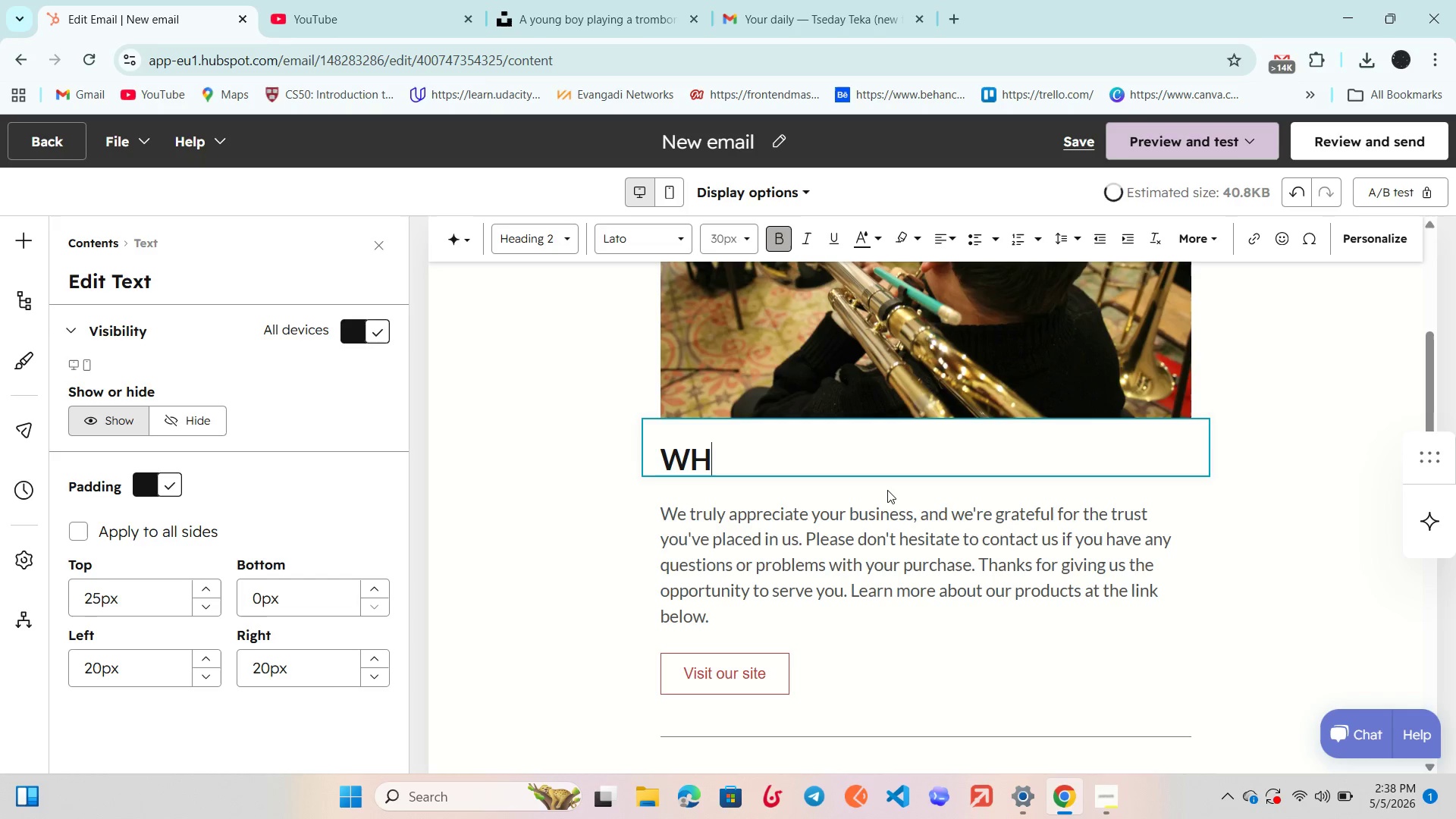 
key(CapsLock)
 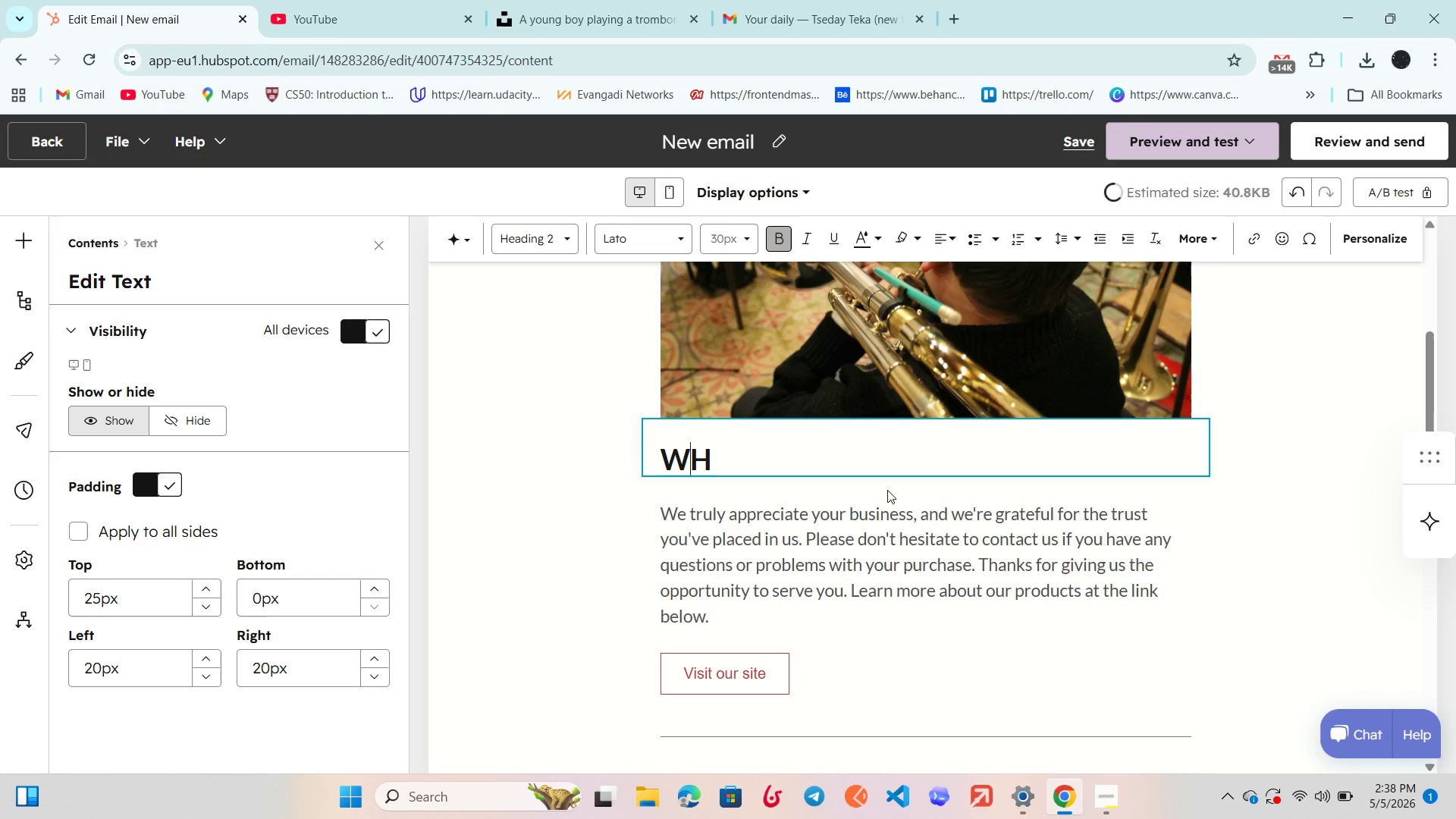 
key(ArrowLeft)
 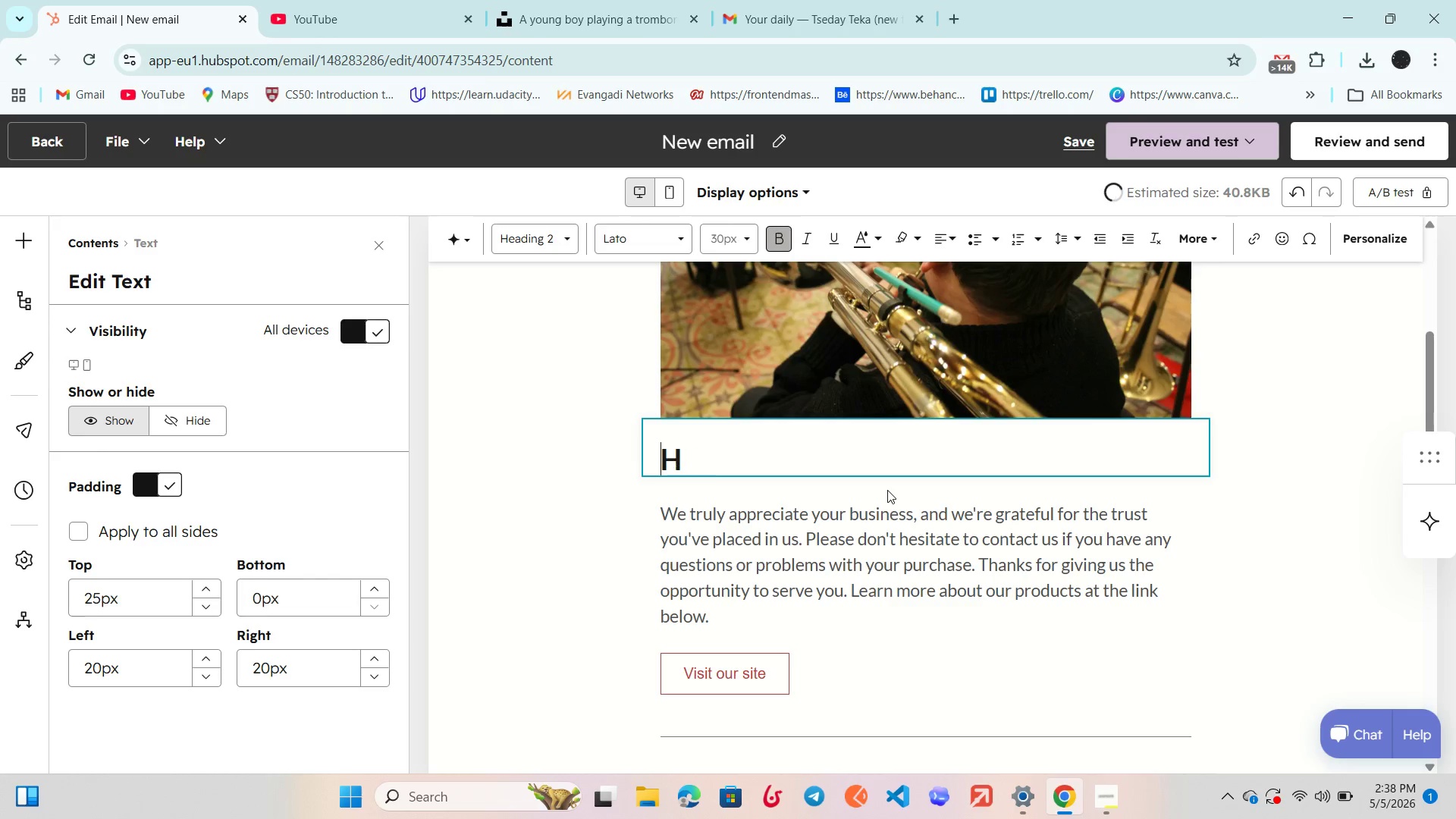 
key(Backspace)
 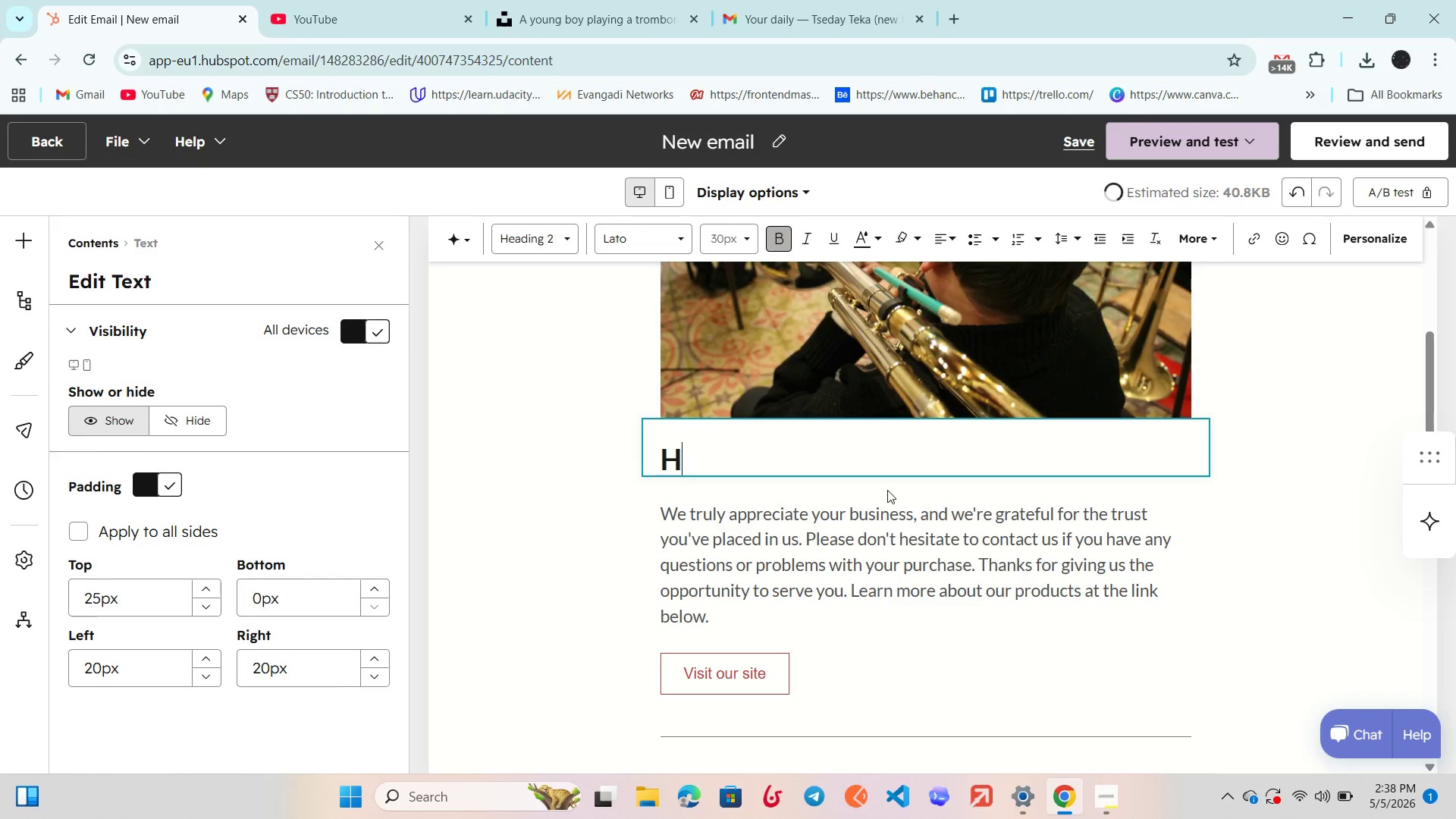 
key(ArrowRight)
 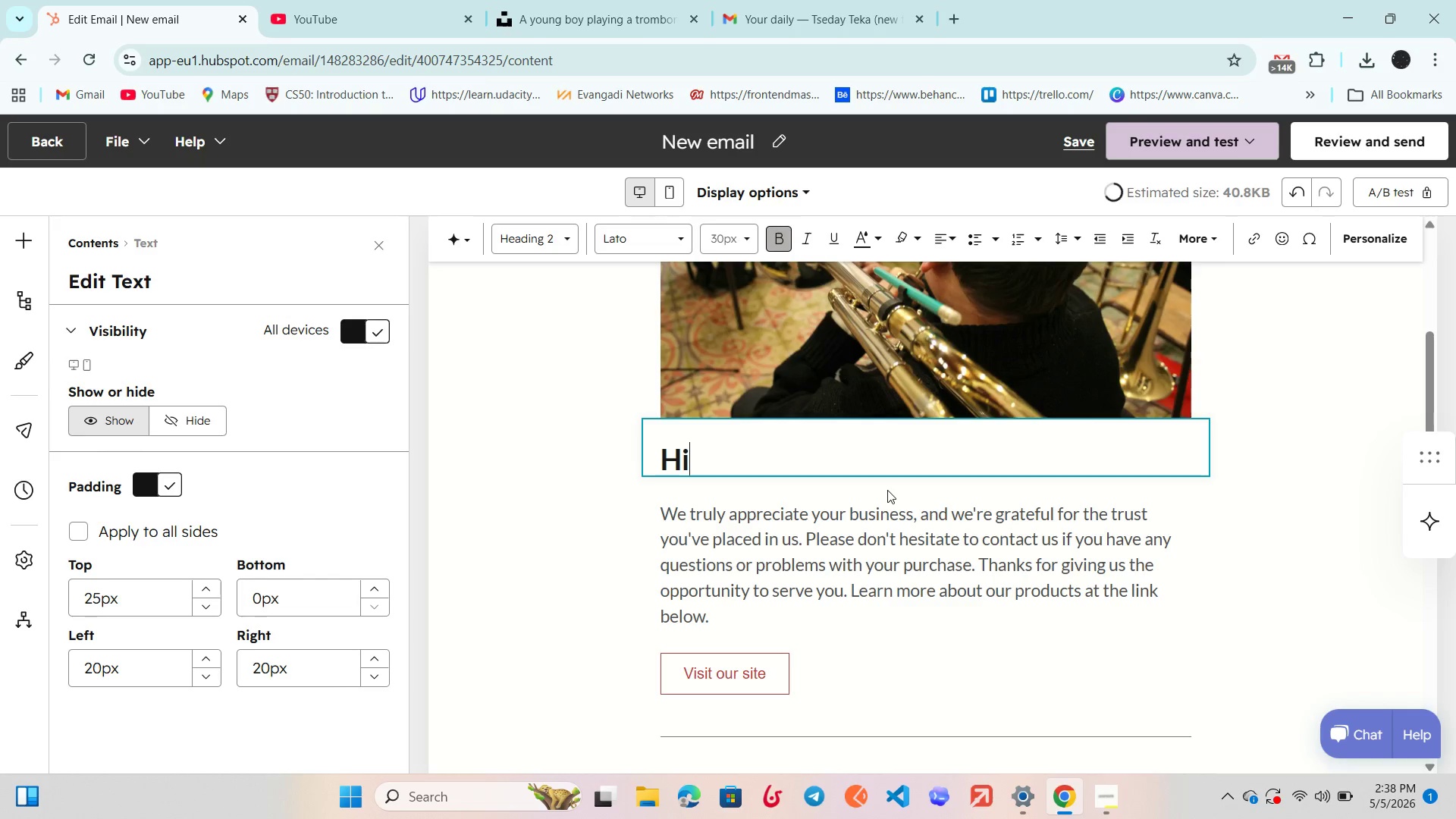 
type(i conta)
 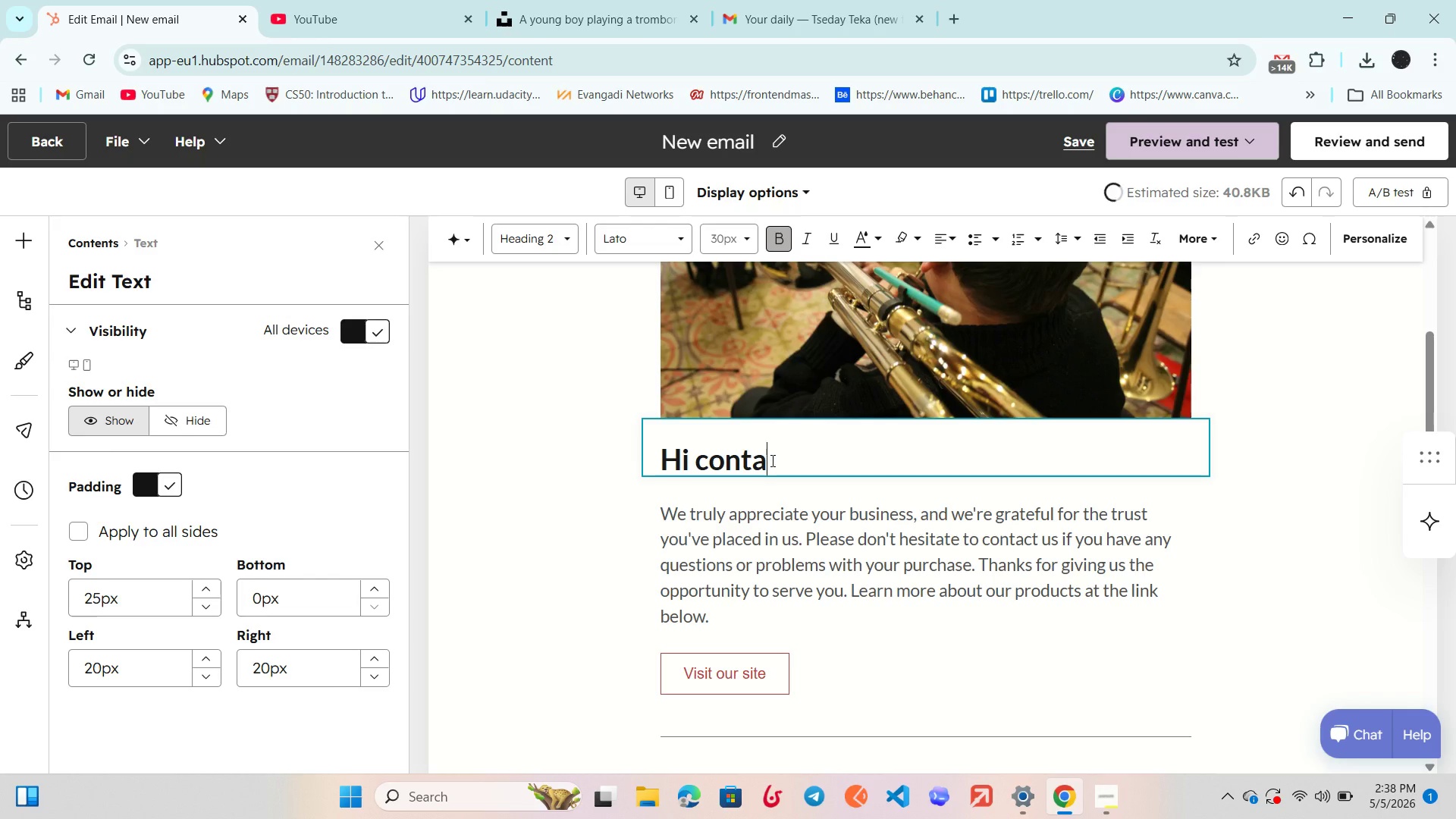 
left_click_drag(start_coordinate=[771, 460], to_coordinate=[717, 441])
 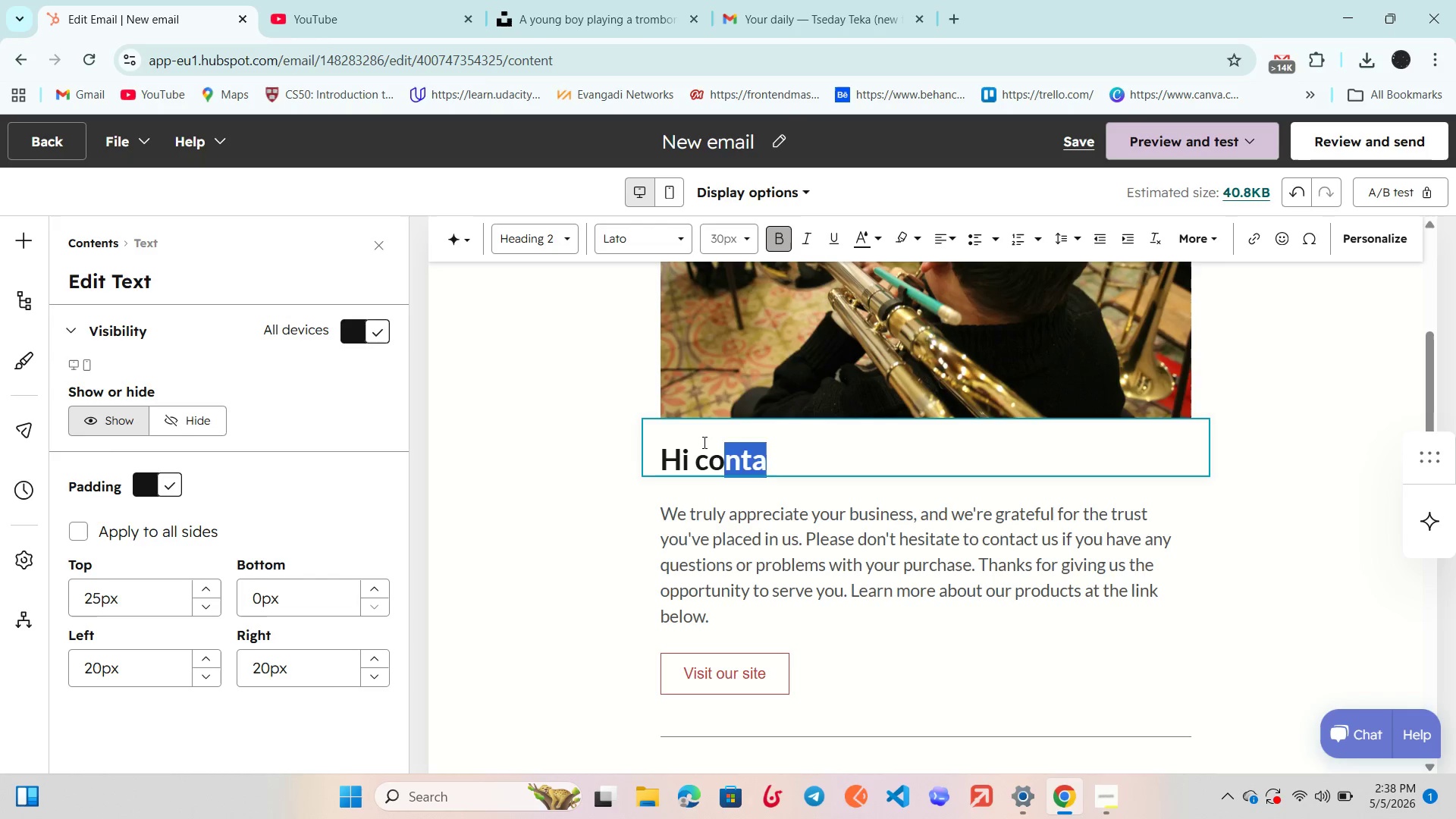 
left_click_drag(start_coordinate=[717, 441], to_coordinate=[704, 441])
 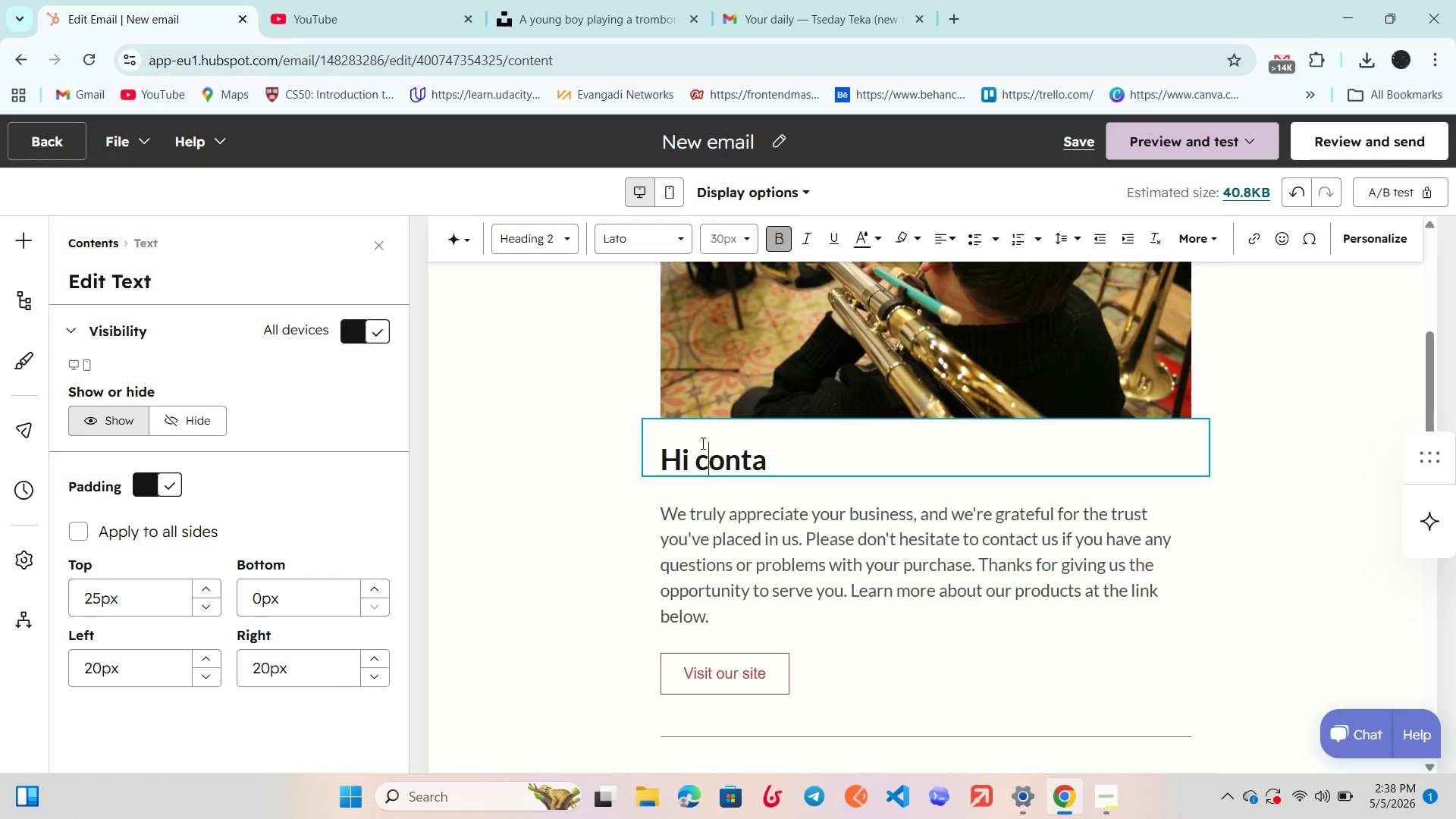 
left_click_drag(start_coordinate=[703, 442], to_coordinate=[694, 455])
 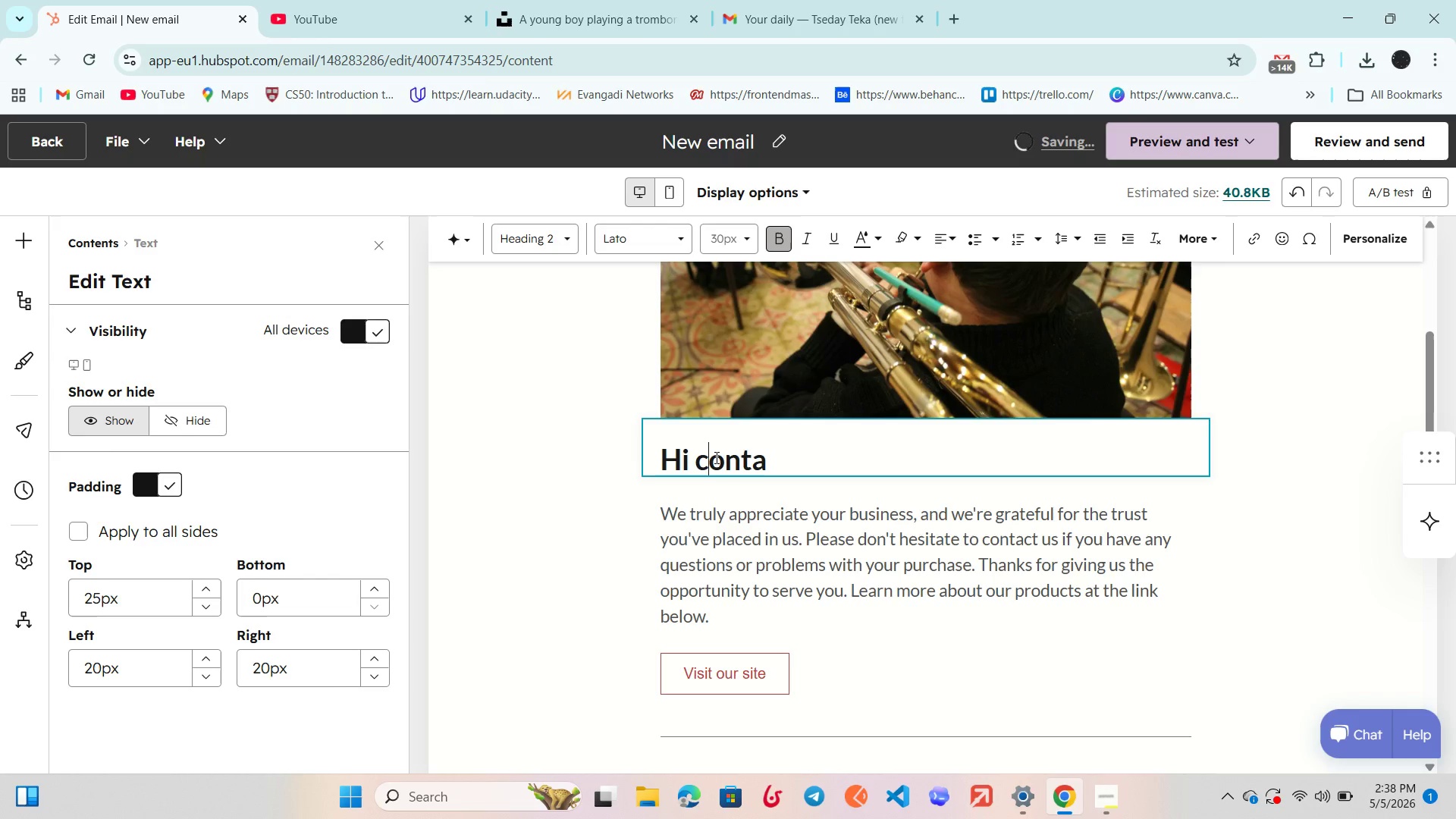 
left_click([714, 457])
 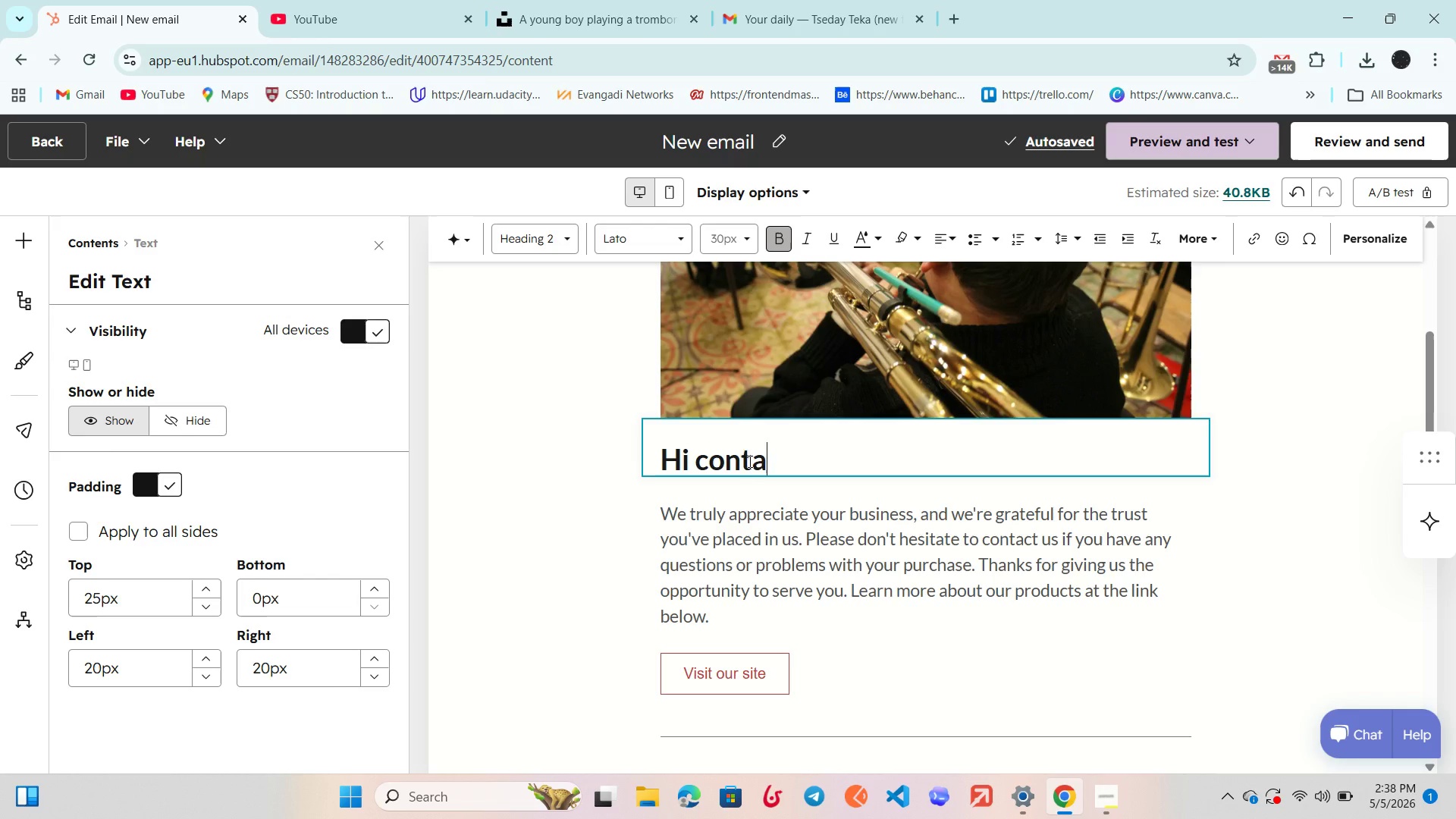 
left_click_drag(start_coordinate=[776, 462], to_coordinate=[769, 462])
 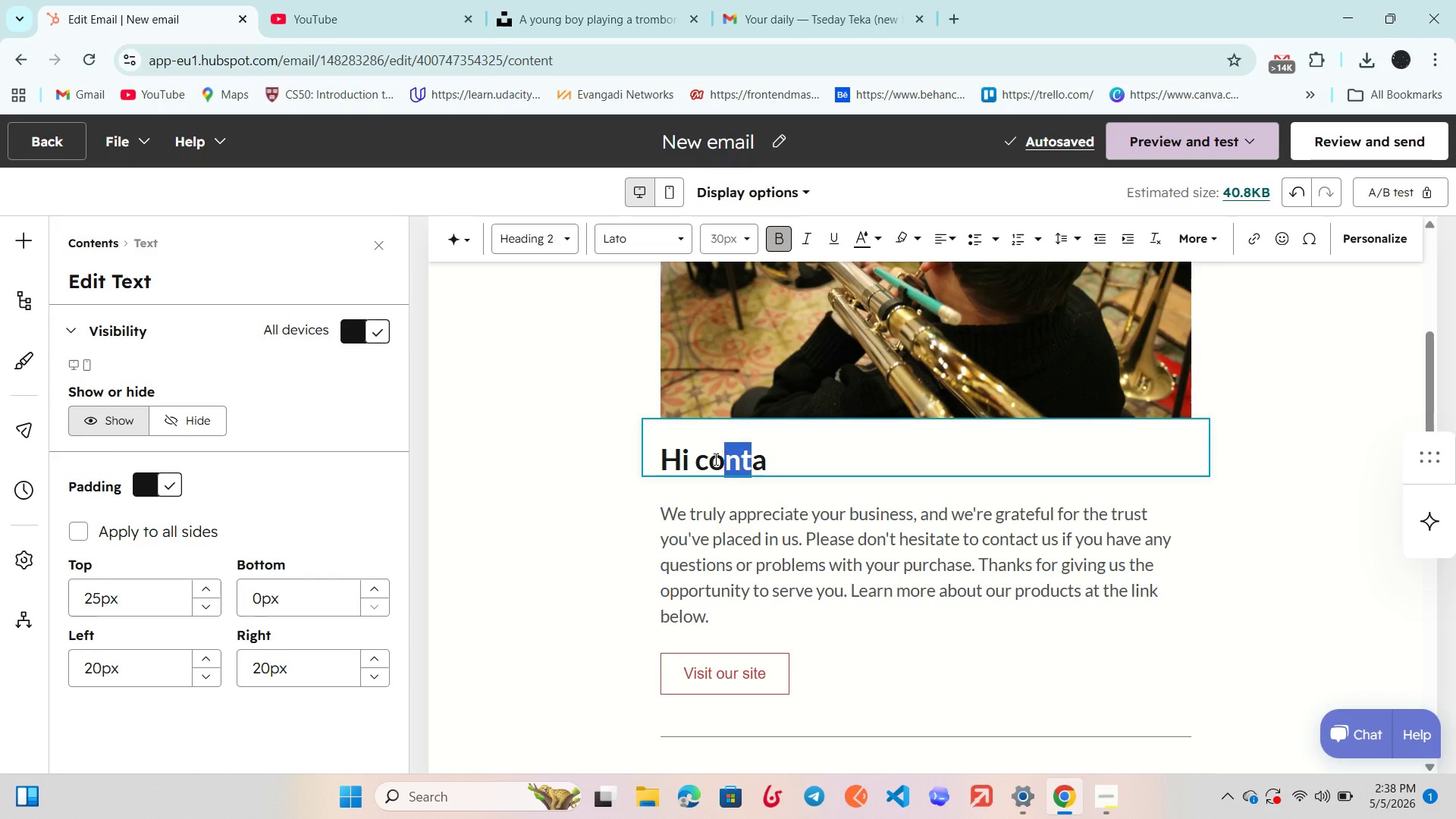 
left_click_drag(start_coordinate=[756, 462], to_coordinate=[711, 459])
 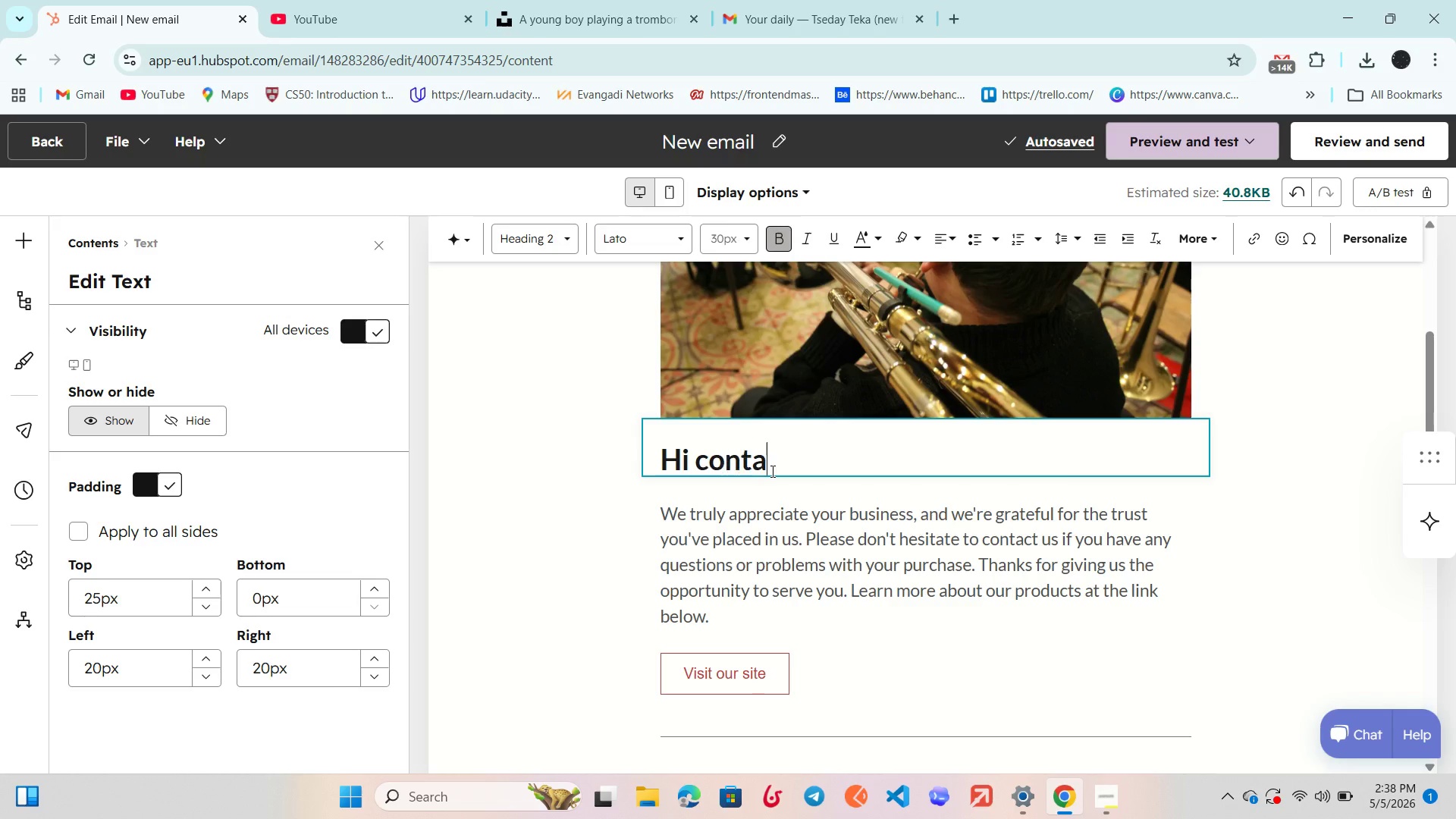 
left_click([771, 471])
 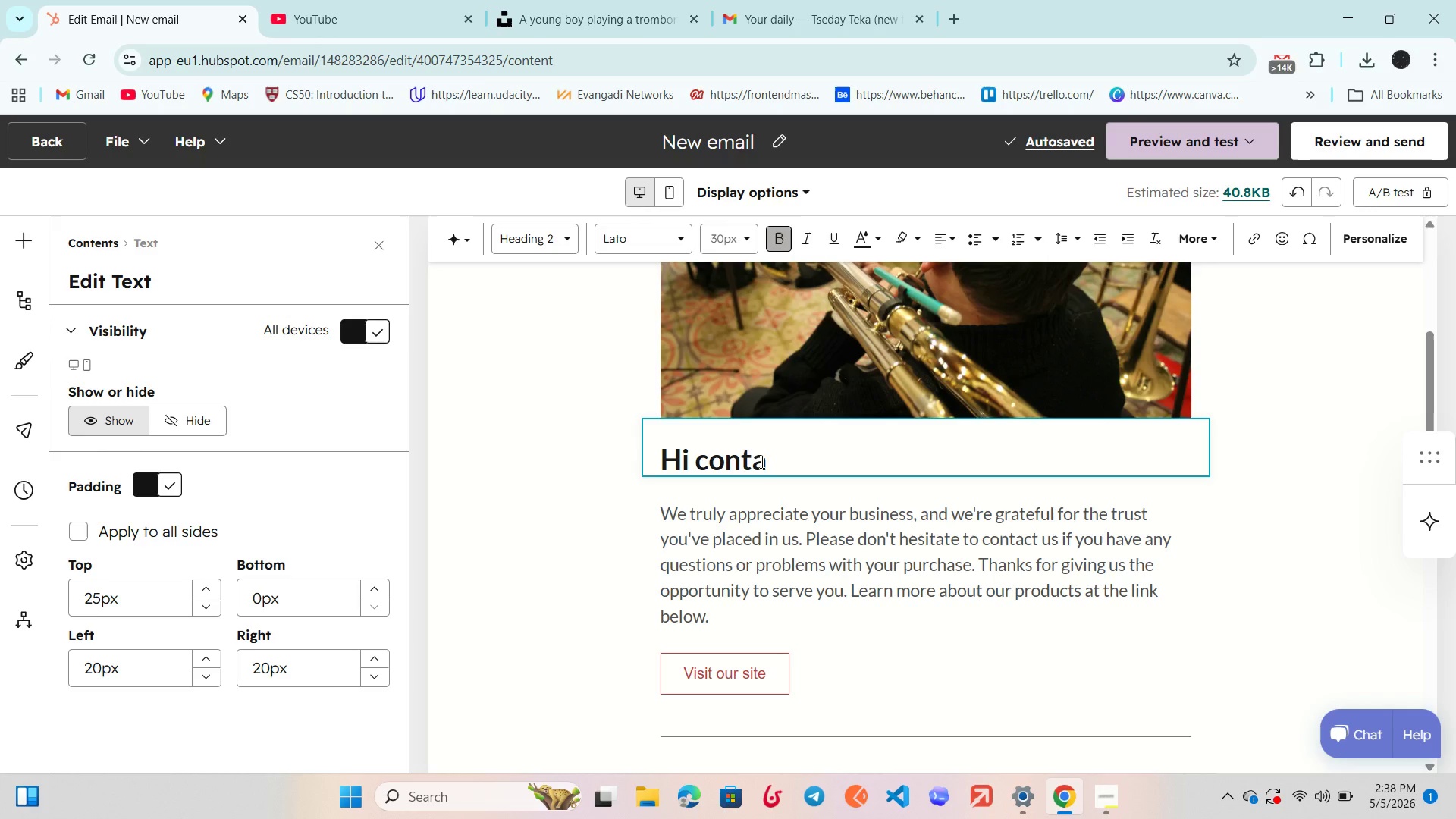 
left_click_drag(start_coordinate=[767, 462], to_coordinate=[755, 462])
 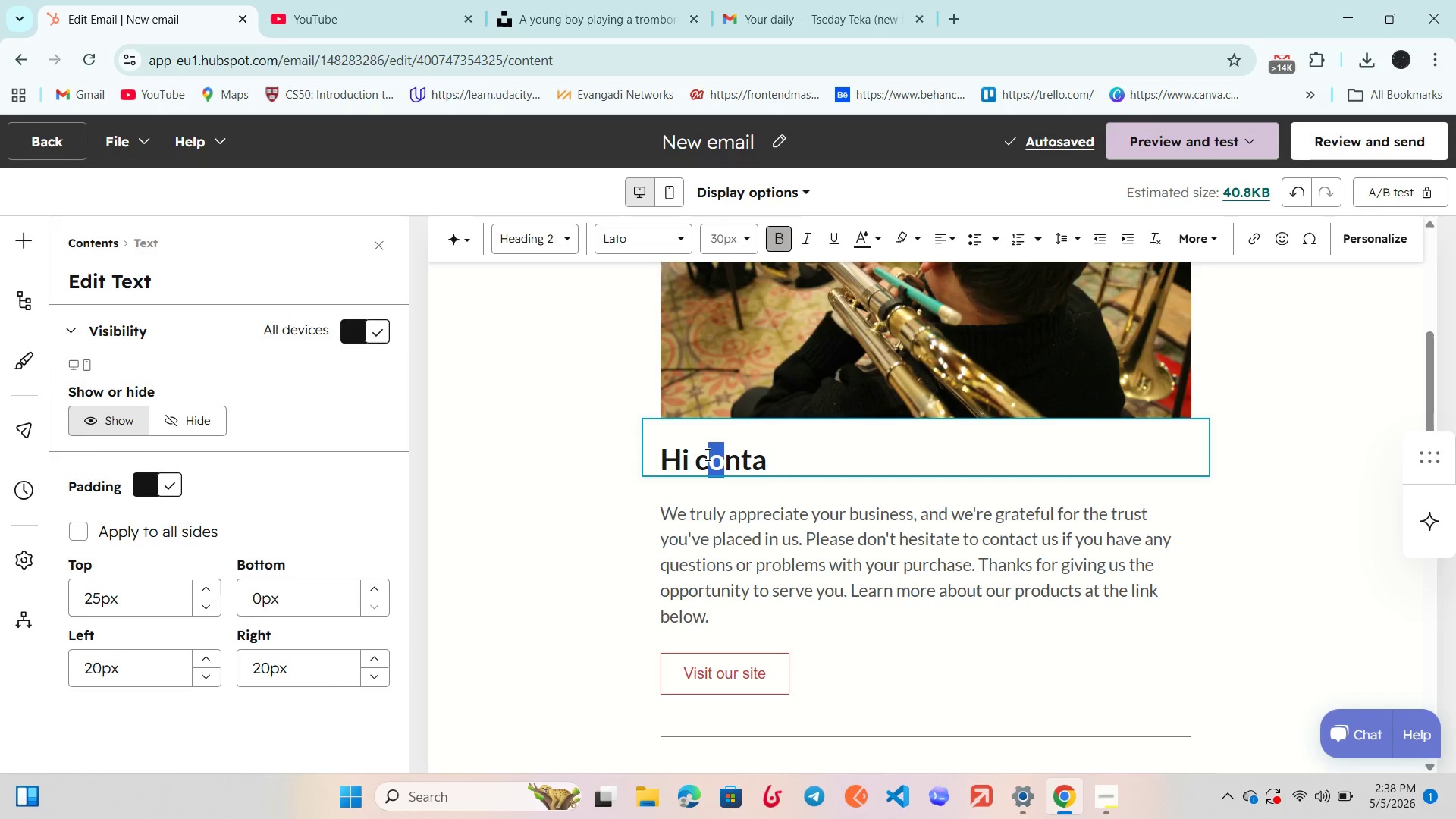 
left_click_drag(start_coordinate=[721, 456], to_coordinate=[701, 453])
 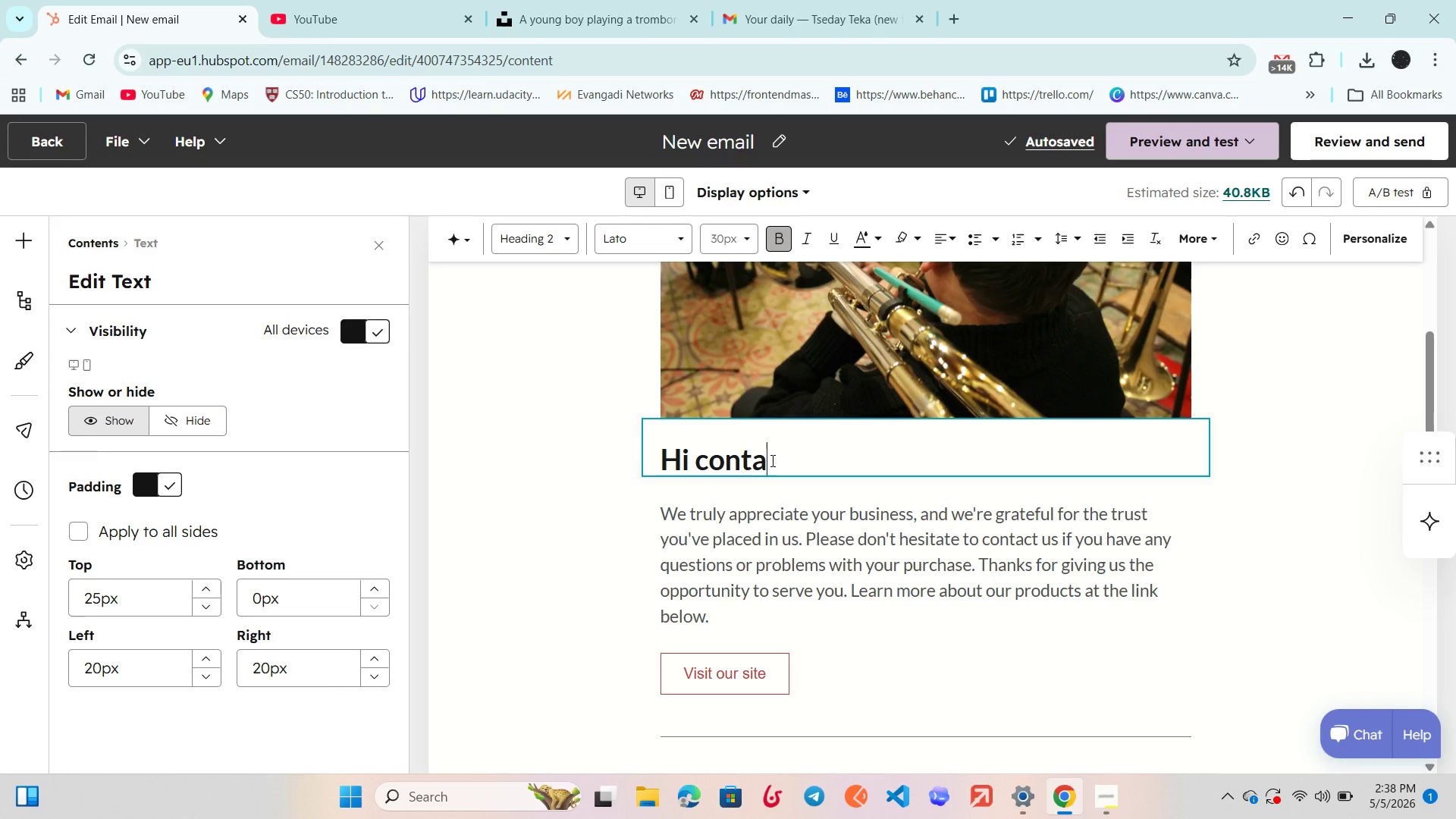 
left_click_drag(start_coordinate=[771, 460], to_coordinate=[689, 453])
 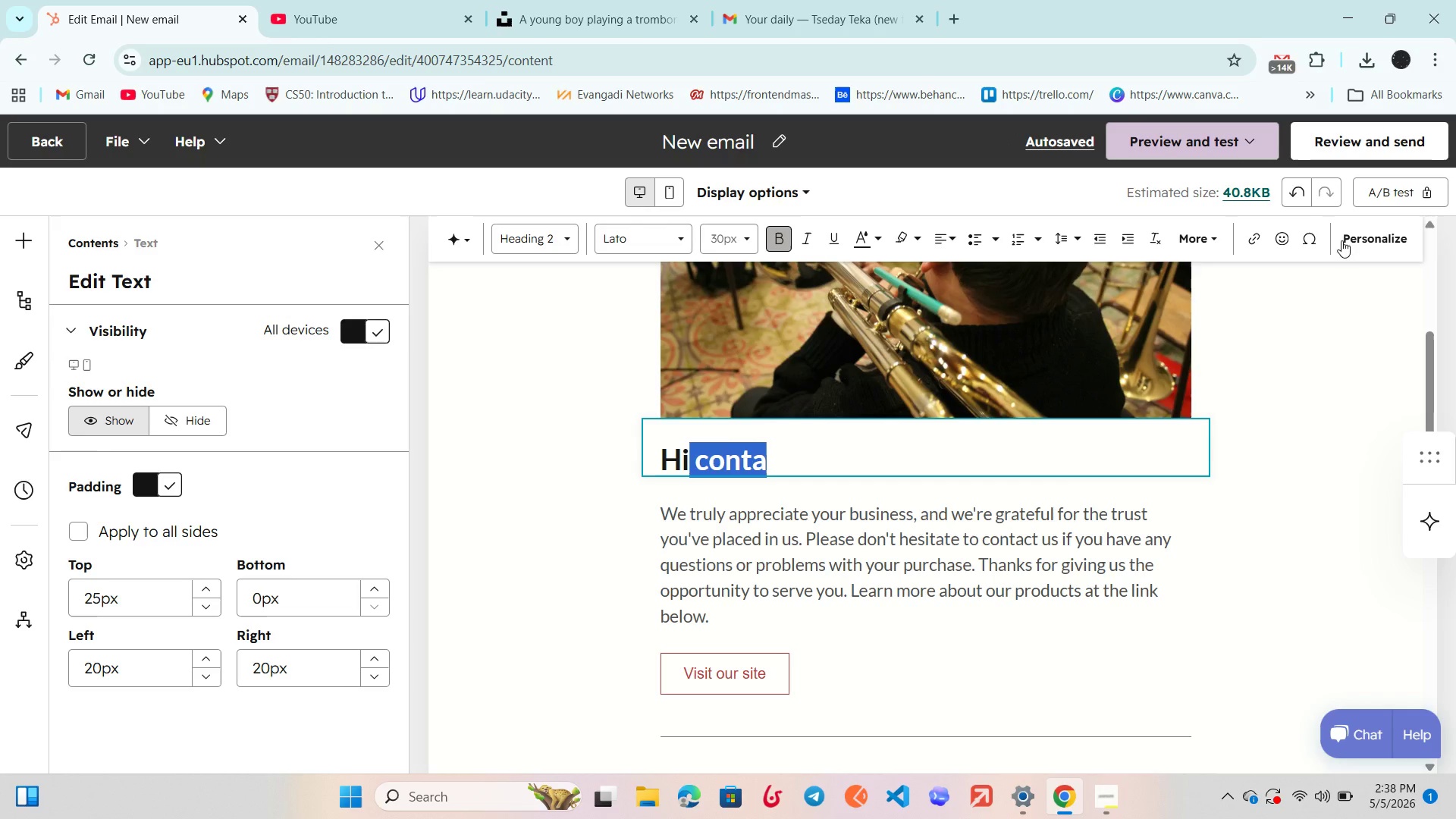 
mouse_move([1327, 265])
 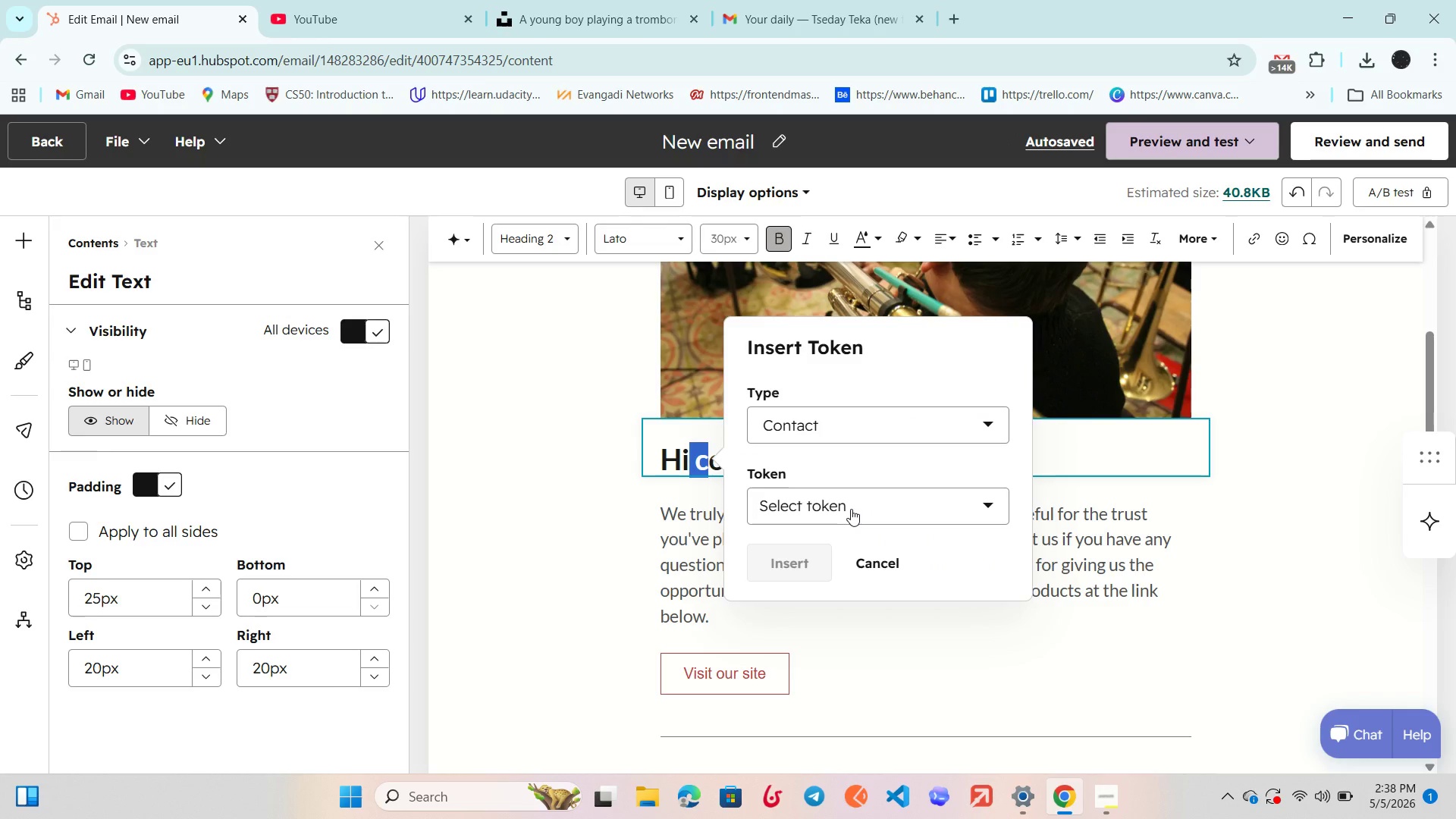 
left_click([852, 508])
 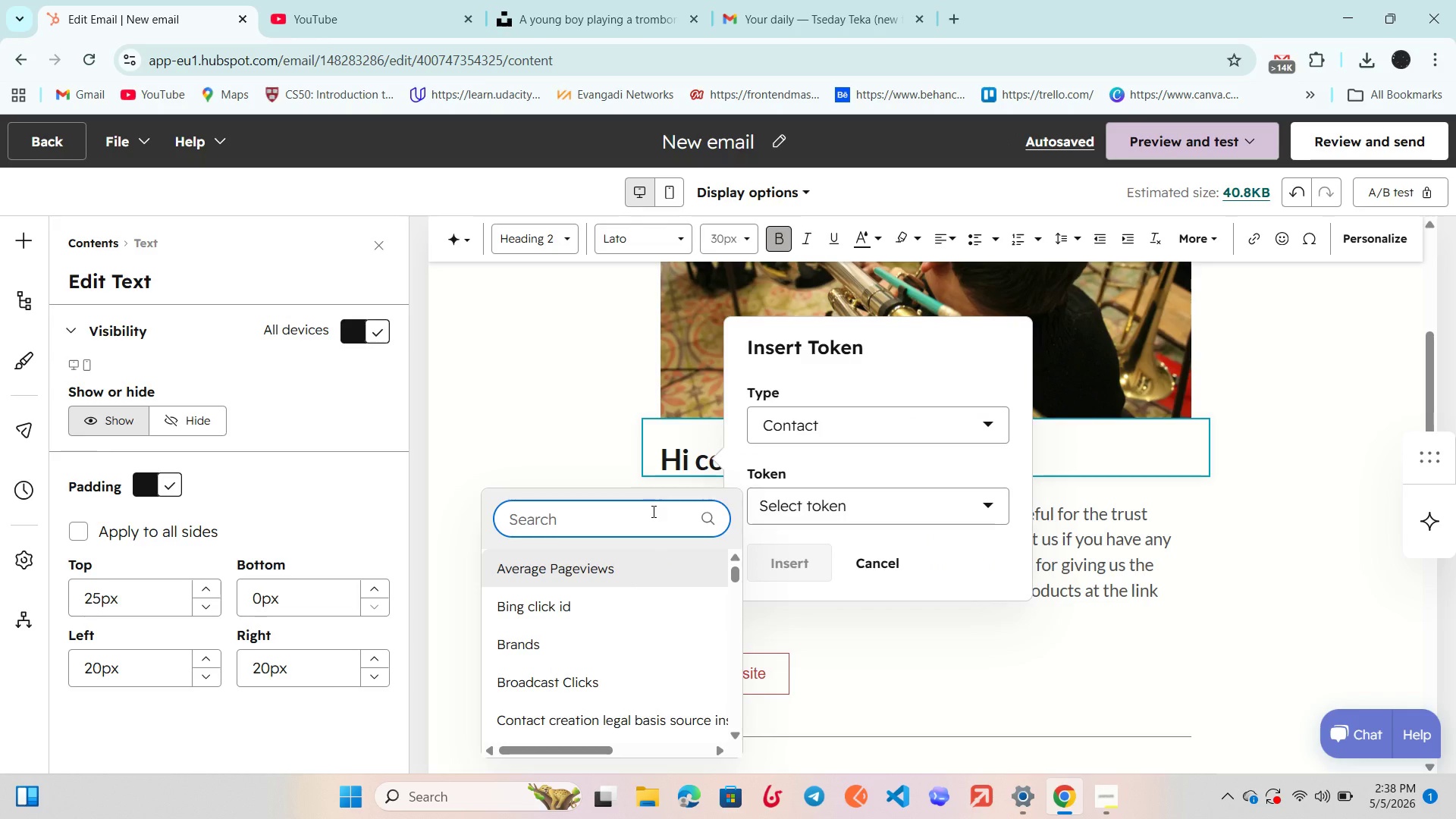 
type(First Nam)
 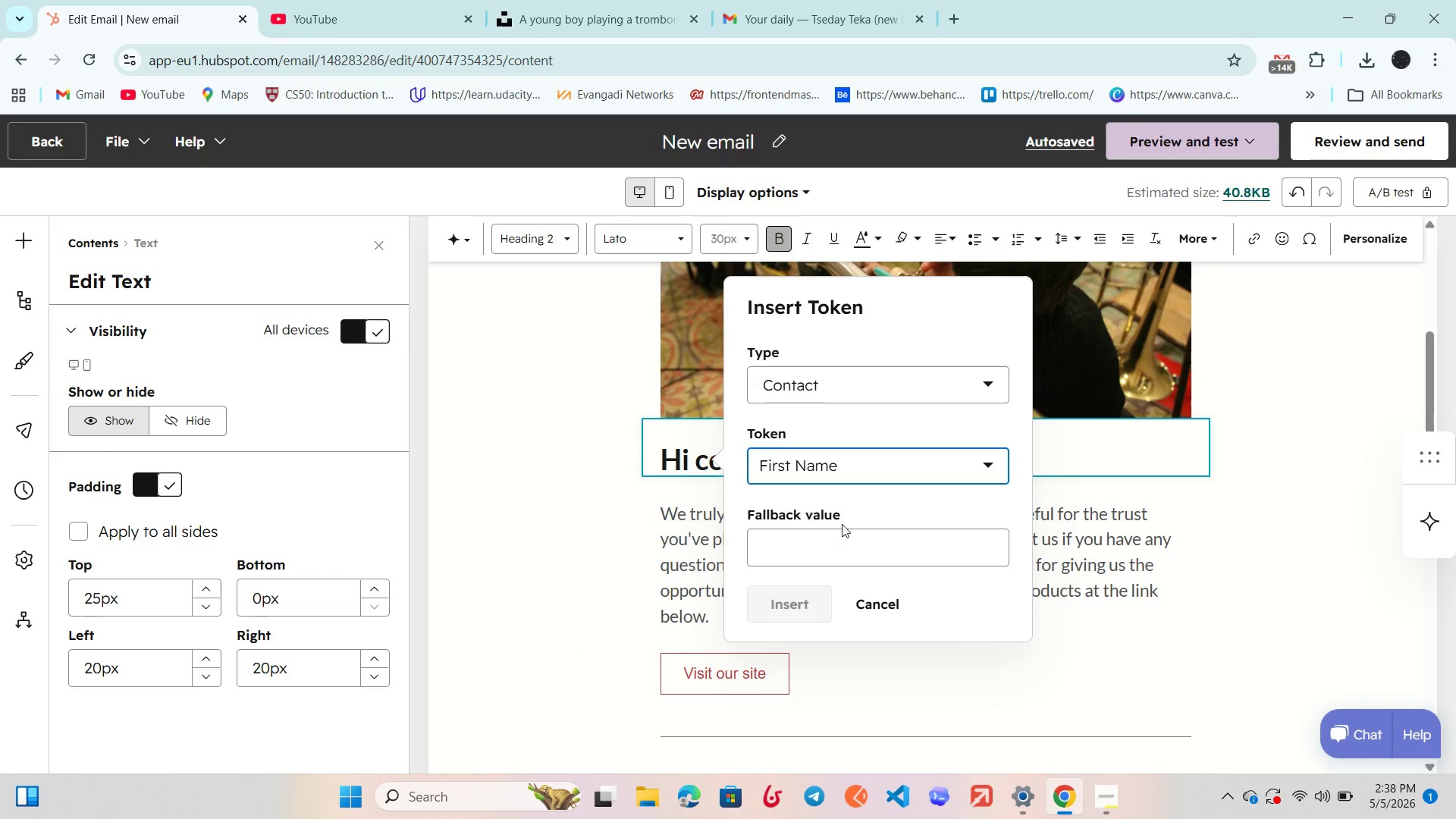 
double_click([830, 547])
 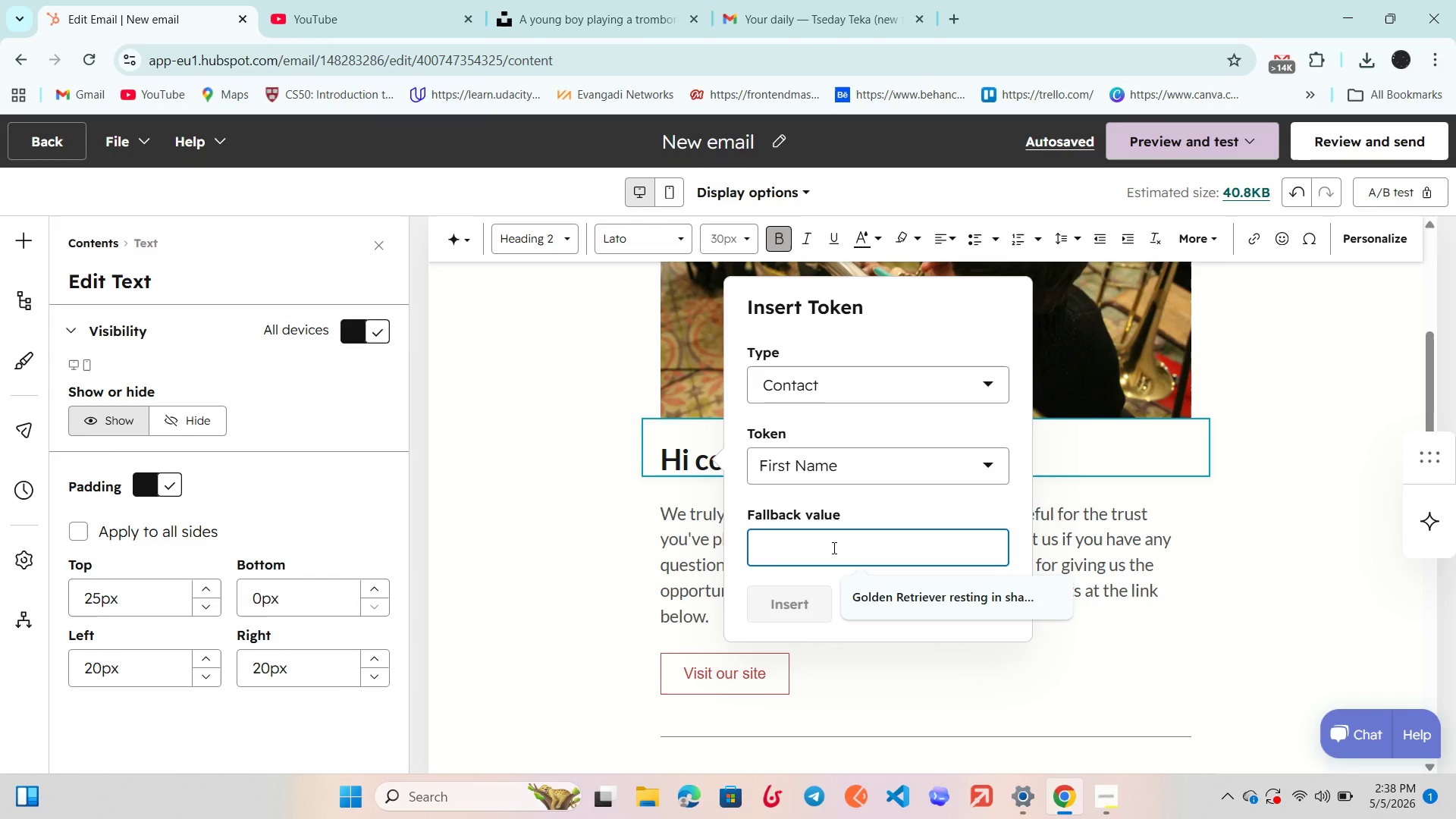 
type(First Name)
 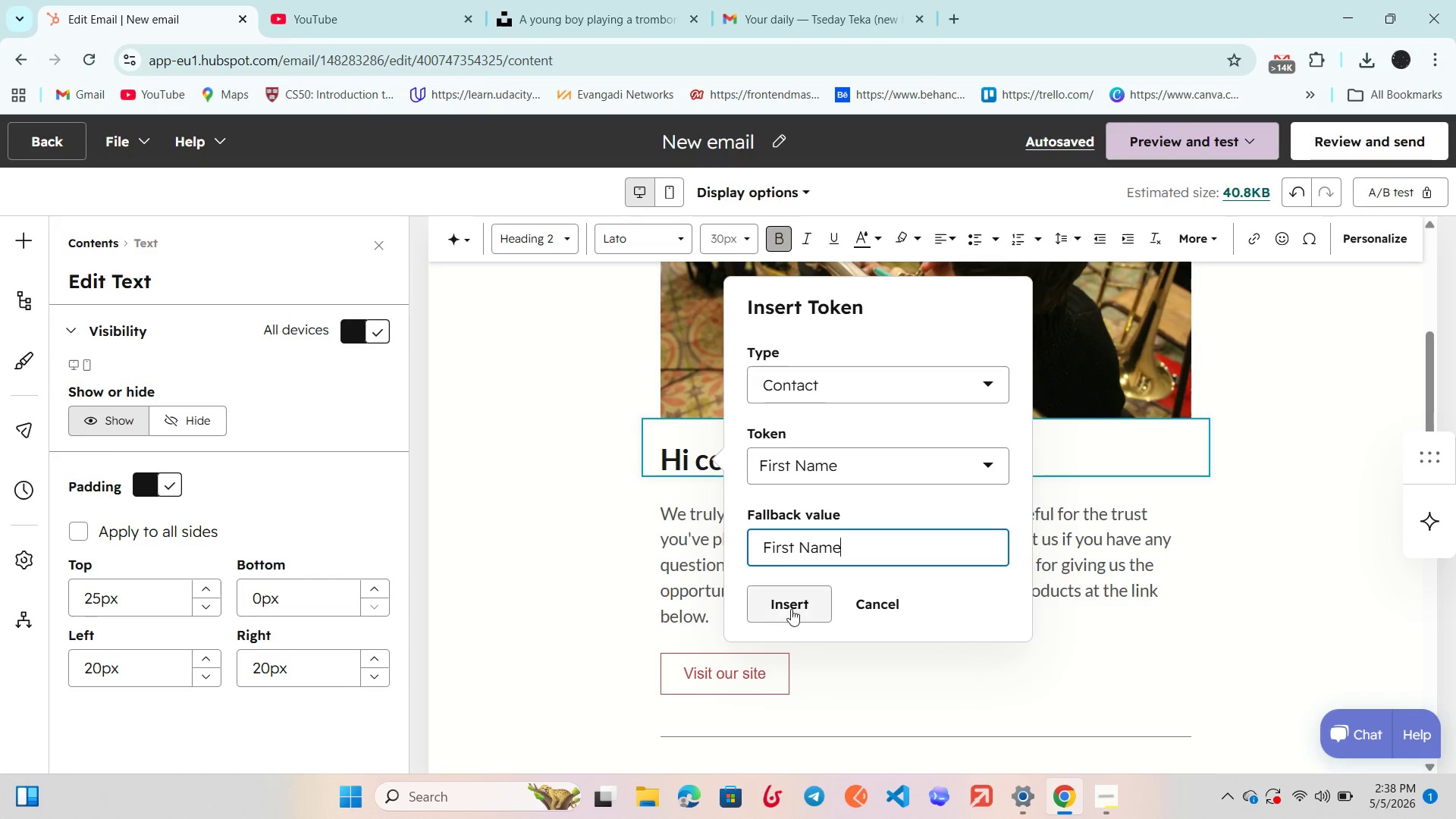 
left_click([792, 607])
 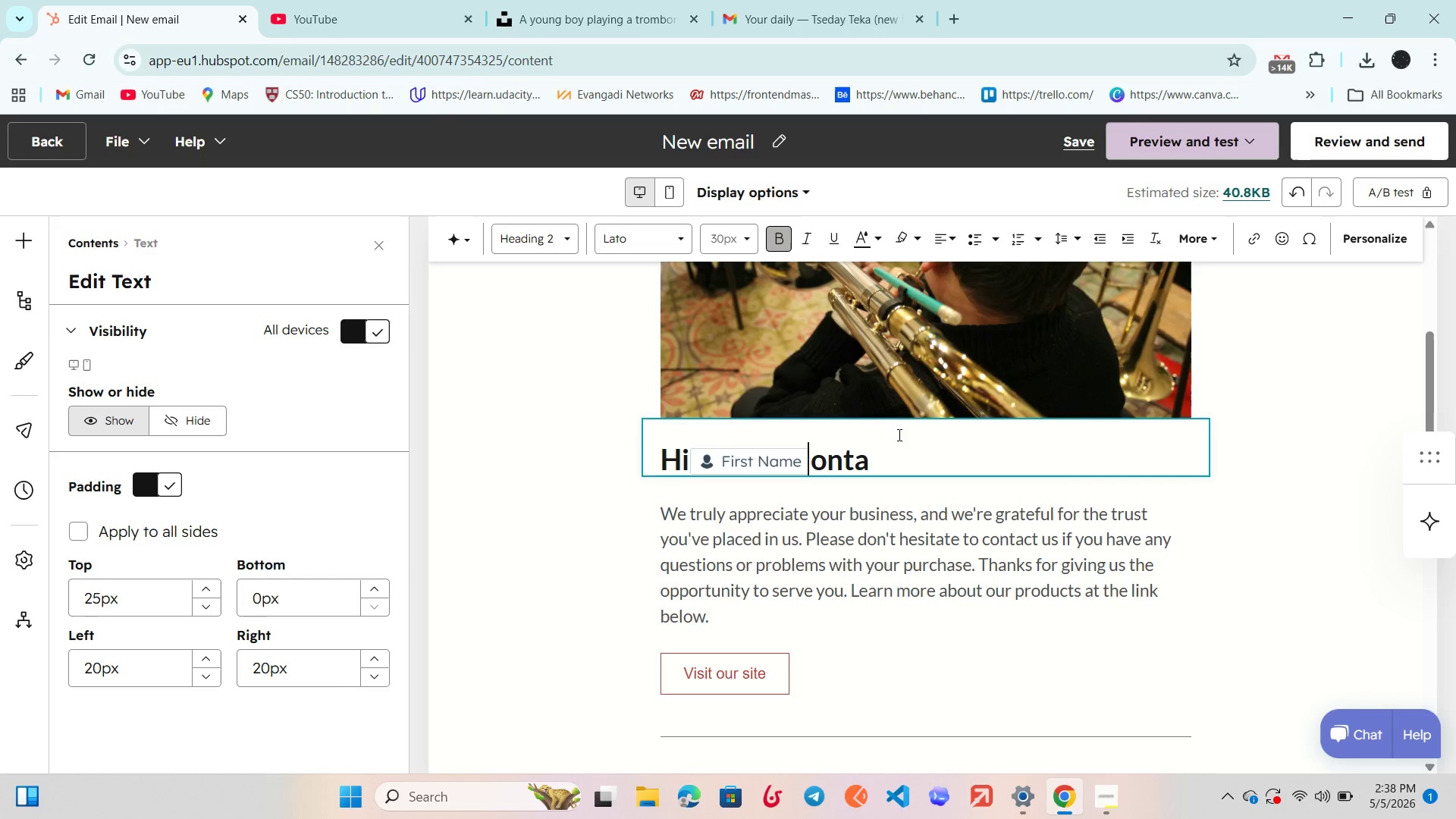 
left_click([898, 442])
 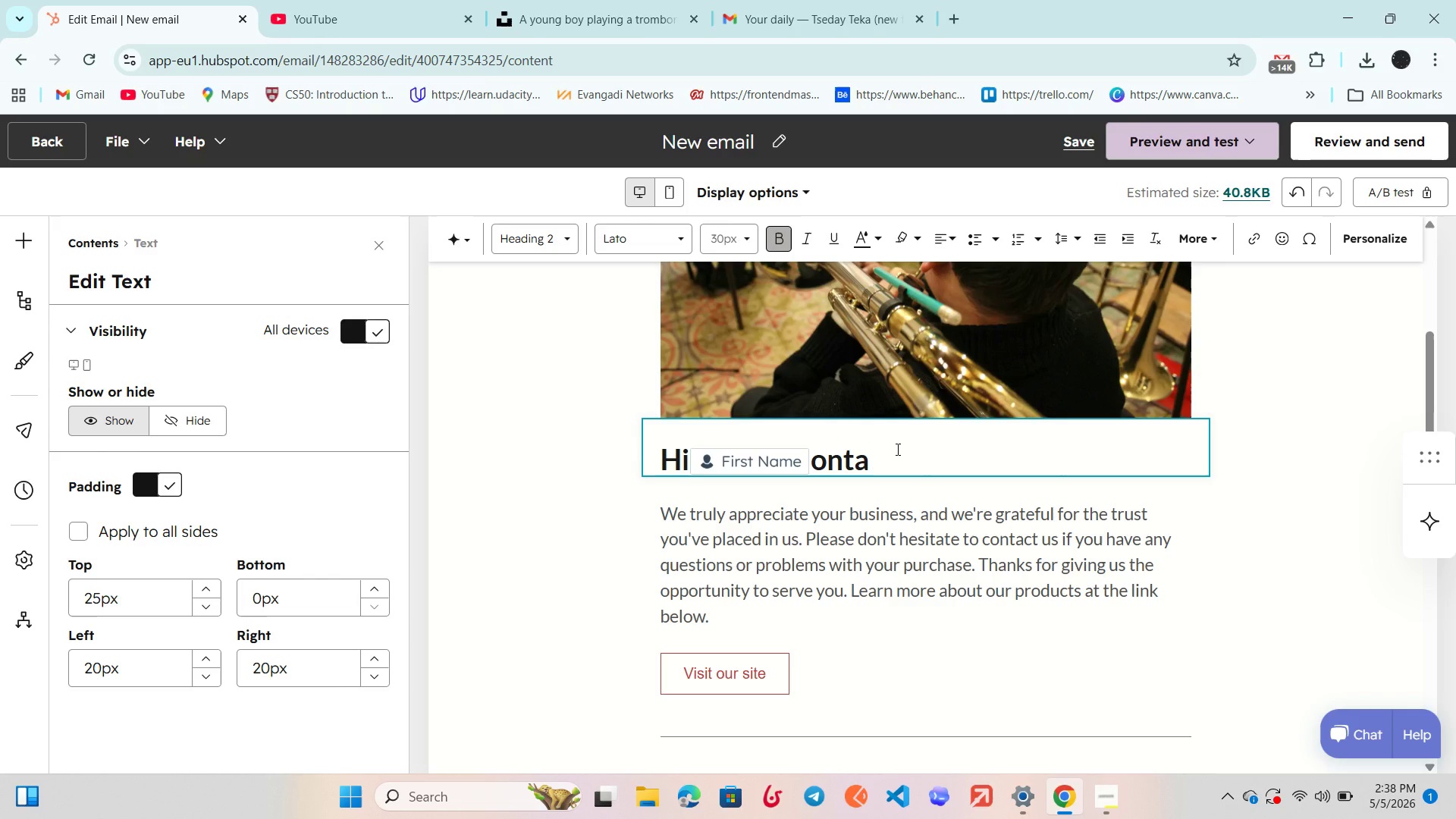 
key(Backspace)
 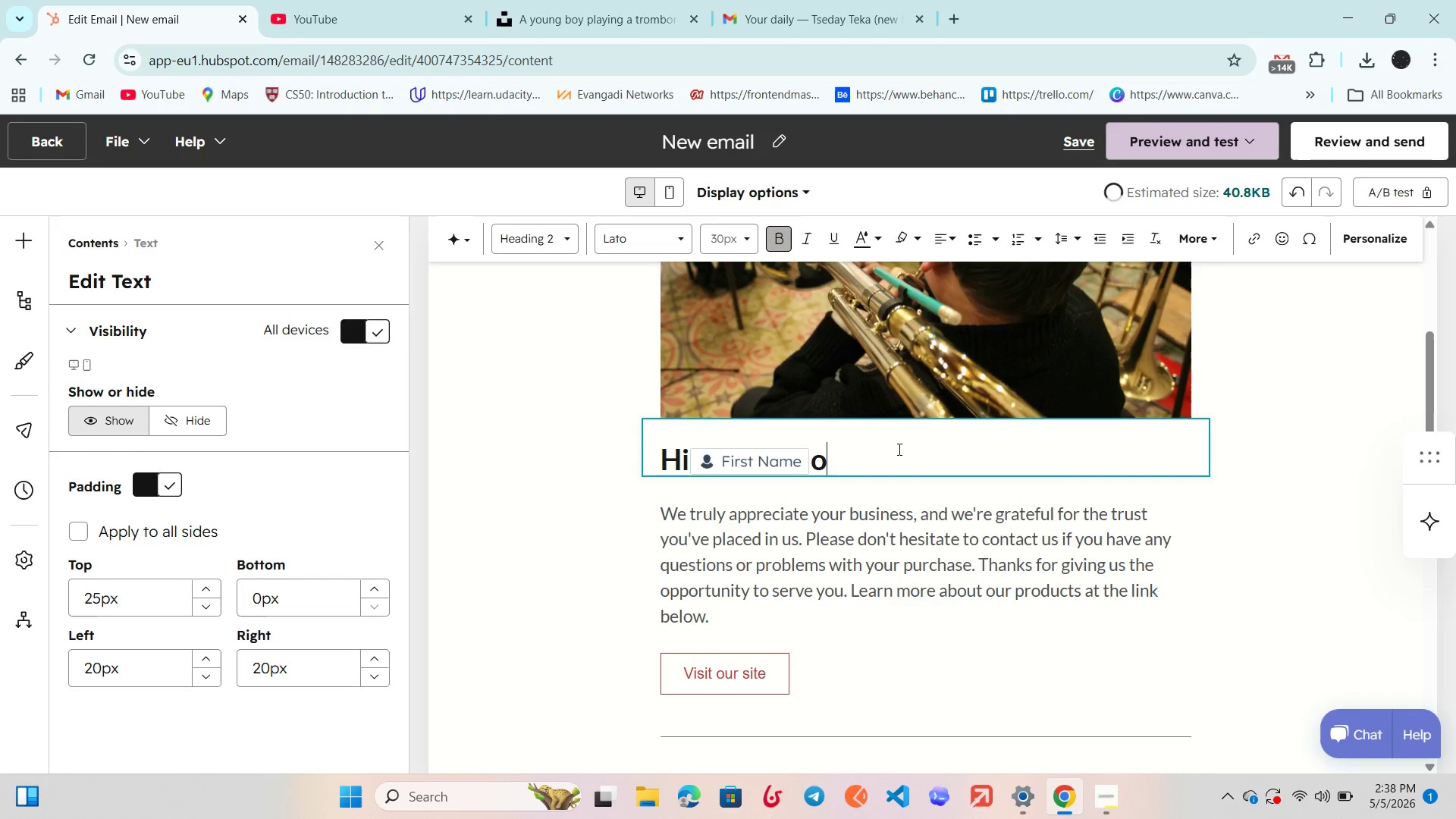 
key(Backspace)
 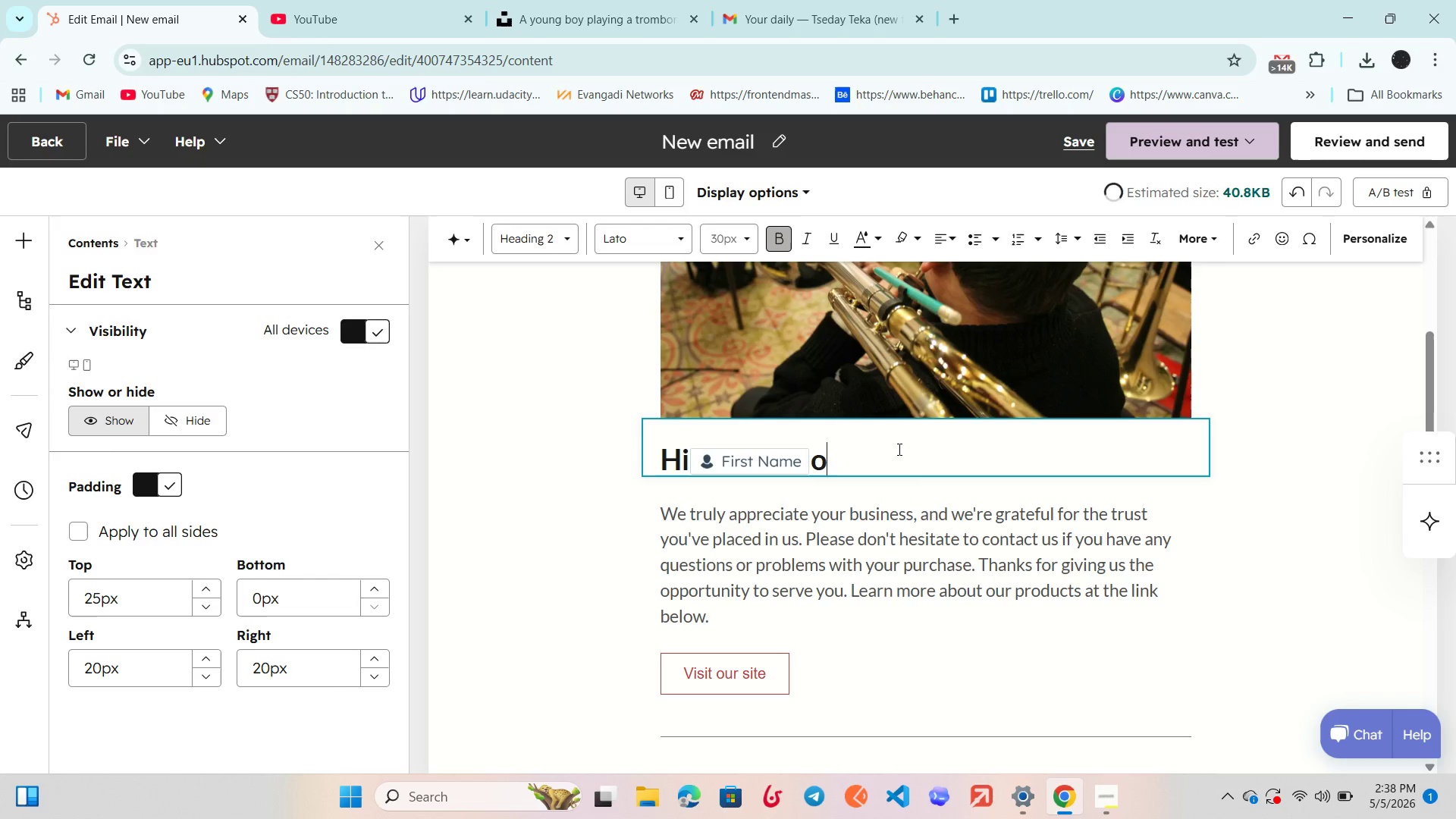 
key(Backspace)
 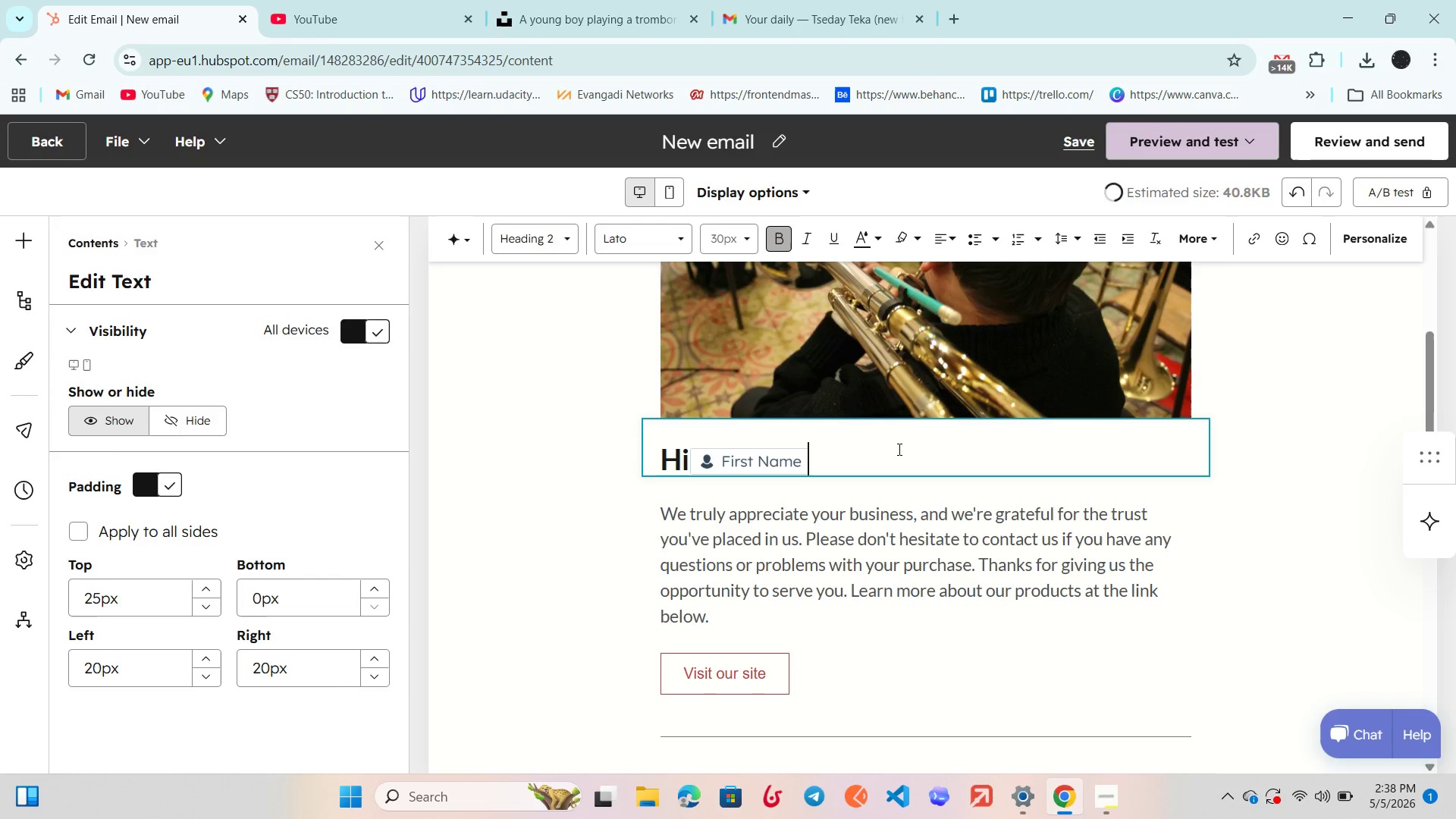 
key(Backspace)
 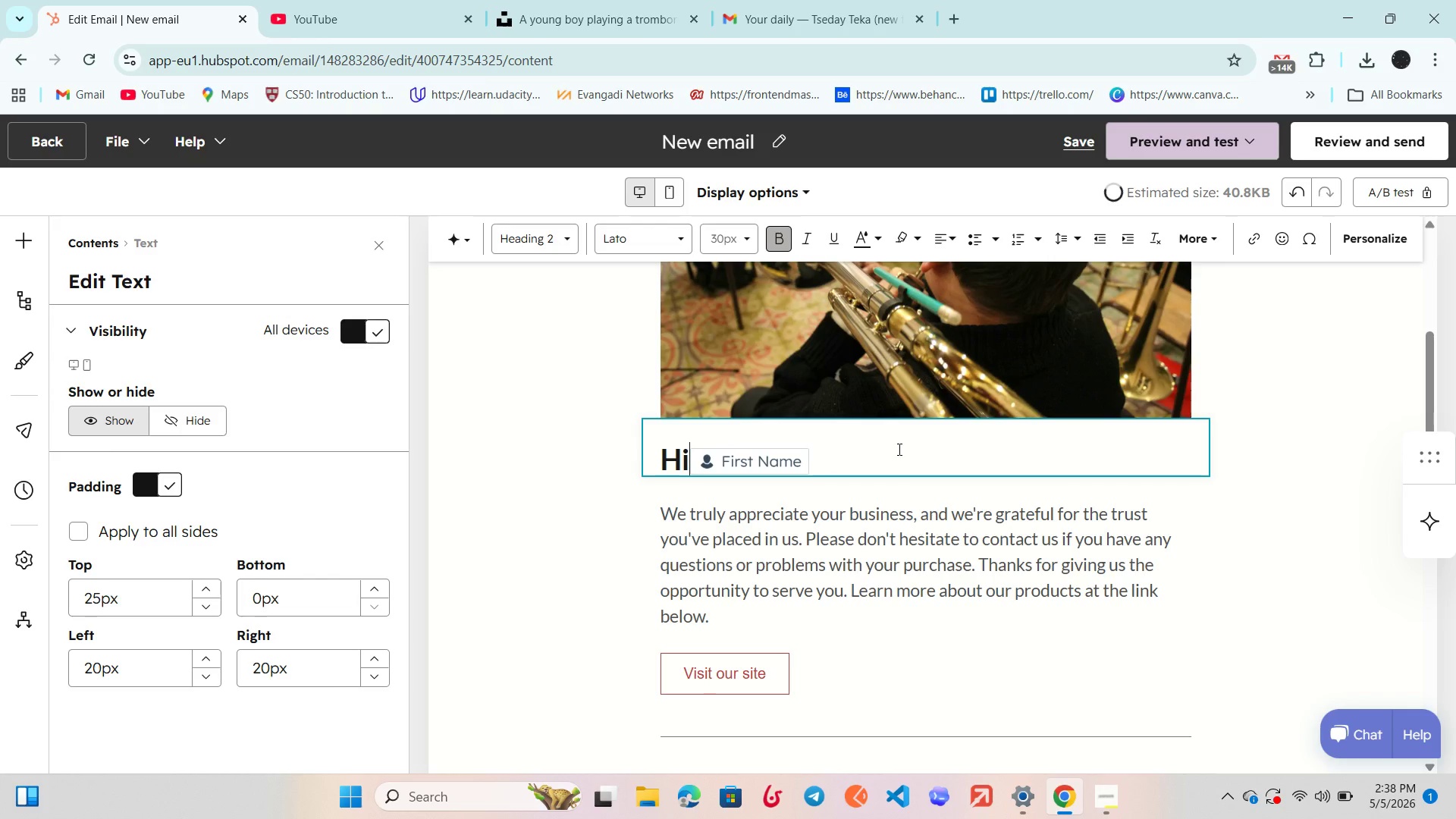 
hold_key(key=ArrowLeft, duration=0.36)
 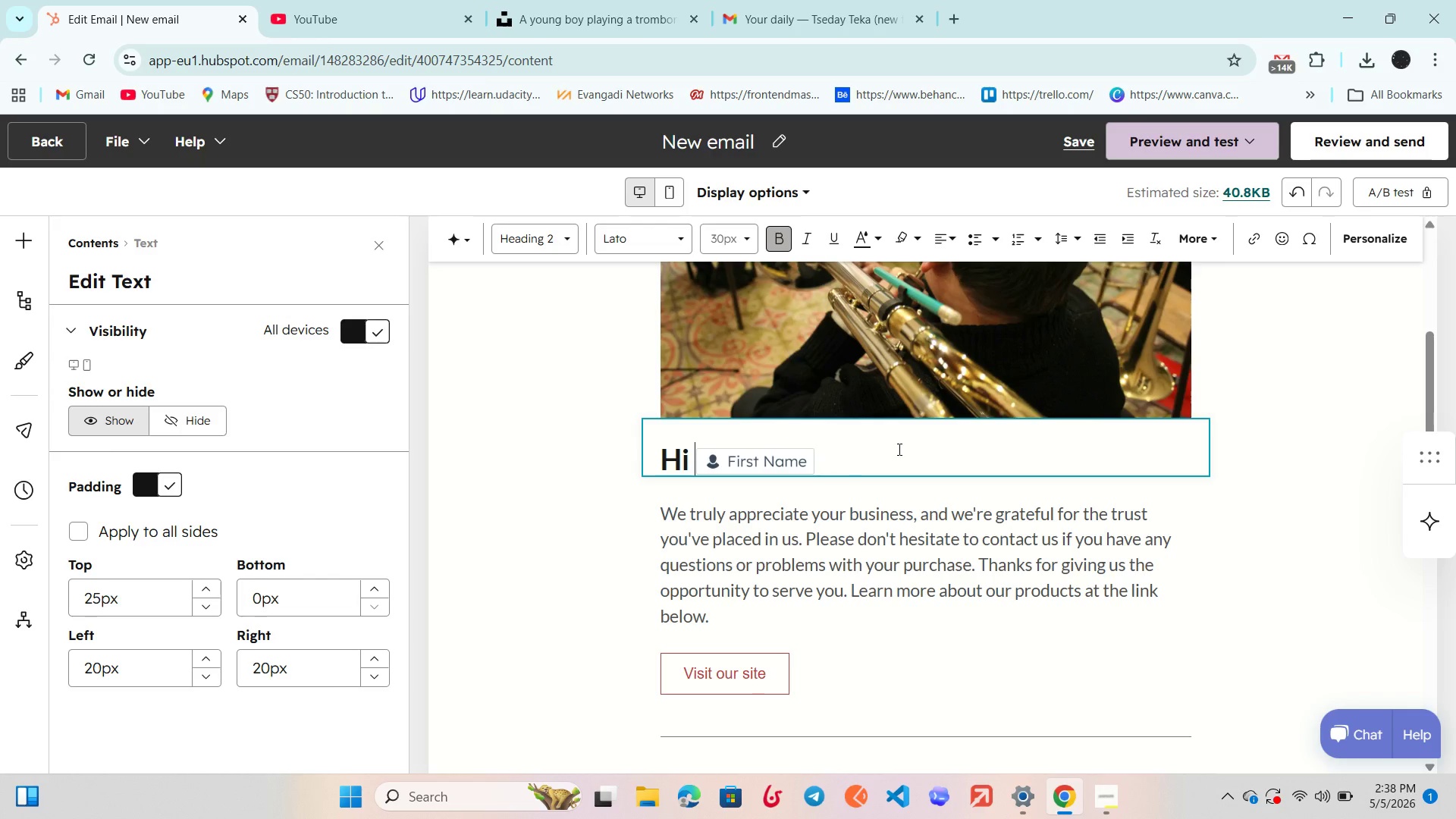 
key(Space)
 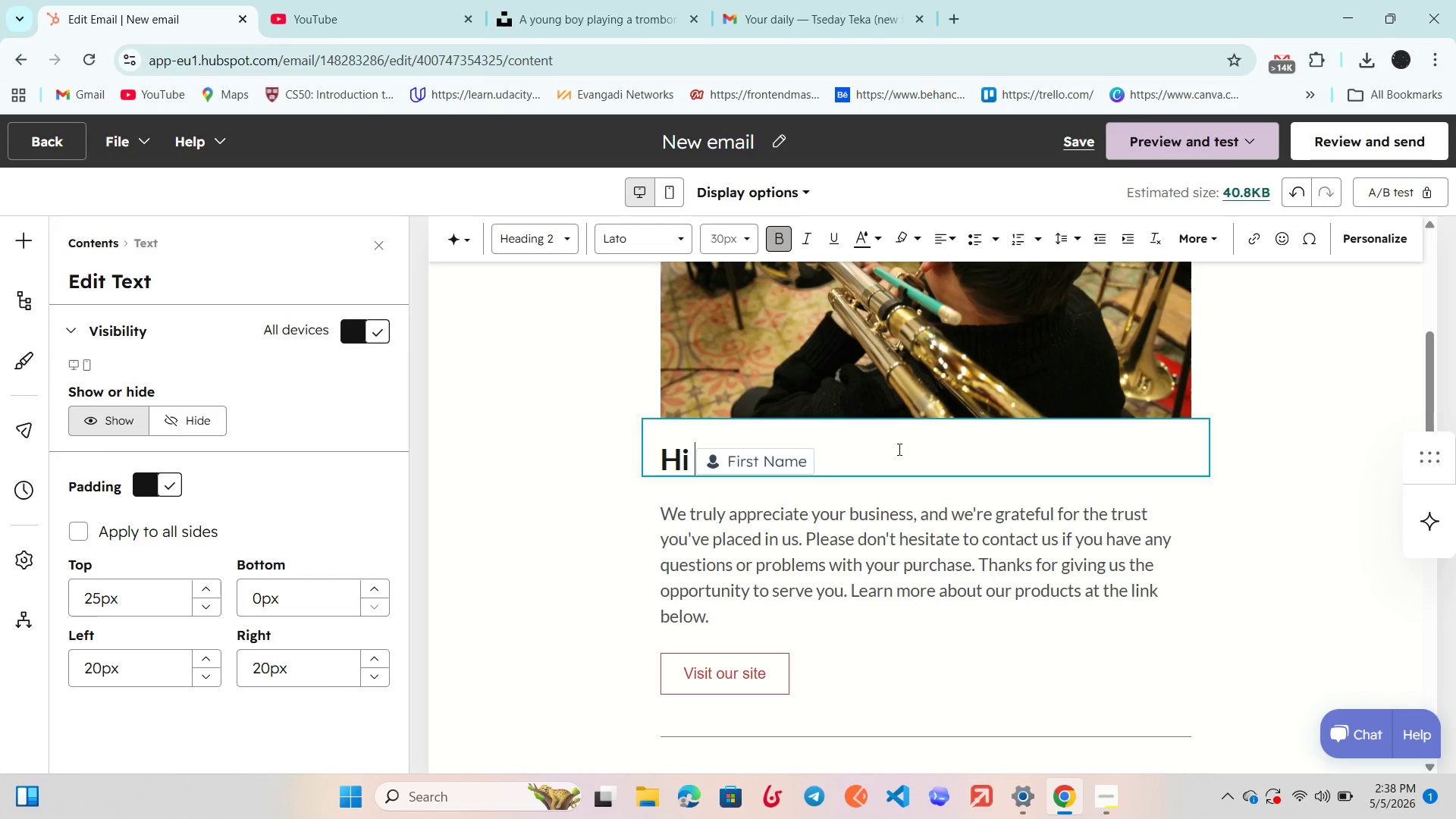 
hold_key(key=ArrowRight, duration=0.39)
 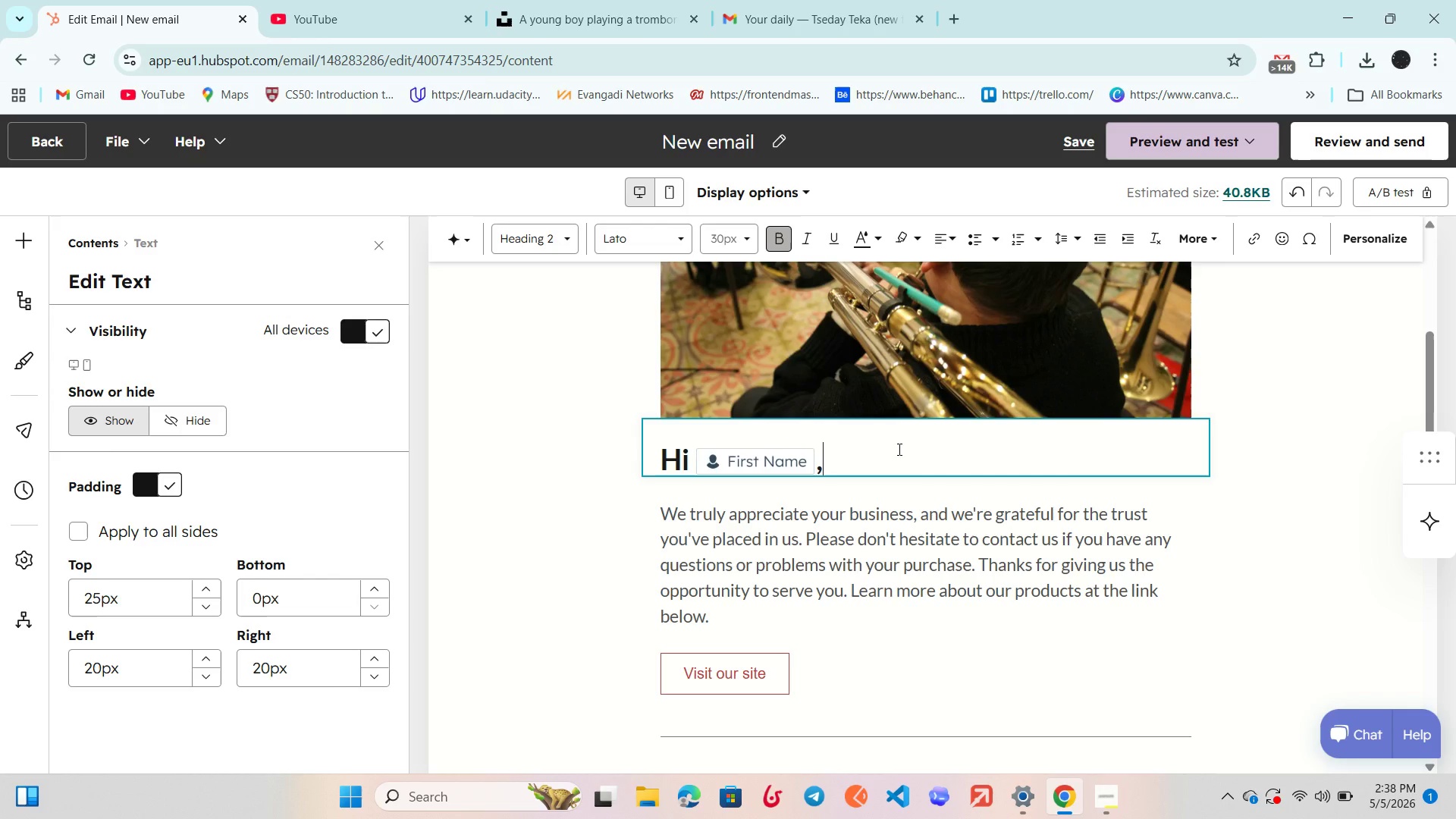 
key(Comma)
 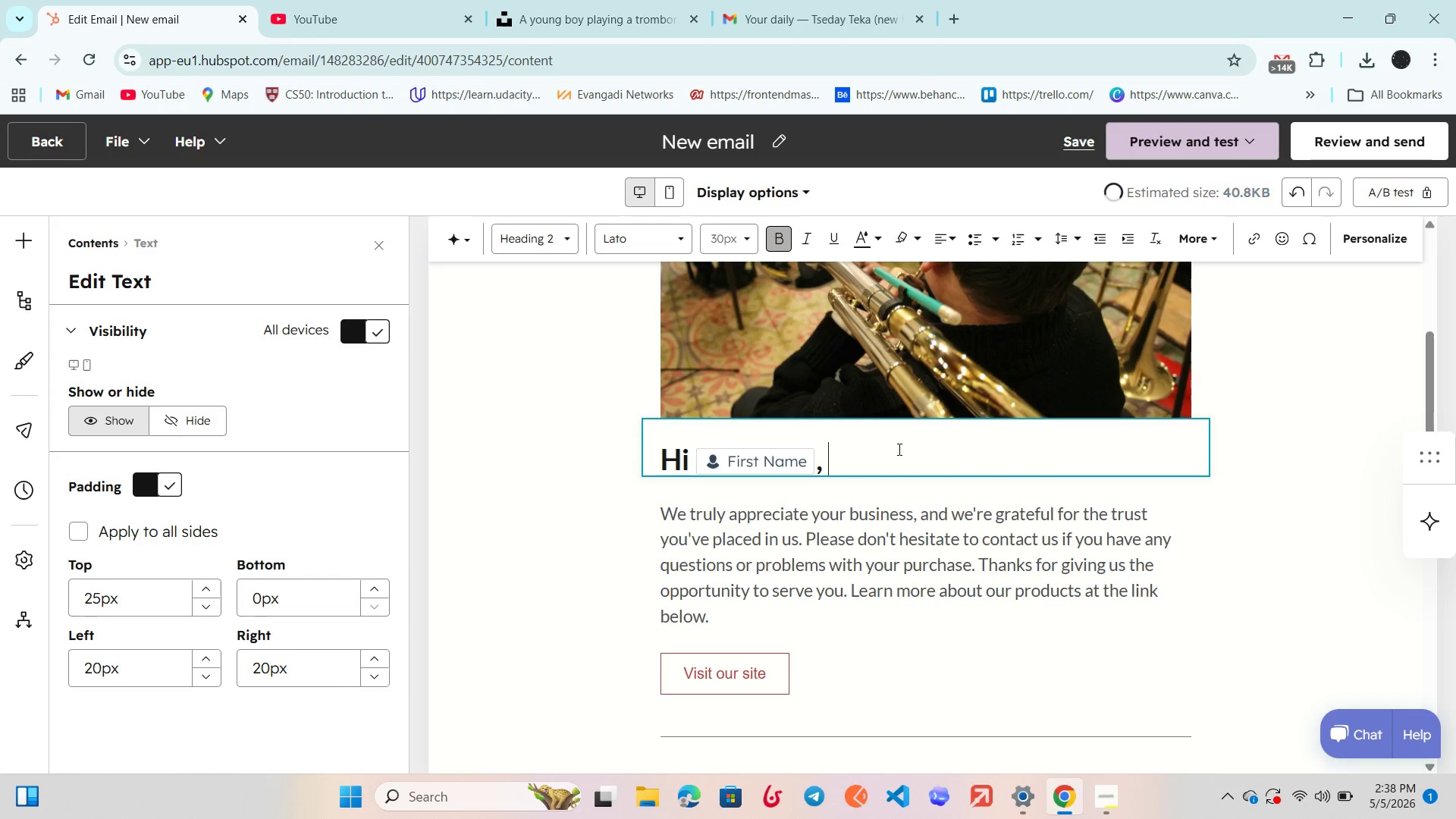 
key(Space)
 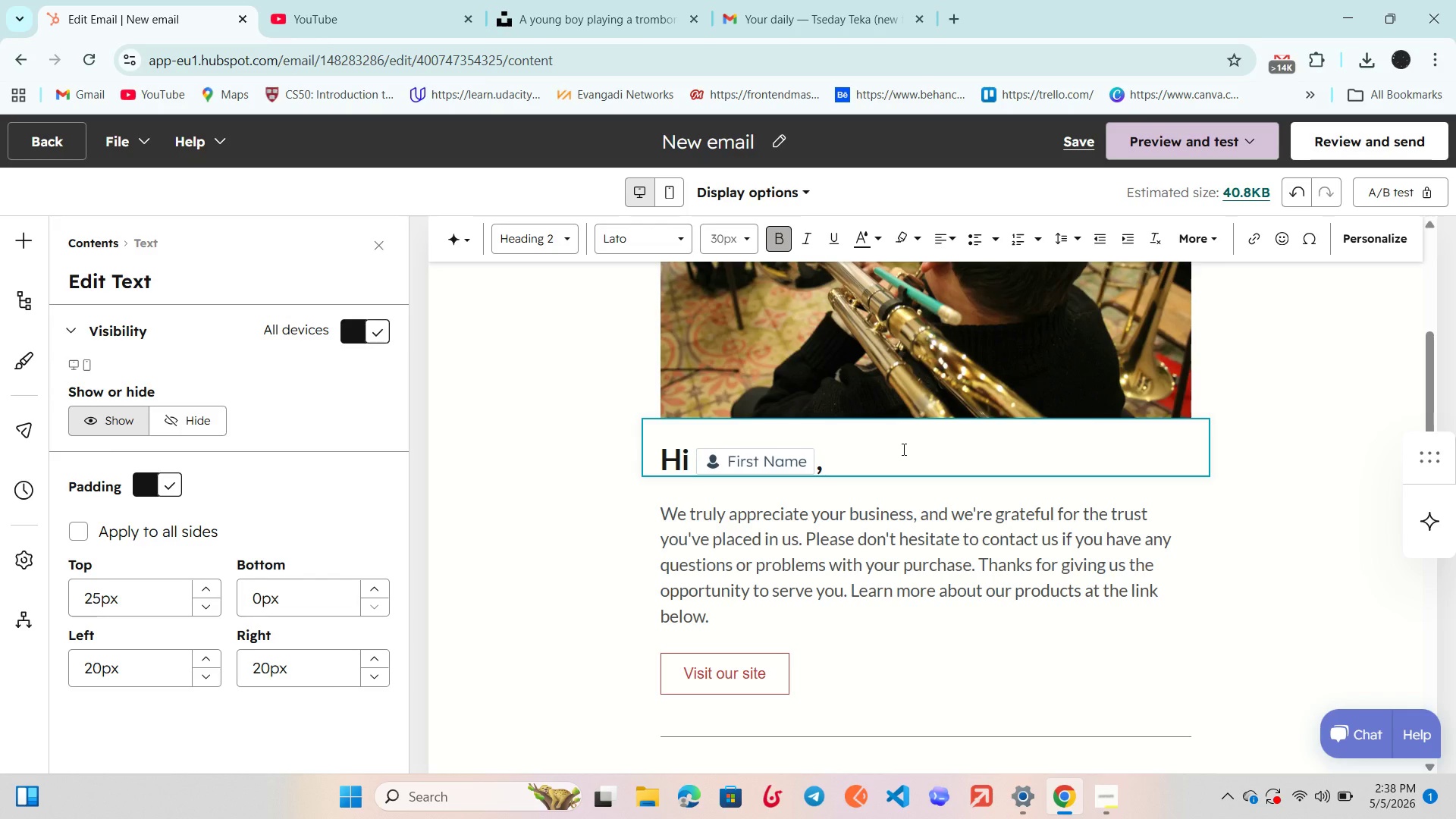 
left_click([927, 569])
 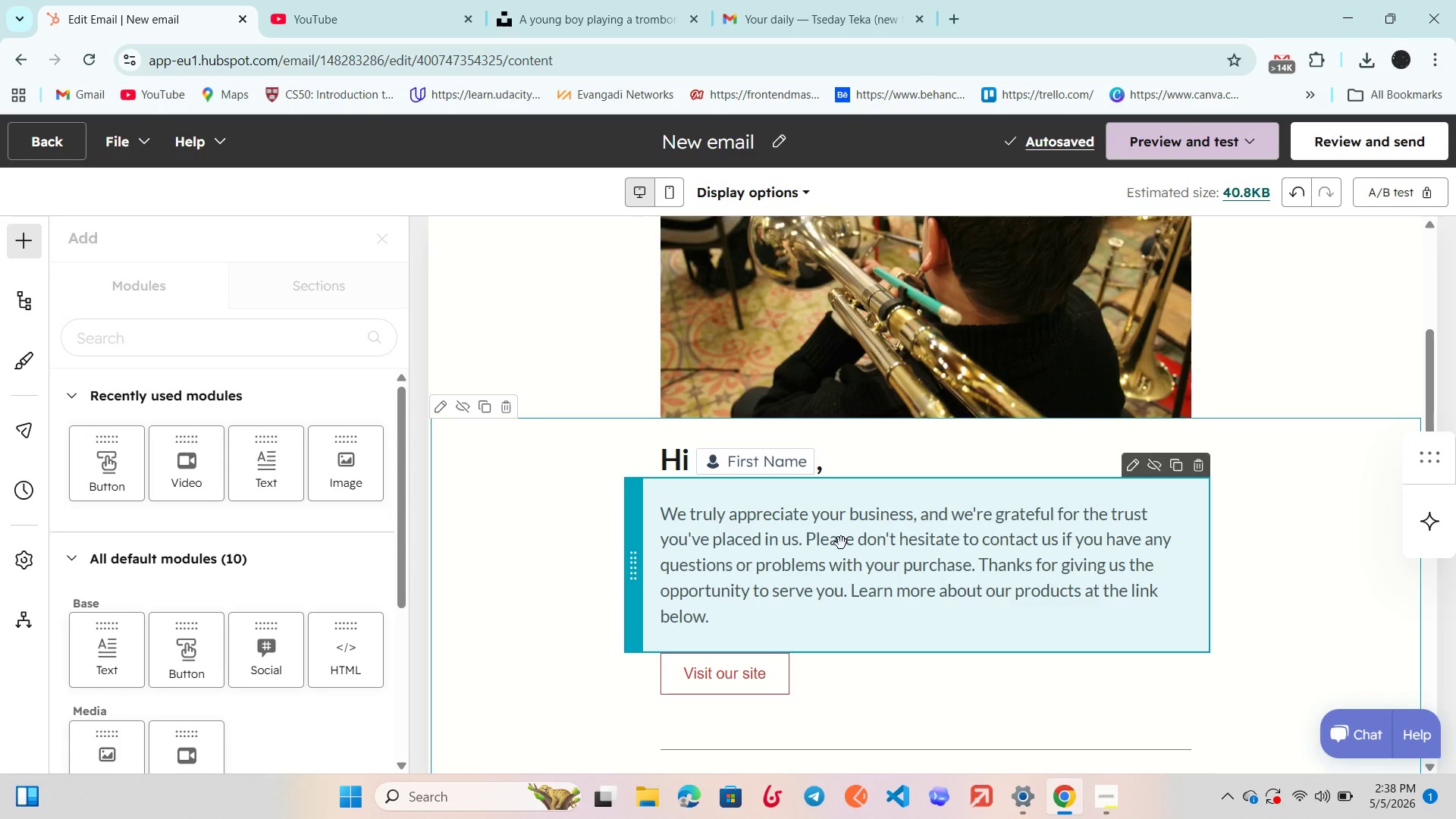 
left_click([841, 543])
 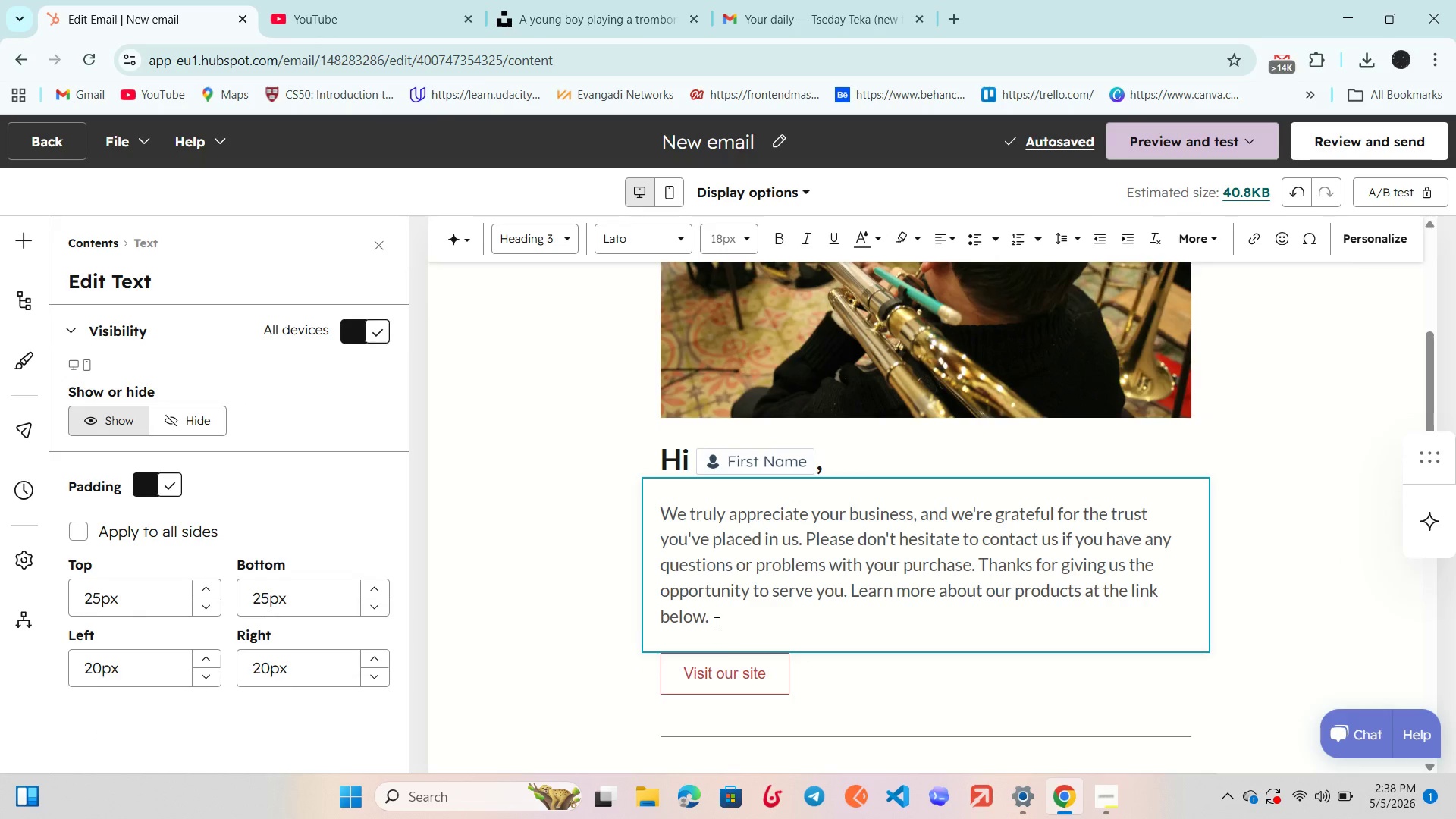 
left_click_drag(start_coordinate=[715, 622], to_coordinate=[692, 509])
 